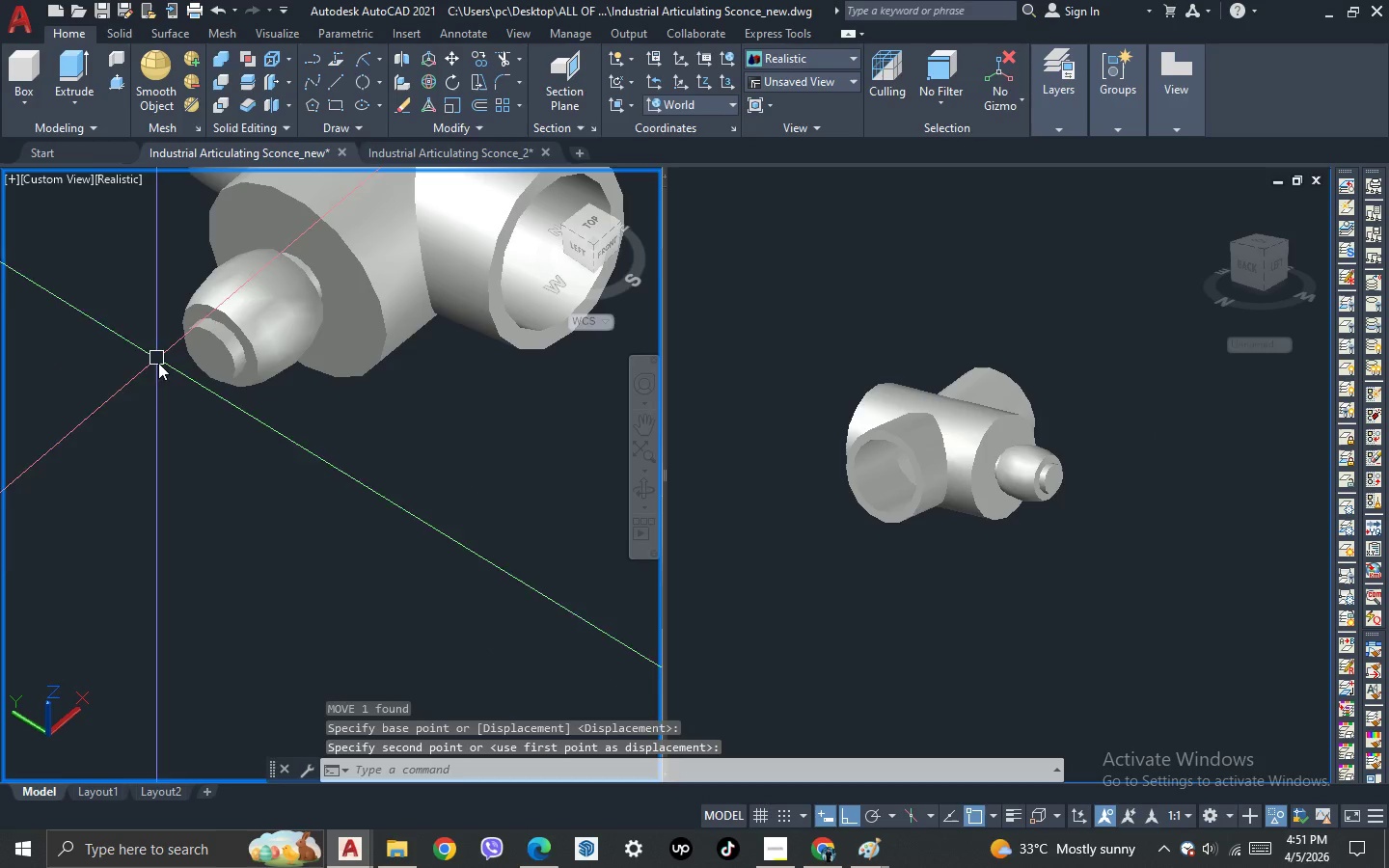 
scroll: coordinate [199, 464], scroll_direction: down, amount: 2.0
 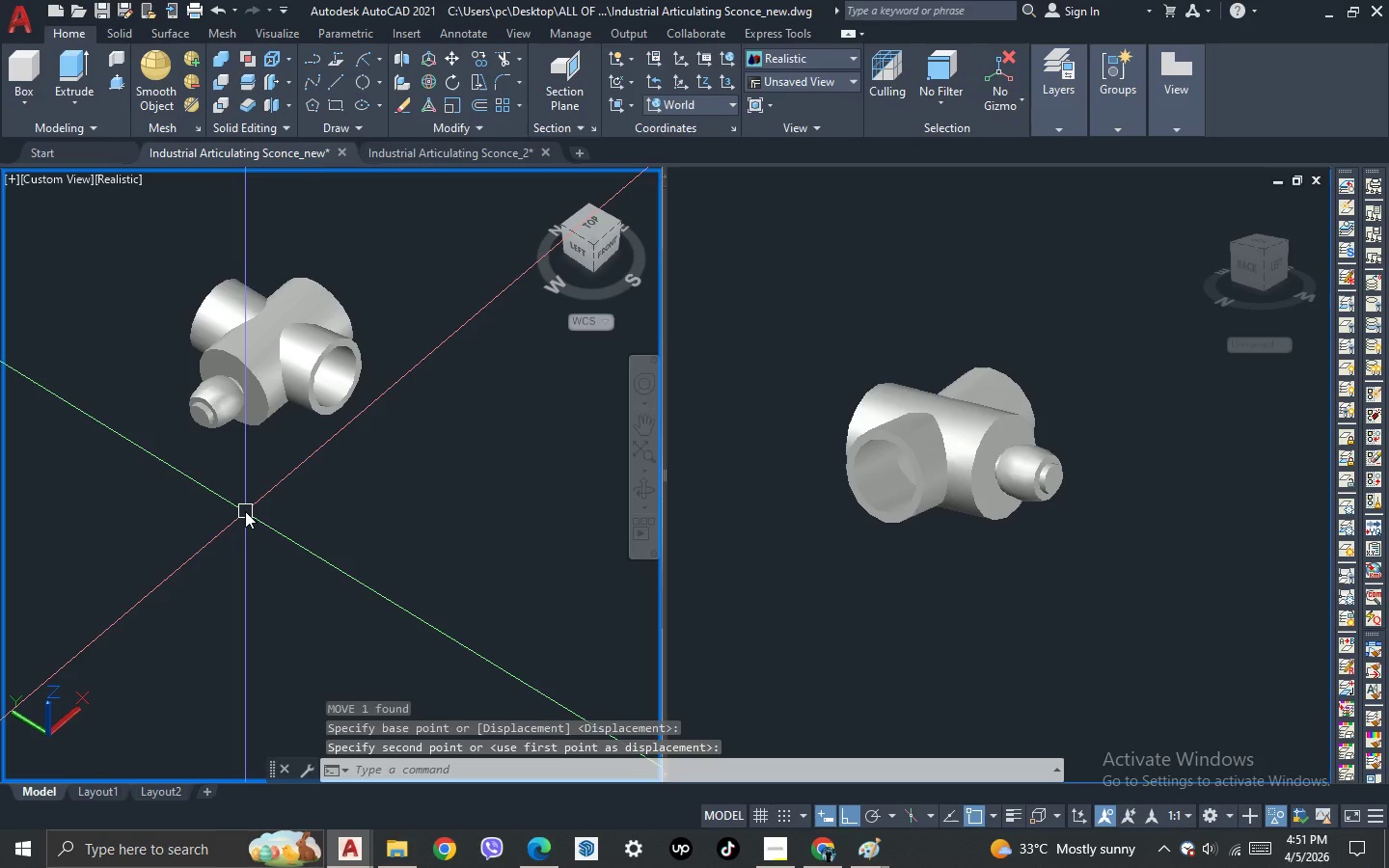 
scroll: coordinate [234, 490], scroll_direction: none, amount: 0.0
 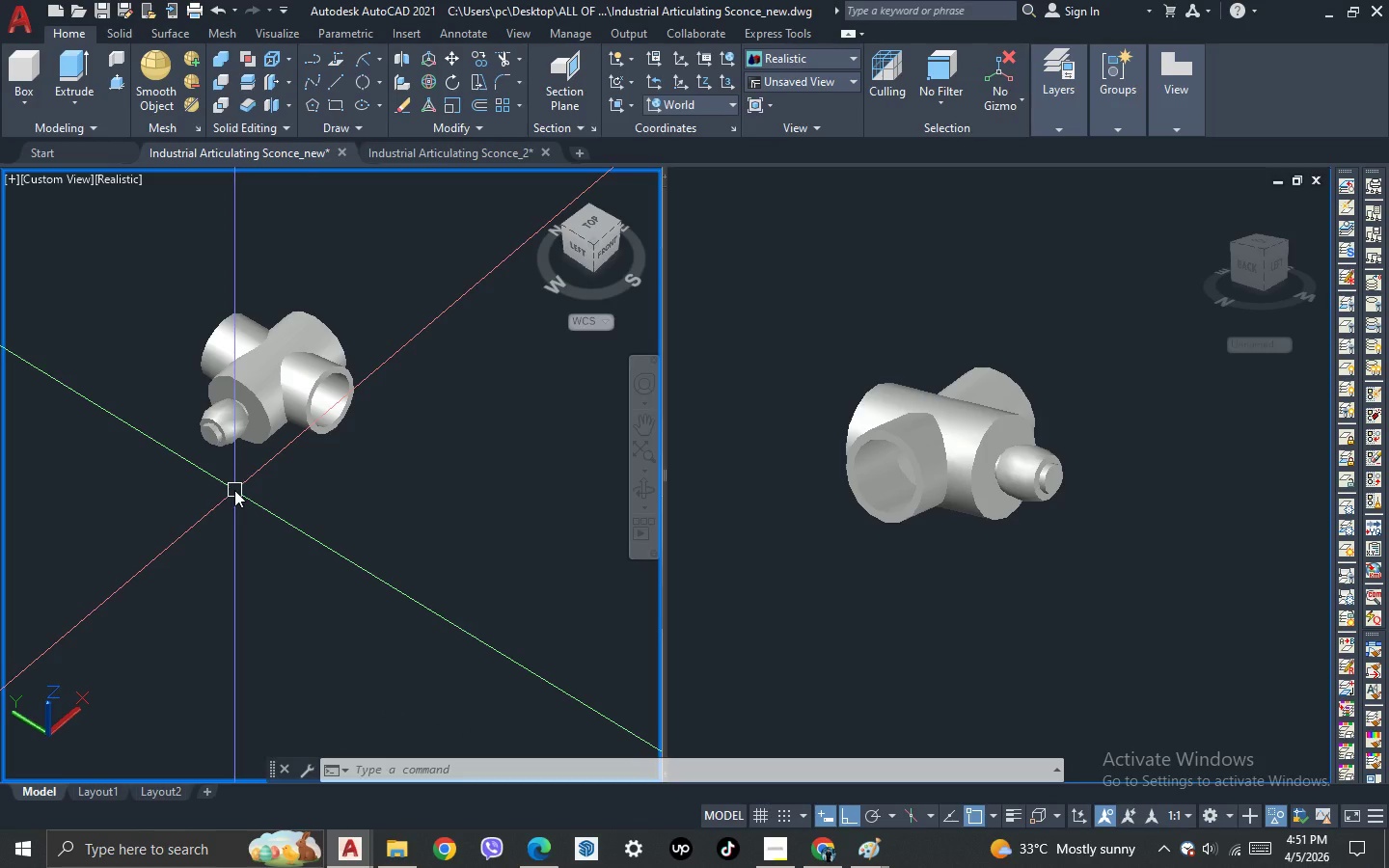 
wait(5.37)
 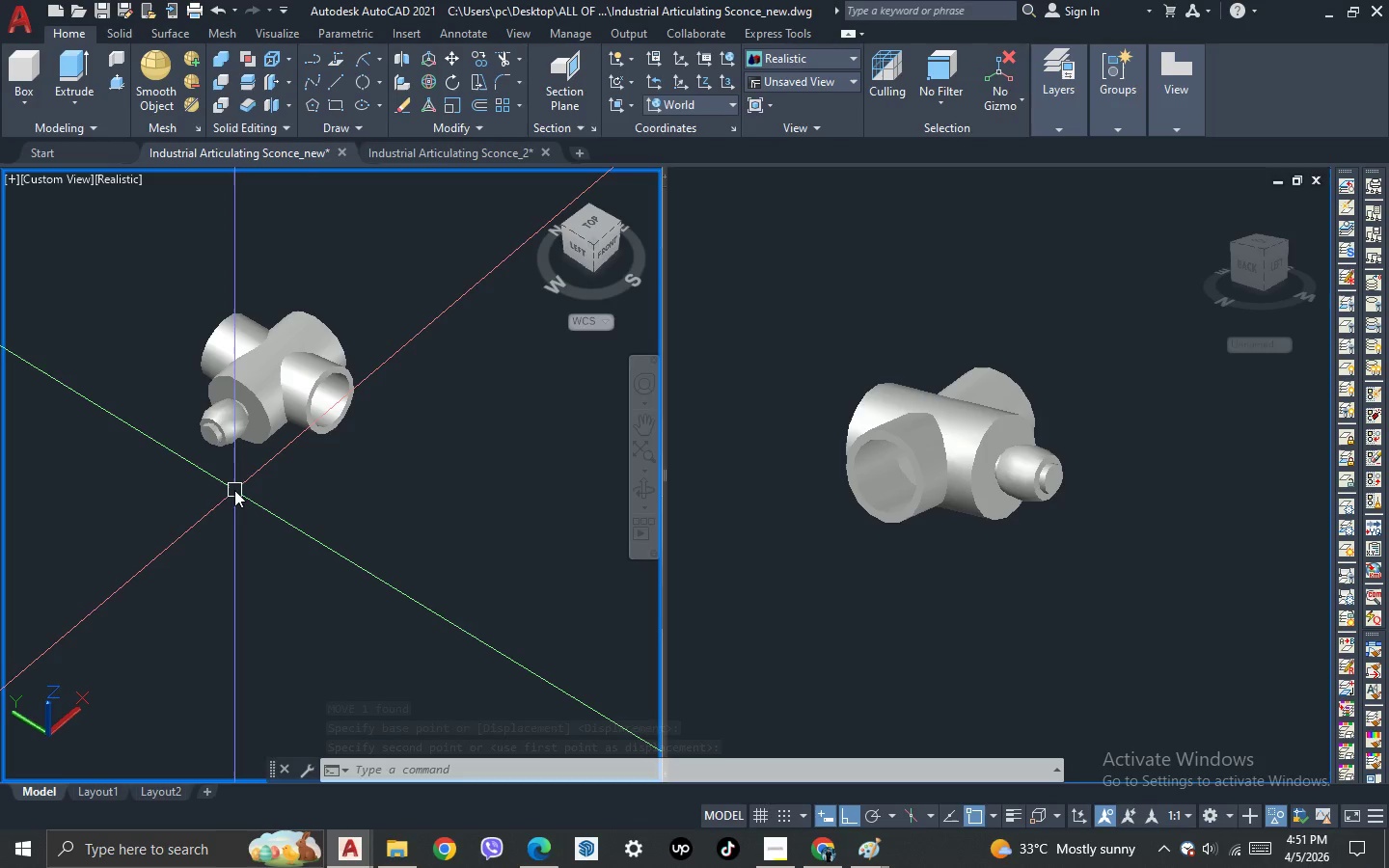 
left_click([442, 160])
 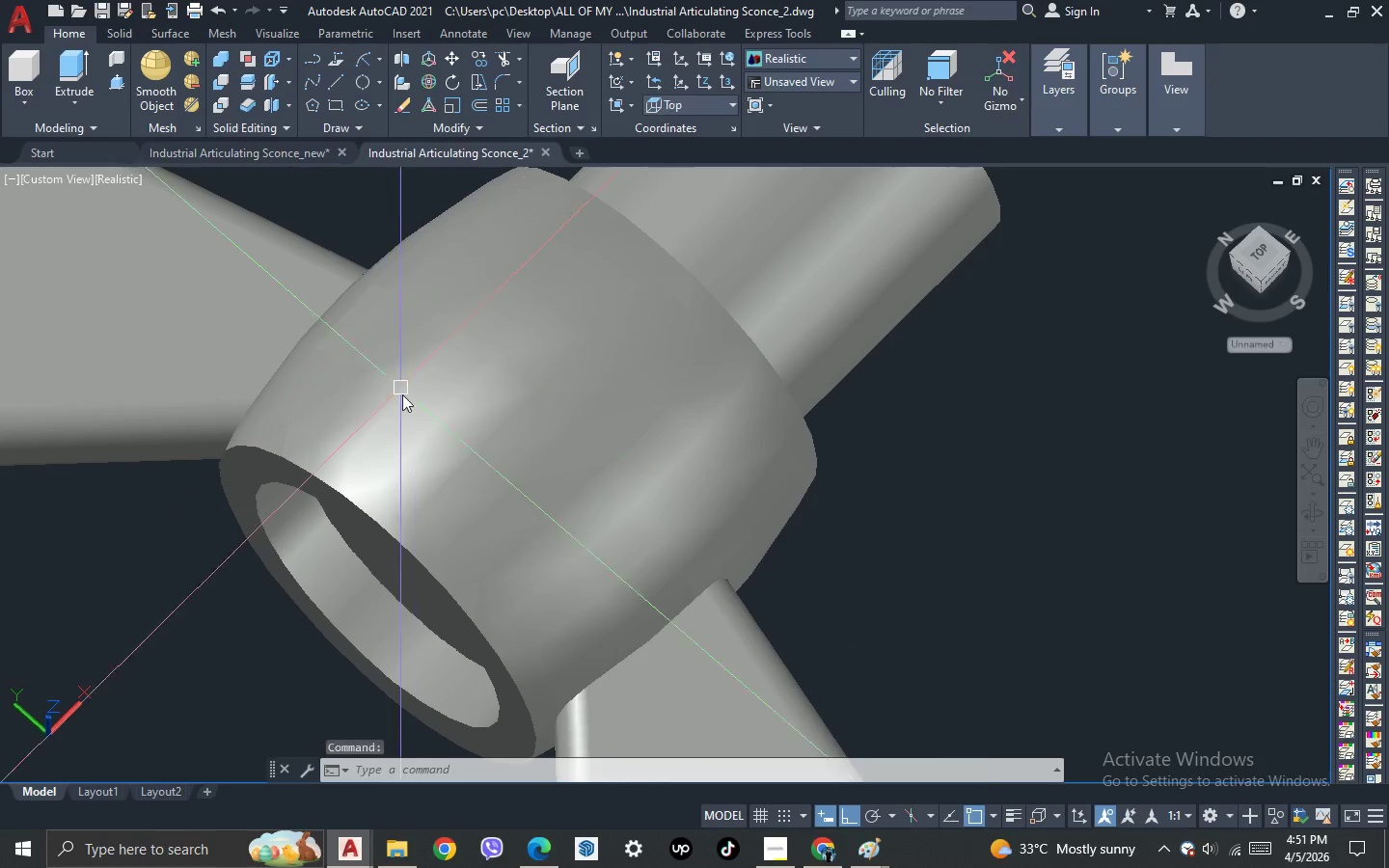 
scroll: coordinate [402, 420], scroll_direction: down, amount: 3.0
 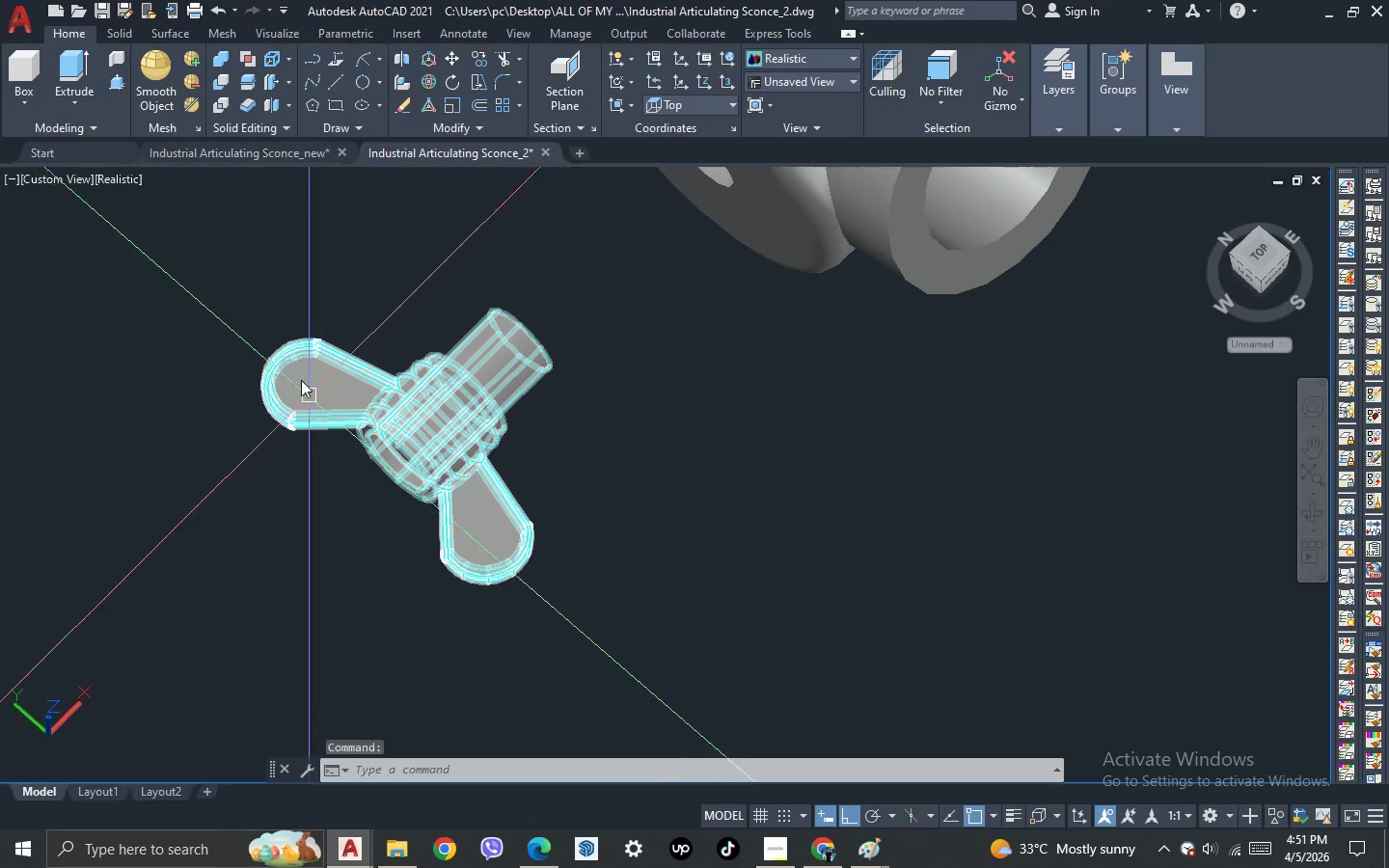 
mouse_move([242, 148])
 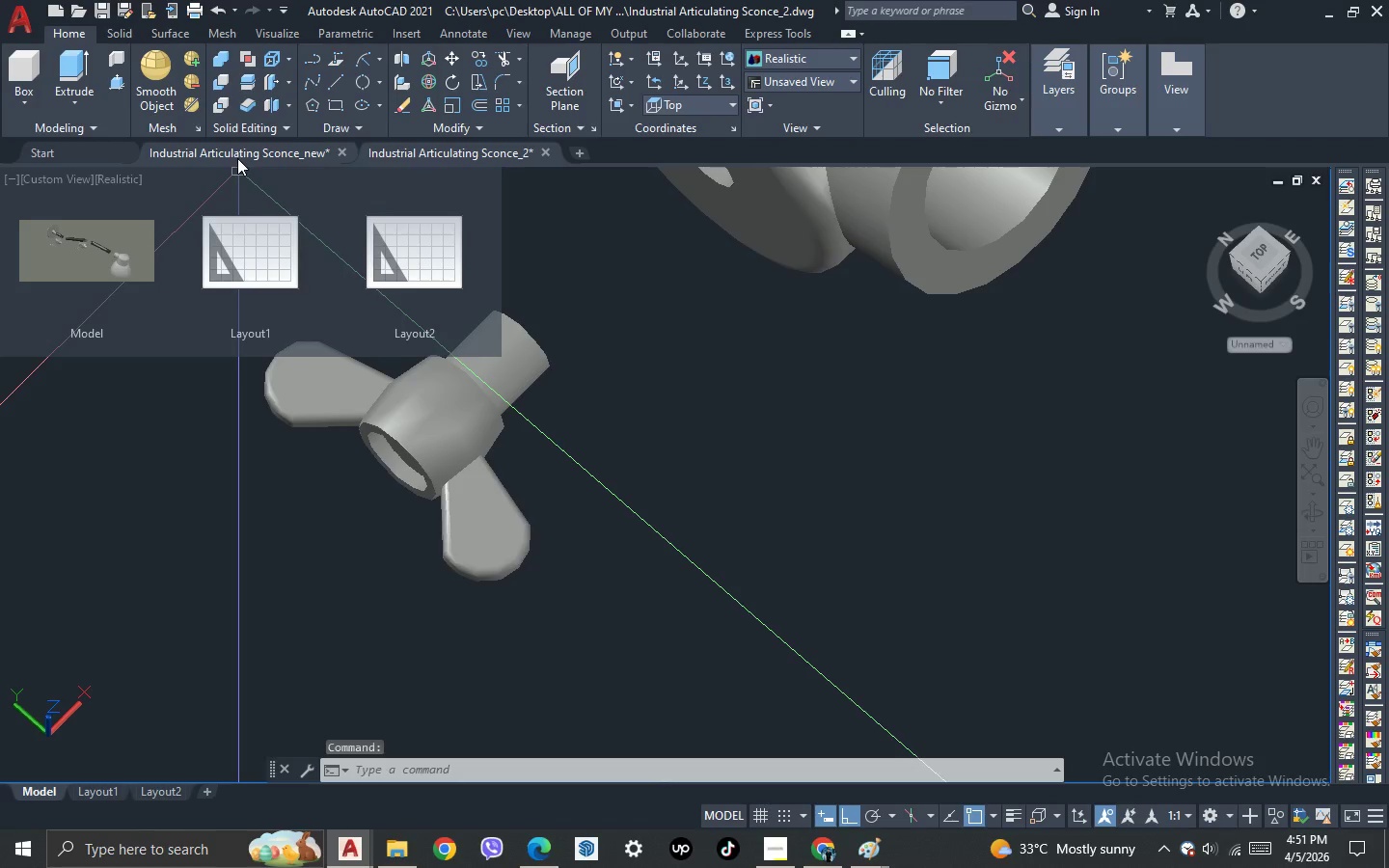 
left_click([237, 156])
 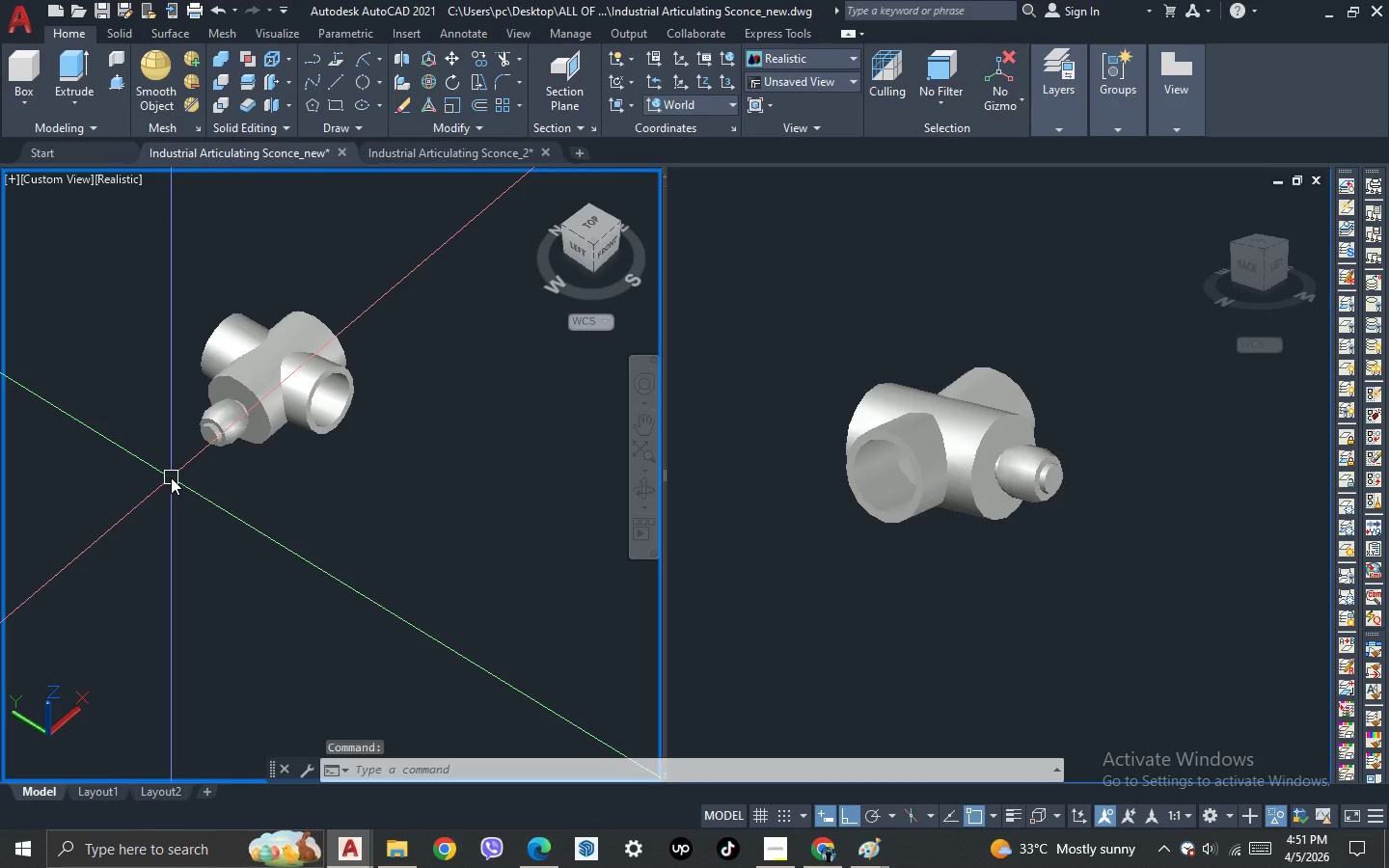 
scroll: coordinate [168, 457], scroll_direction: none, amount: 0.0
 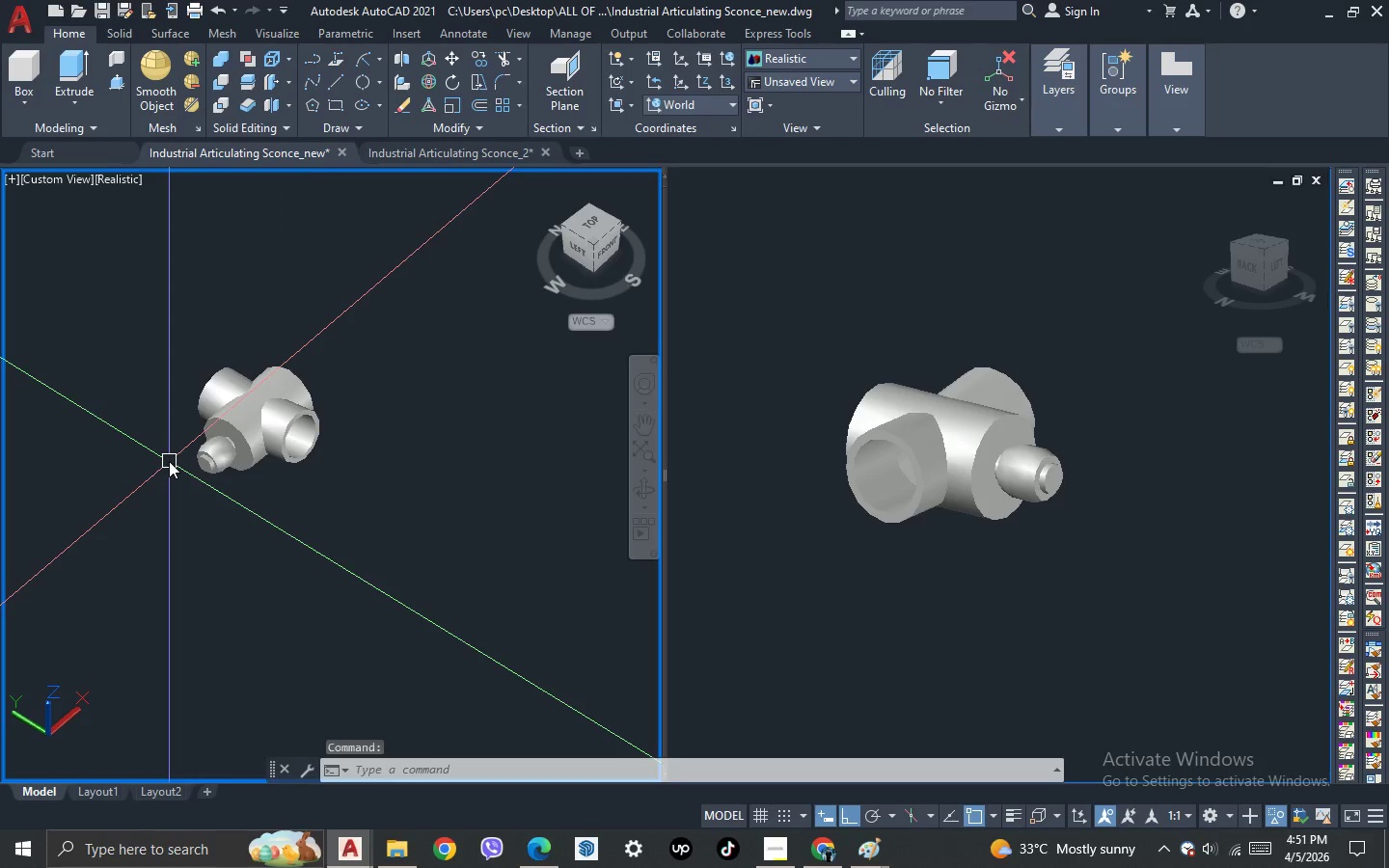 
scroll: coordinate [169, 461], scroll_direction: up, amount: 3.0
 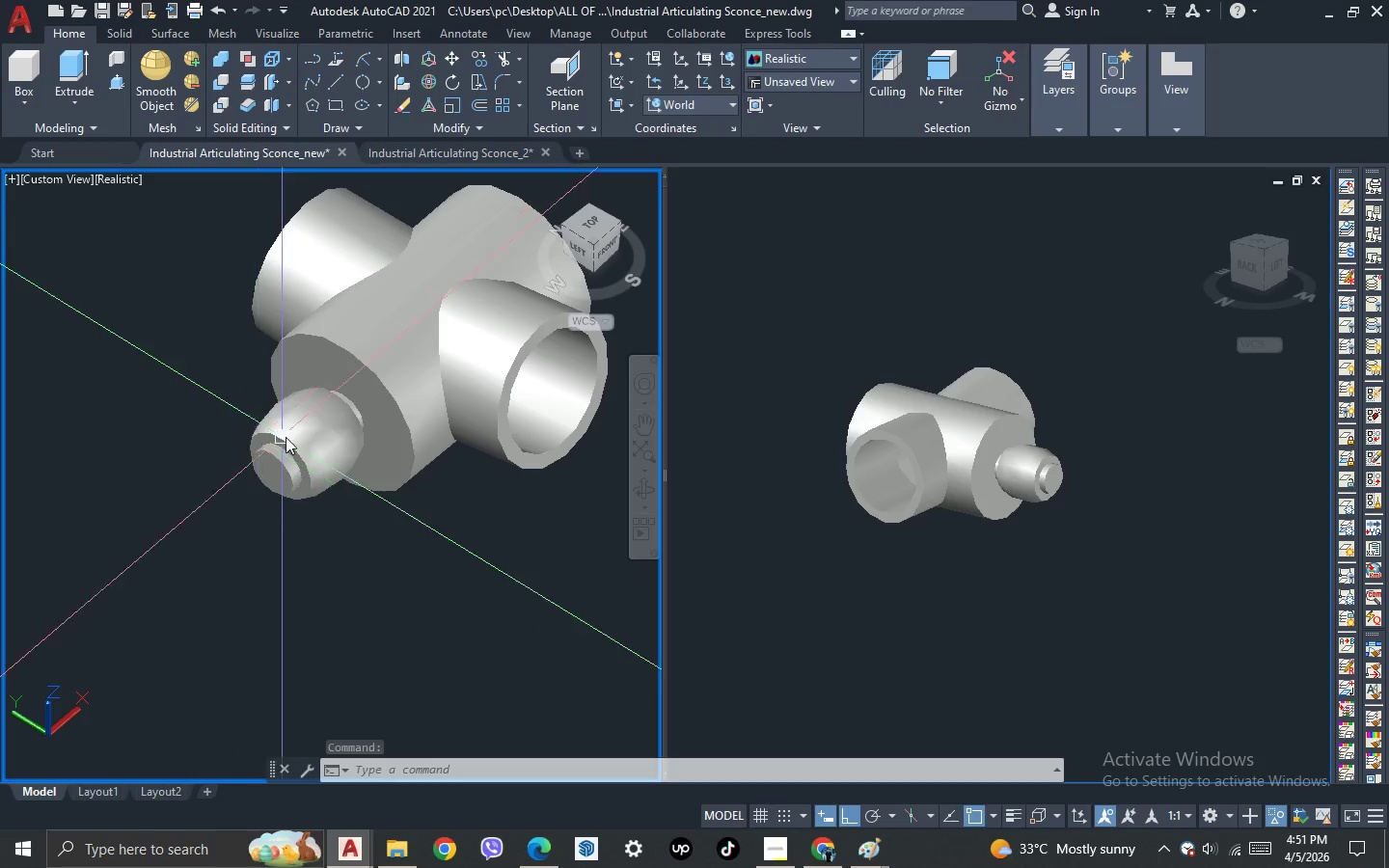 
left_click([298, 435])
 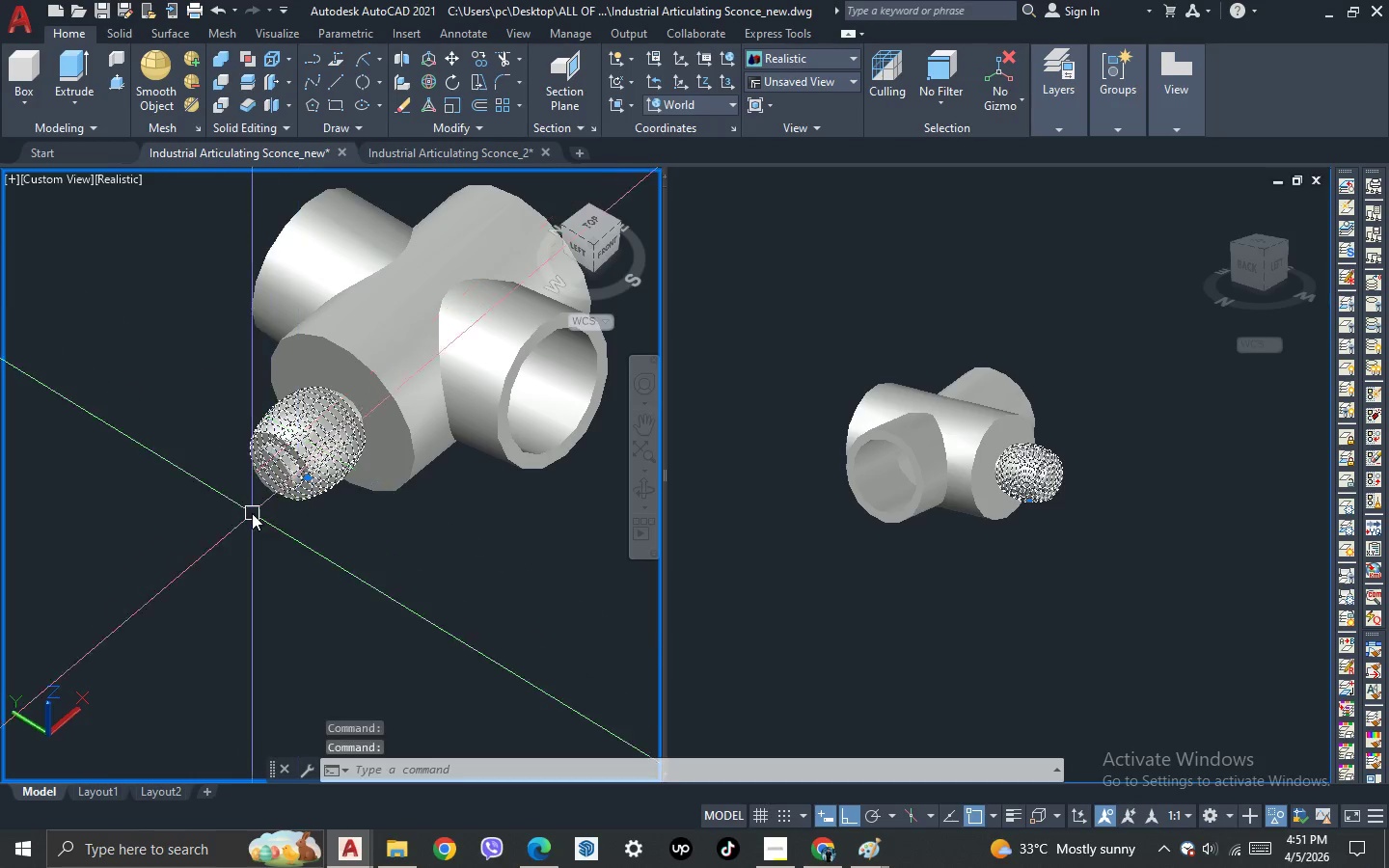 
scroll: coordinate [251, 514], scroll_direction: down, amount: 2.0
 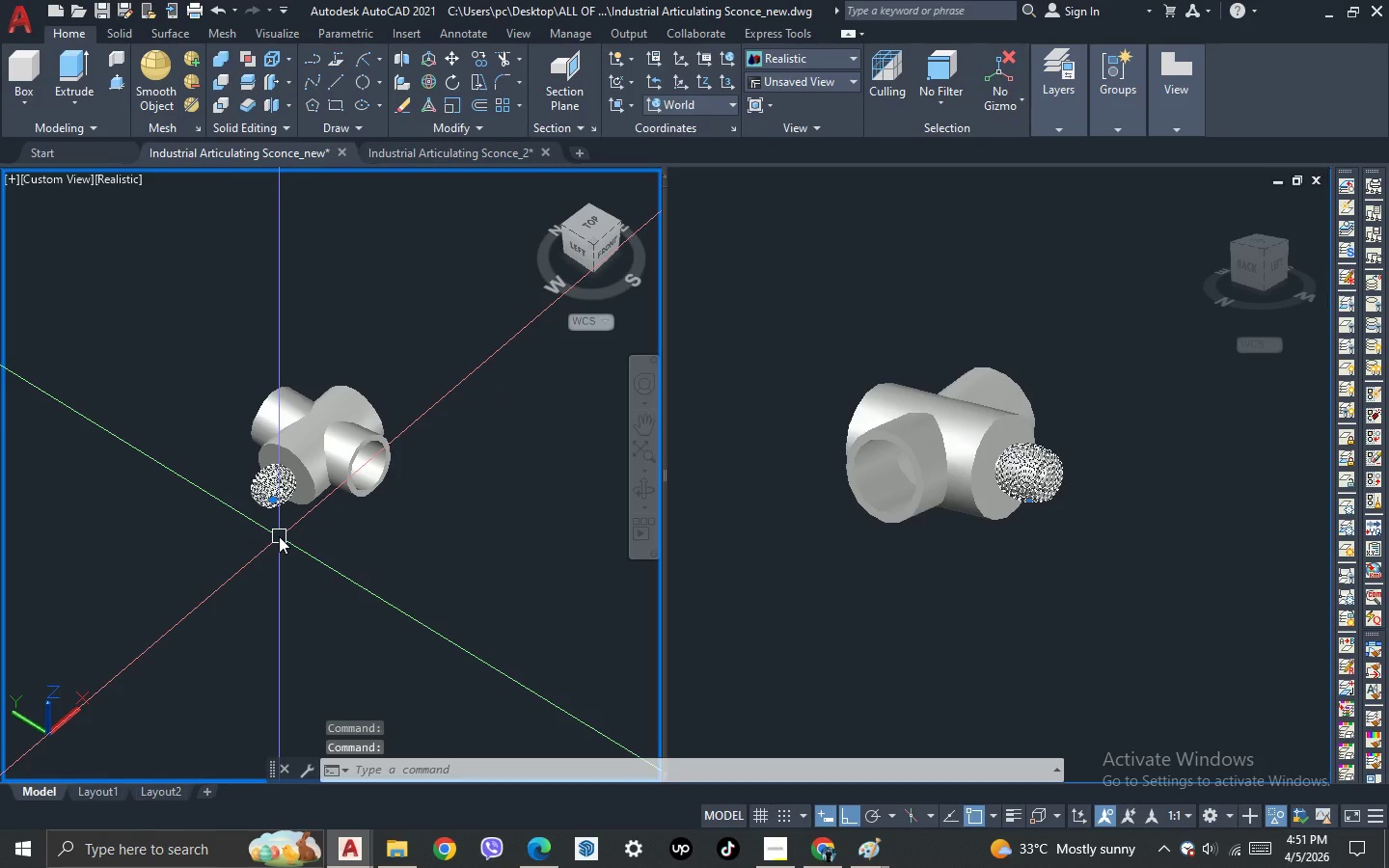 
key(M)
 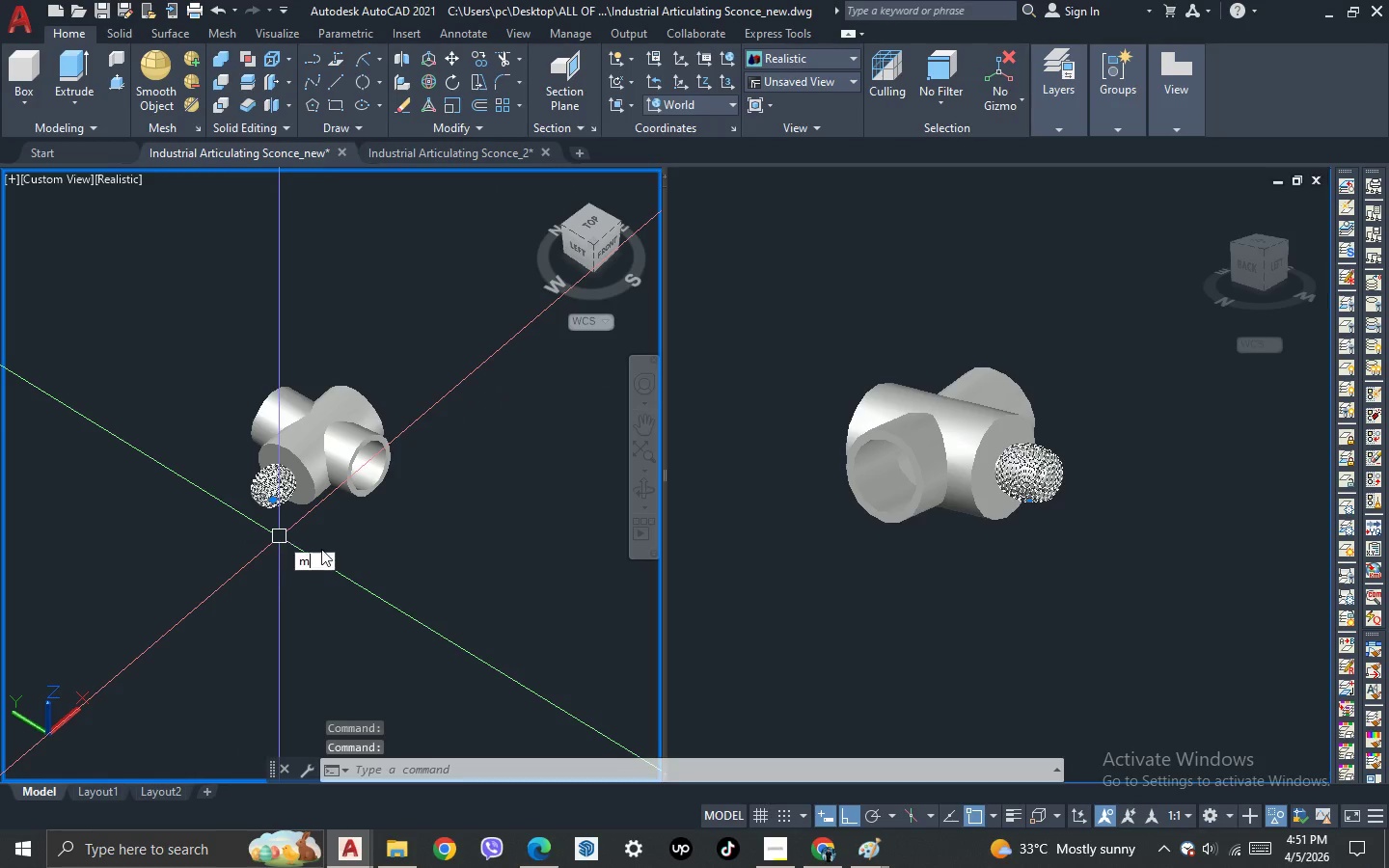 
key(Space)
 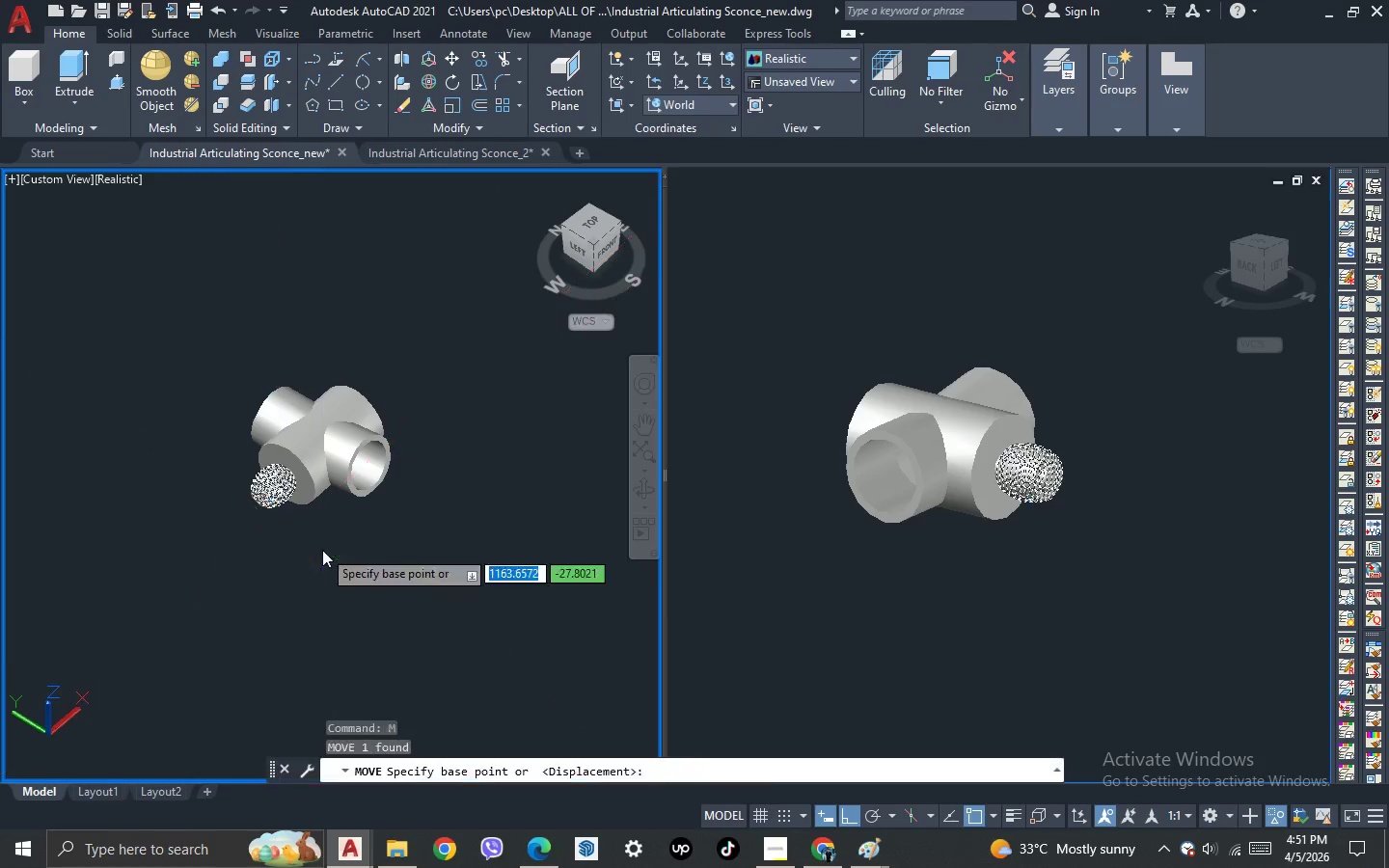 
left_click_drag(start_coordinate=[322, 549], to_coordinate=[321, 556])
 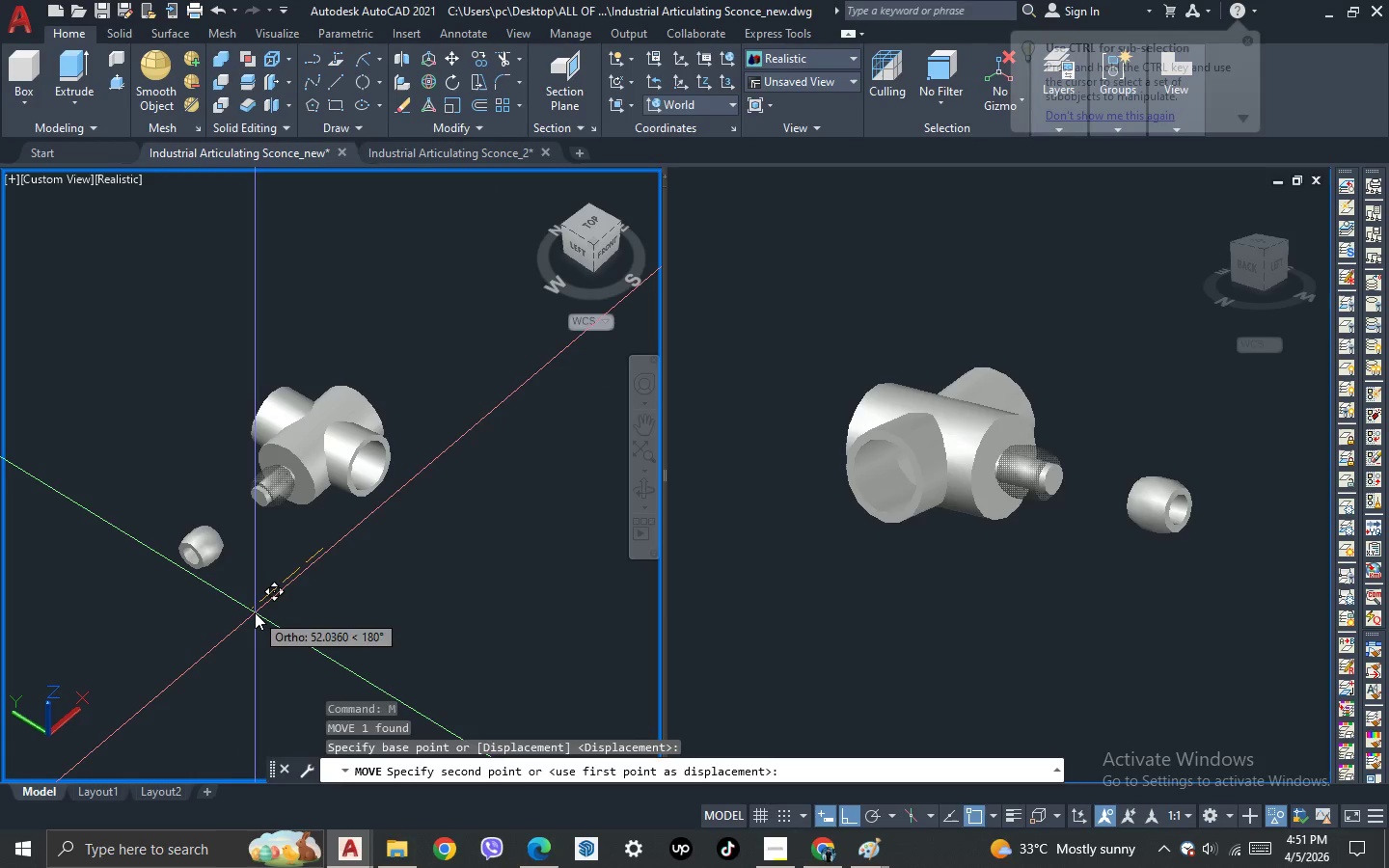 
left_click([255, 612])
 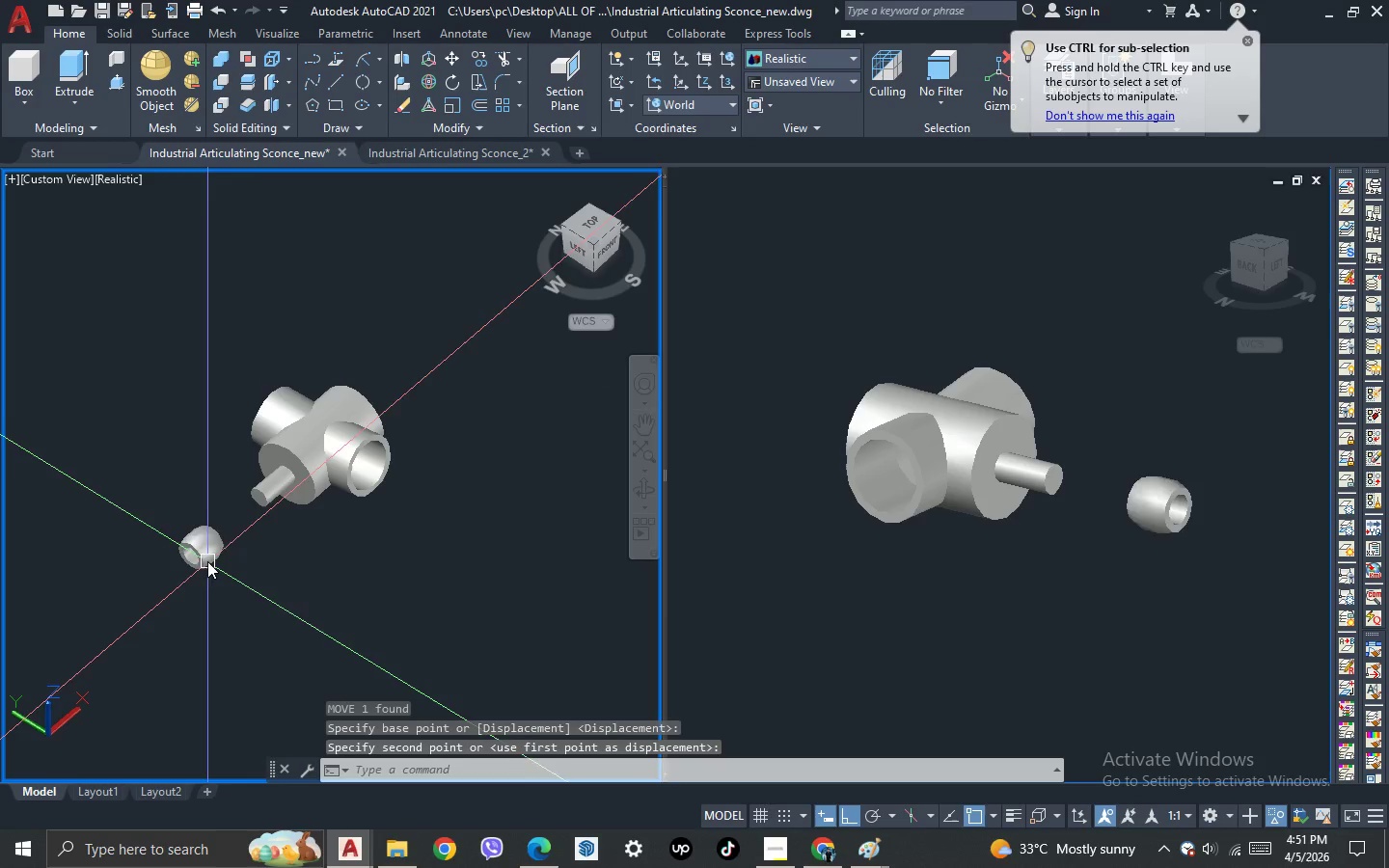 
left_click([206, 558])
 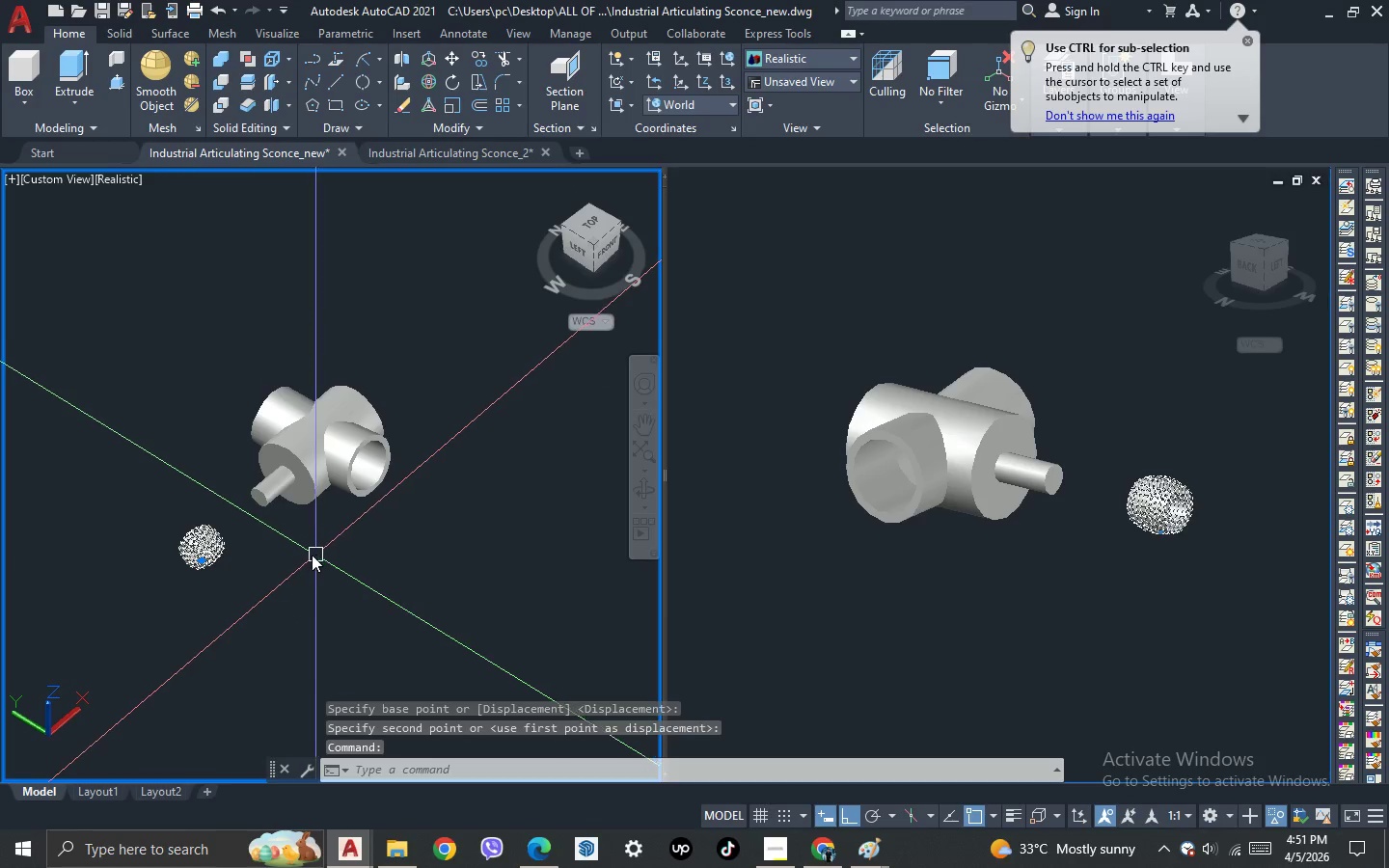 
key(3)
 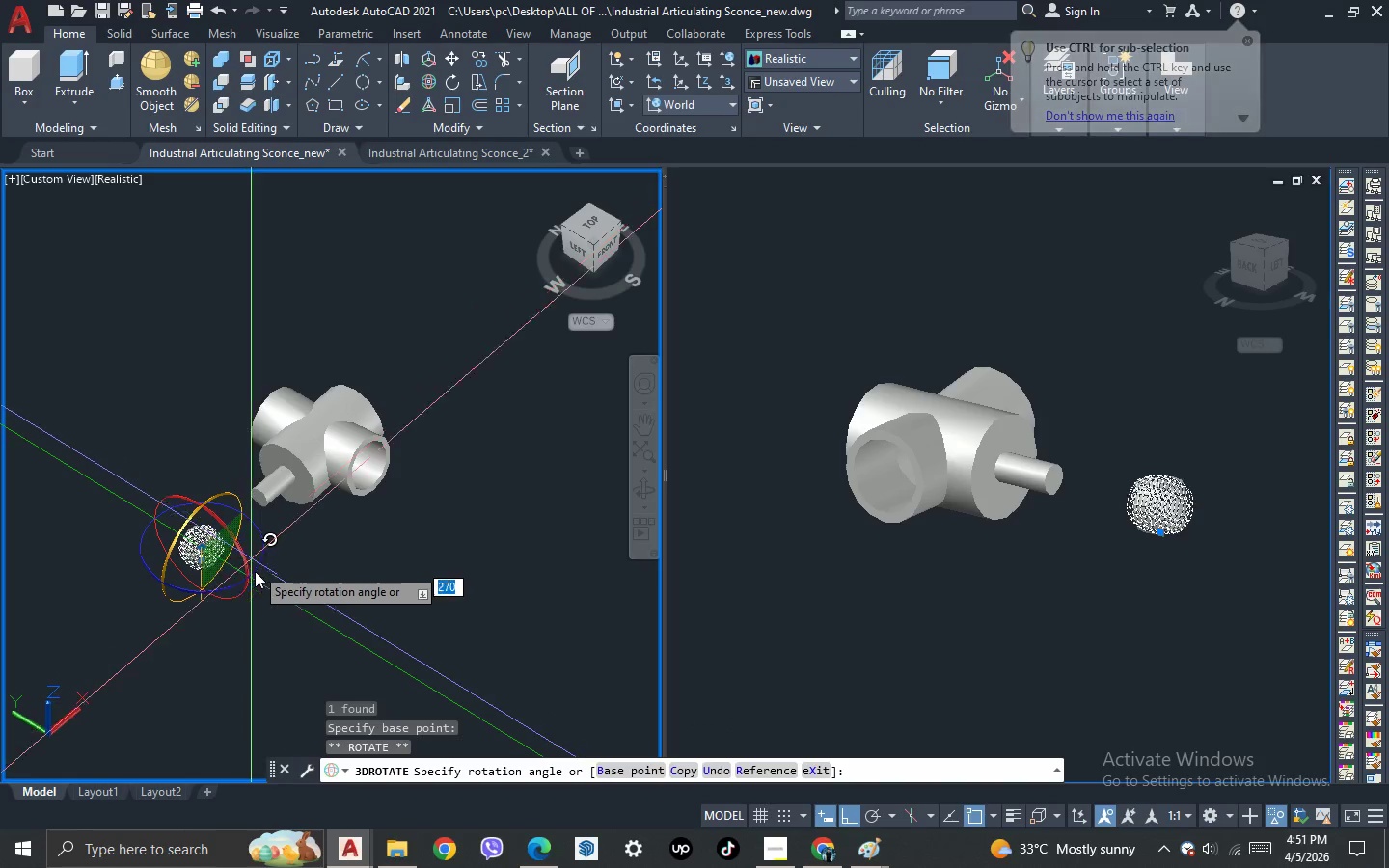 
key(Escape)
 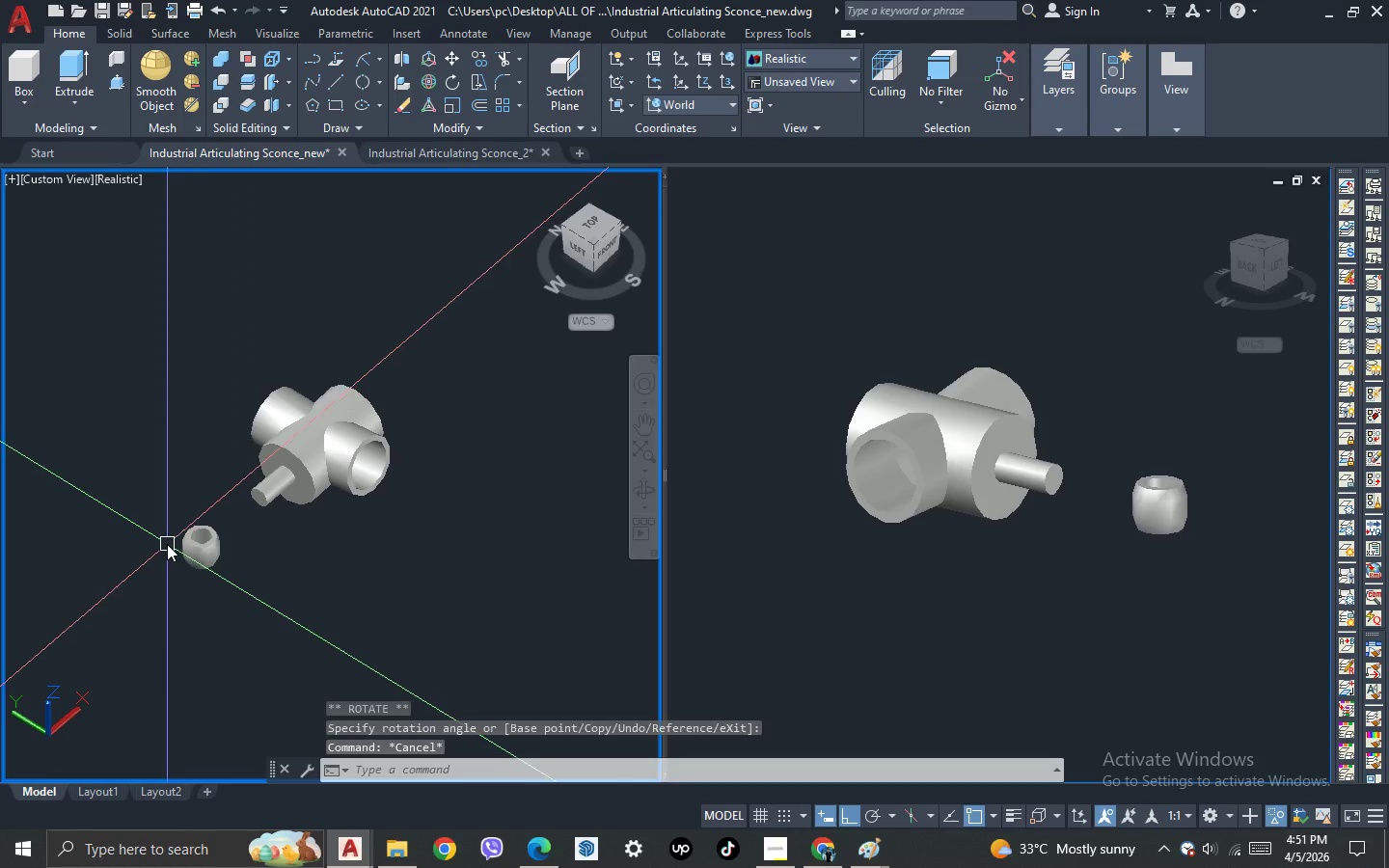 
scroll: coordinate [167, 544], scroll_direction: up, amount: 2.0
 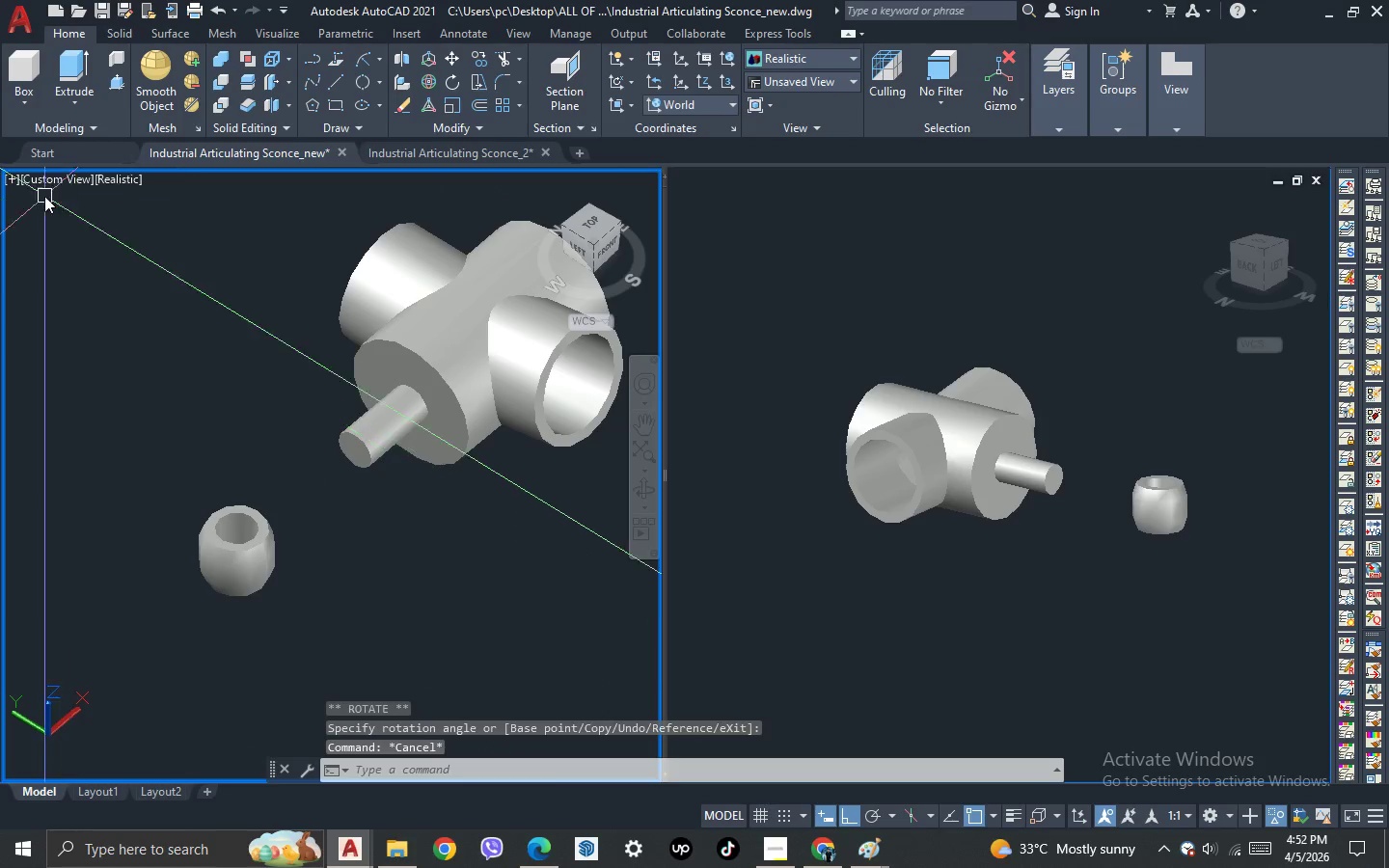 
left_click([41, 184])
 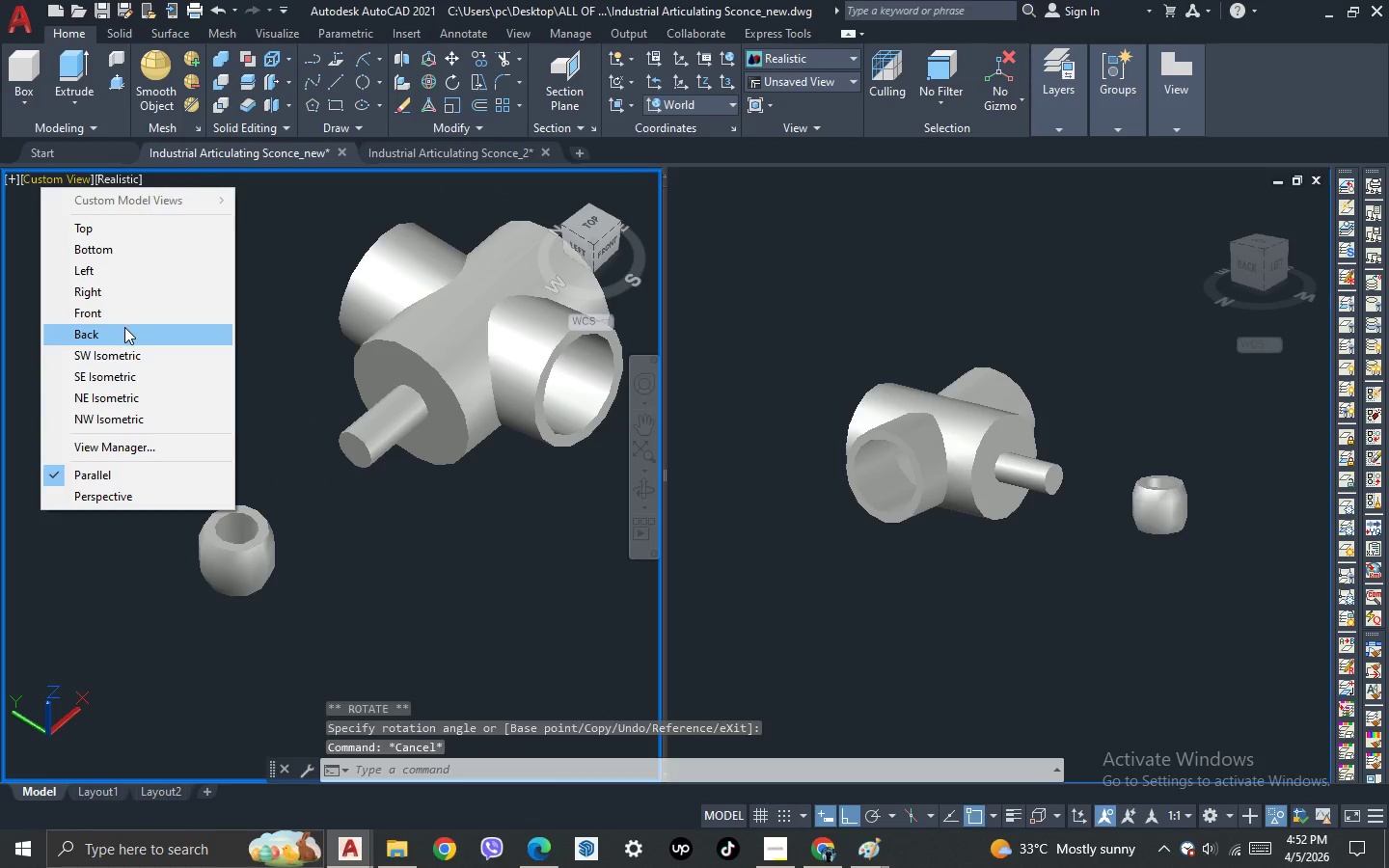 
left_click([125, 311])
 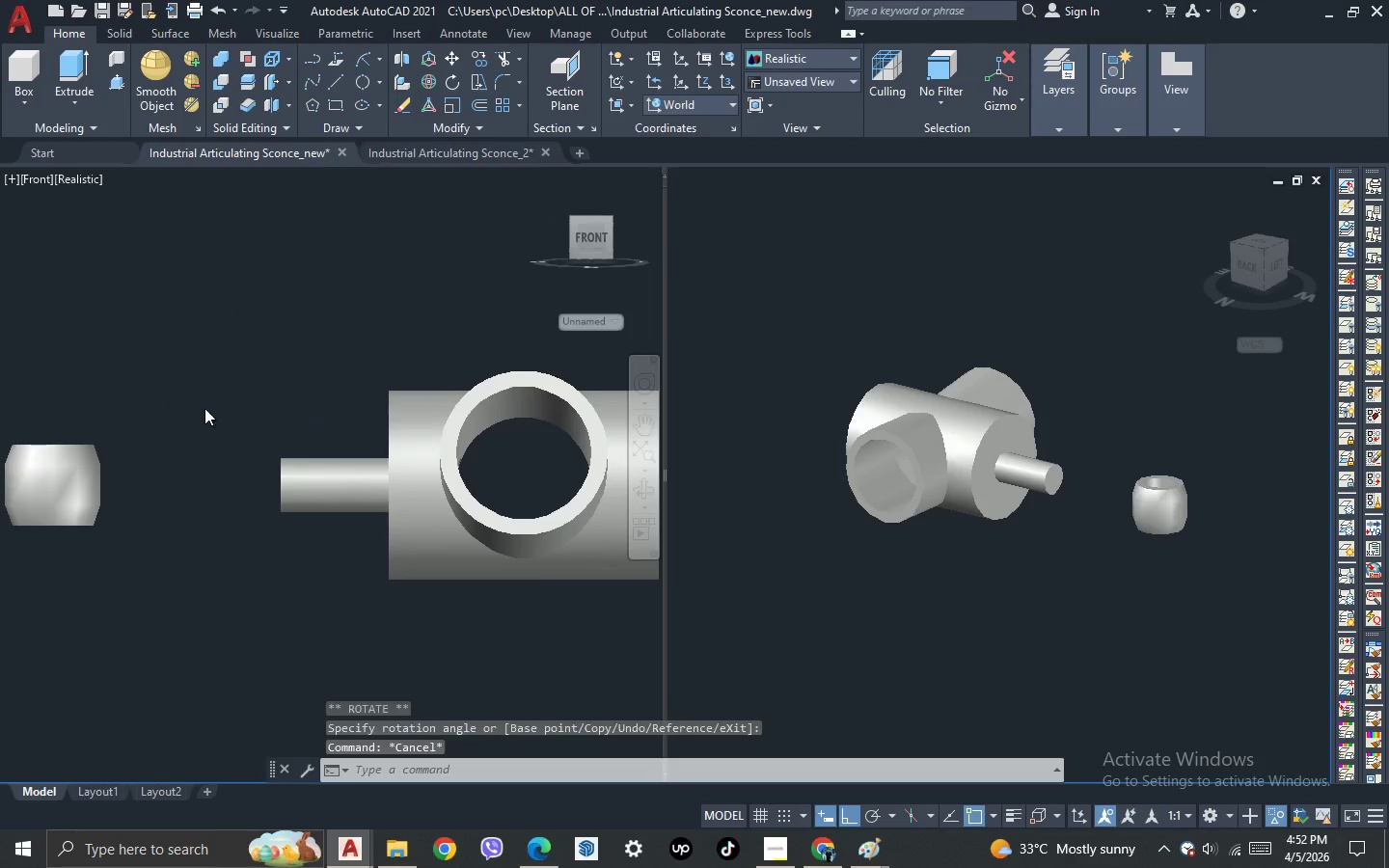 
scroll: coordinate [295, 427], scroll_direction: down, amount: 2.0
 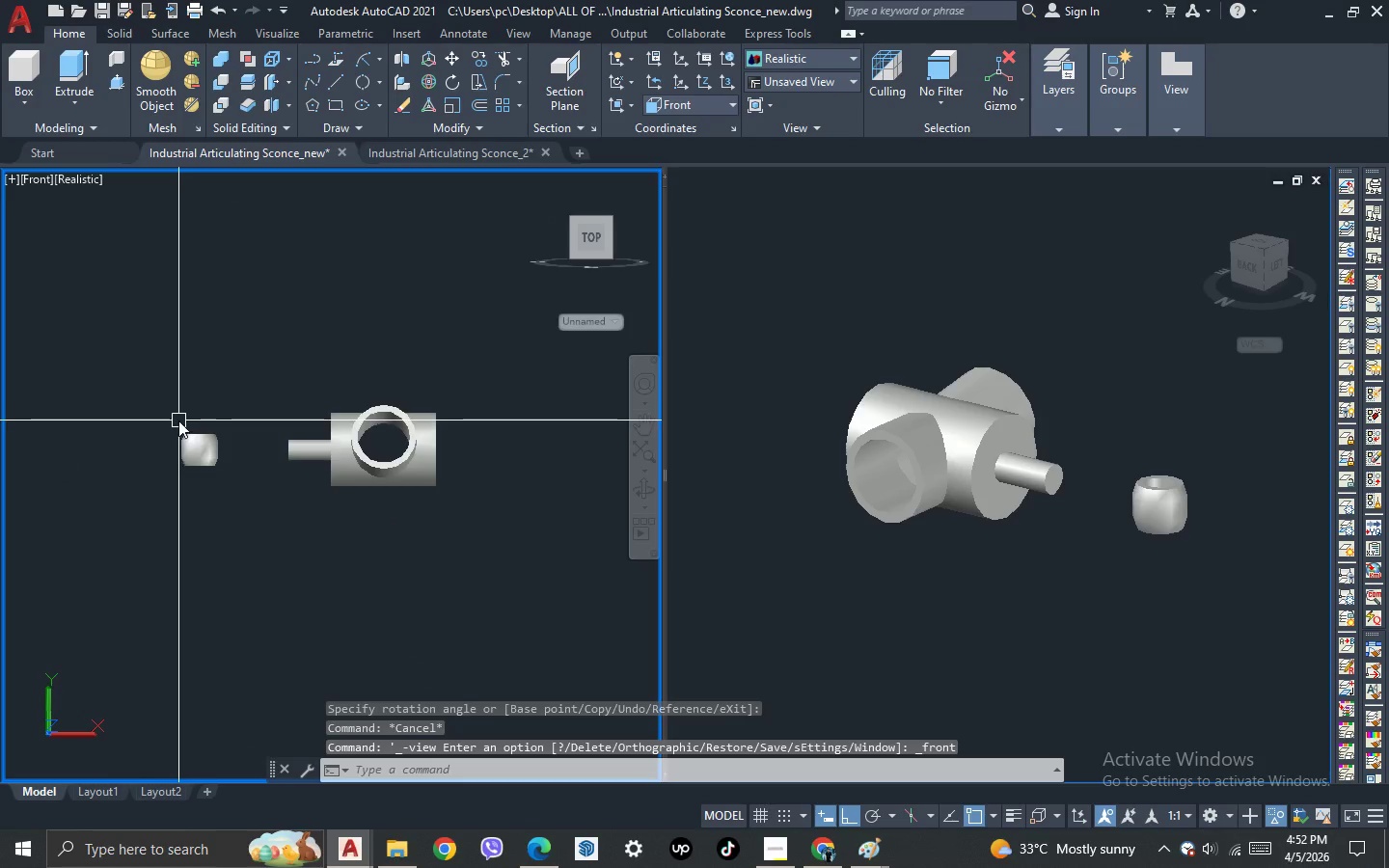 
scroll: coordinate [173, 429], scroll_direction: up, amount: 4.0
 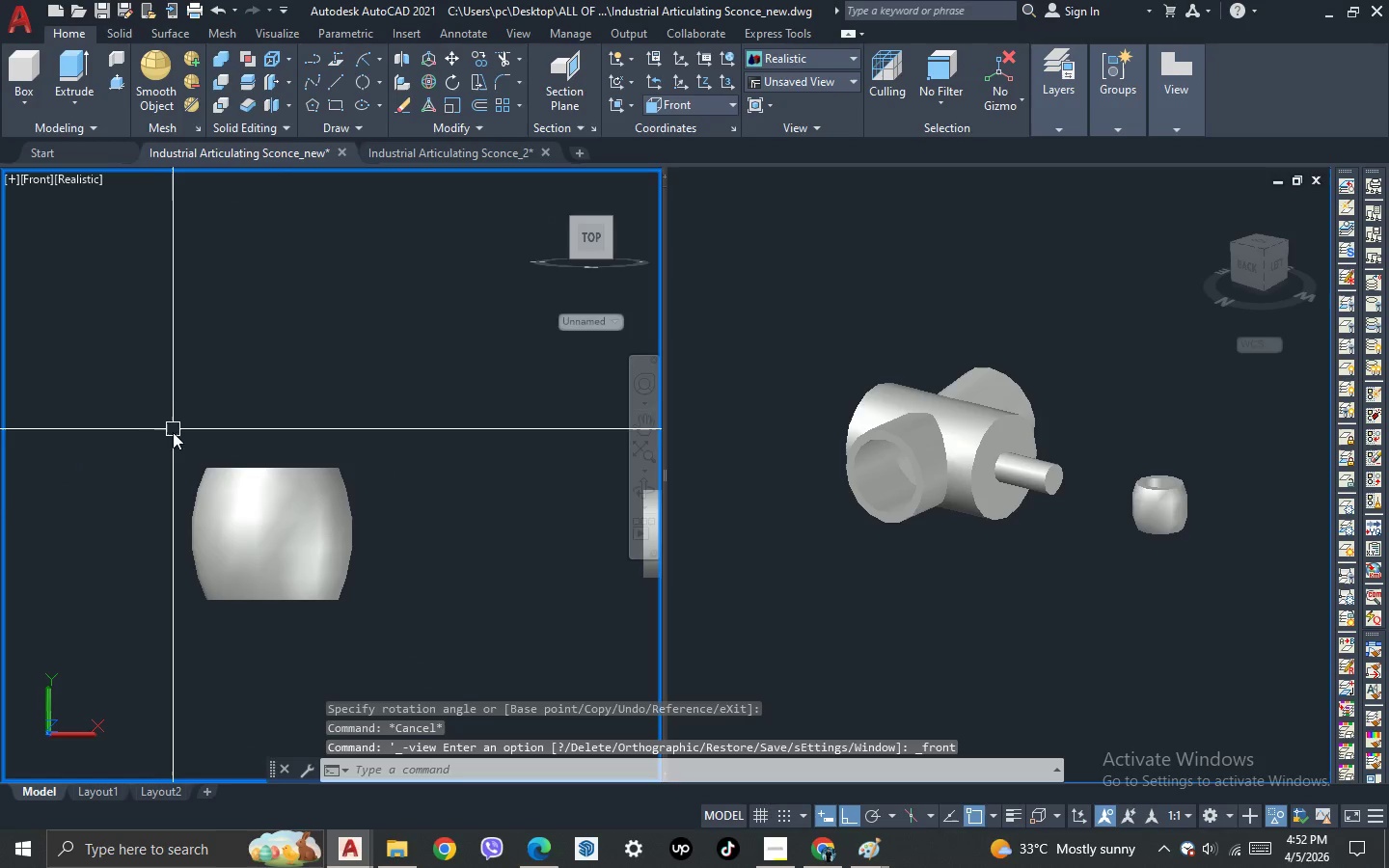 
key(L)
 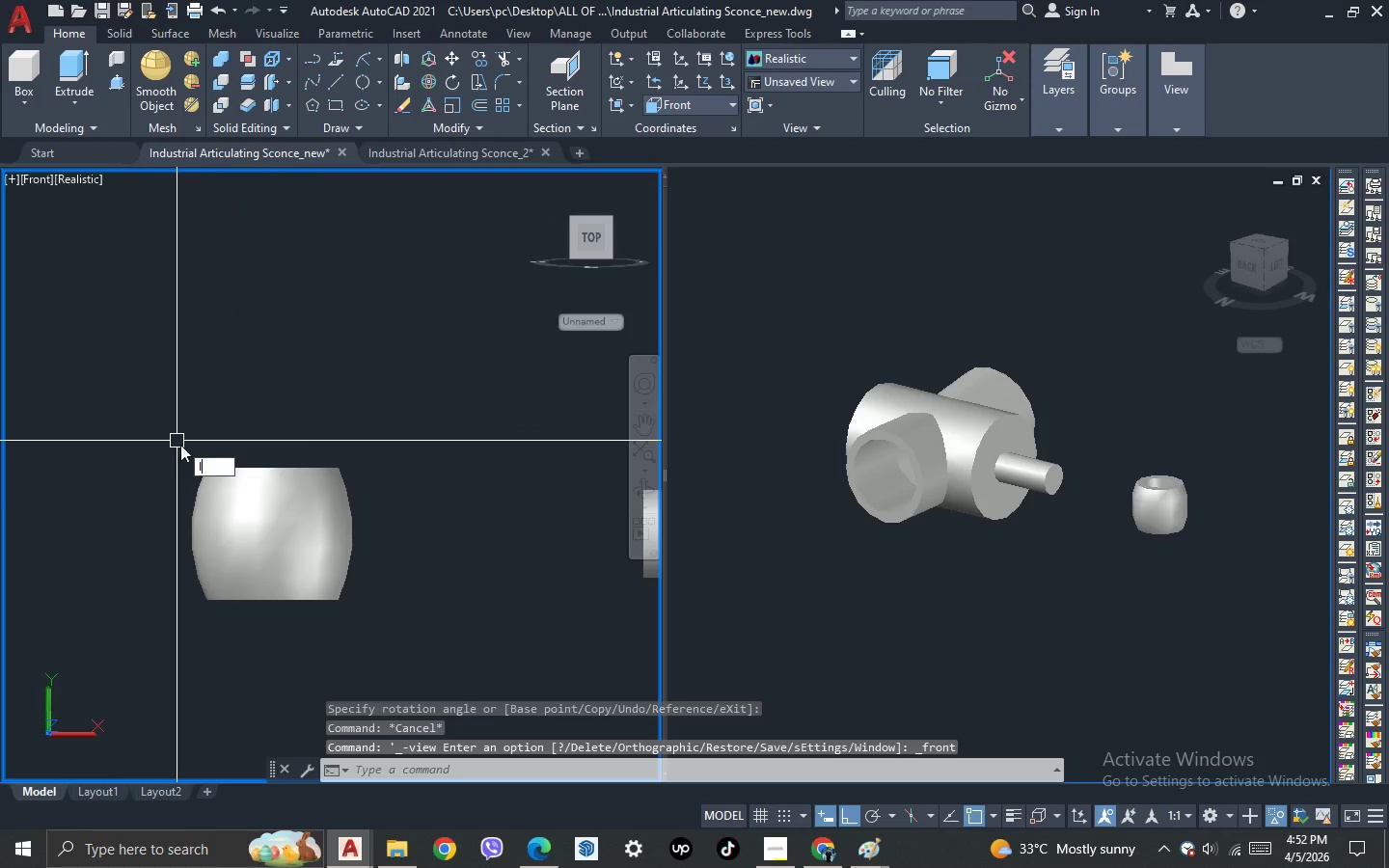 
key(Space)
 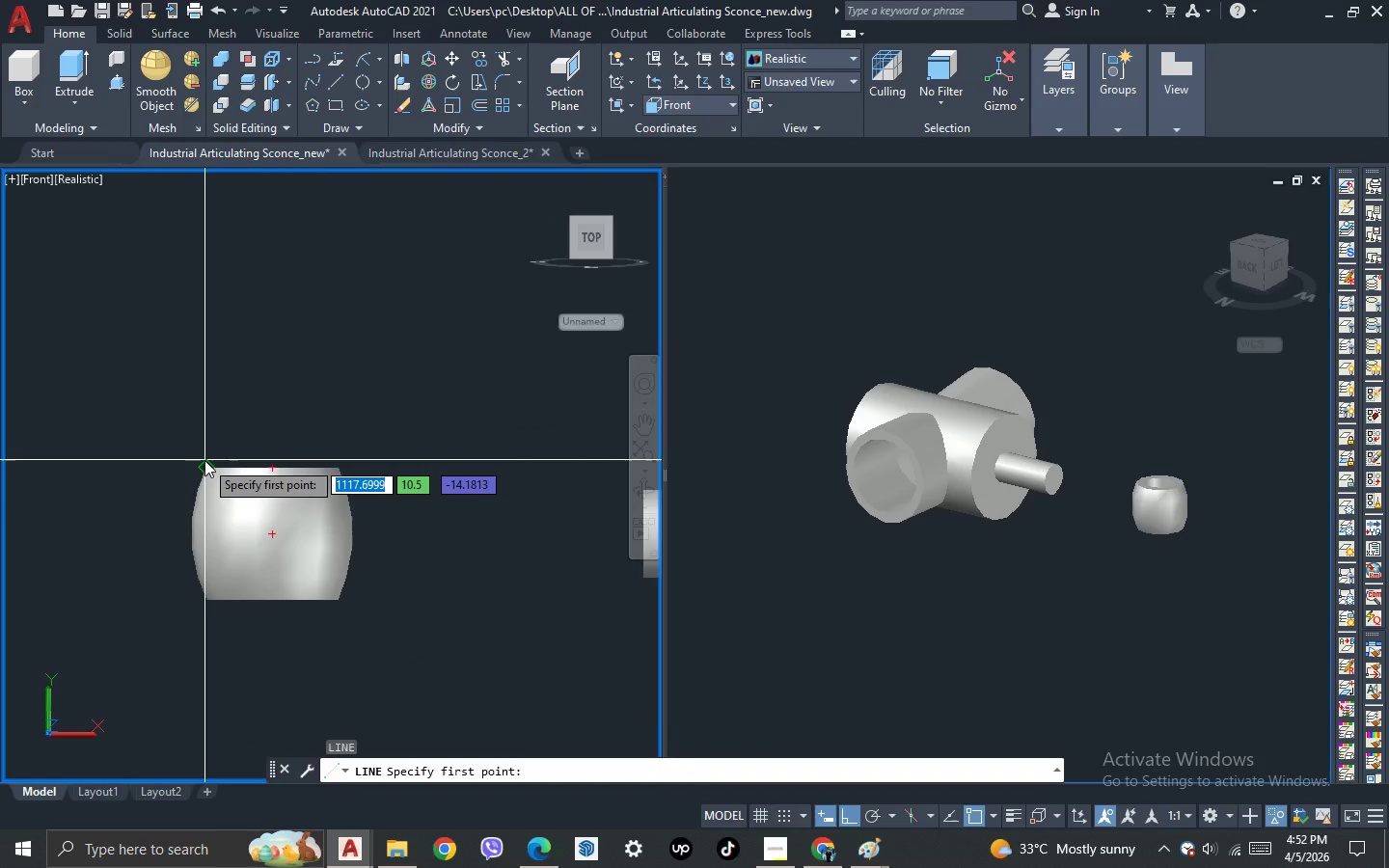 
left_click([204, 460])
 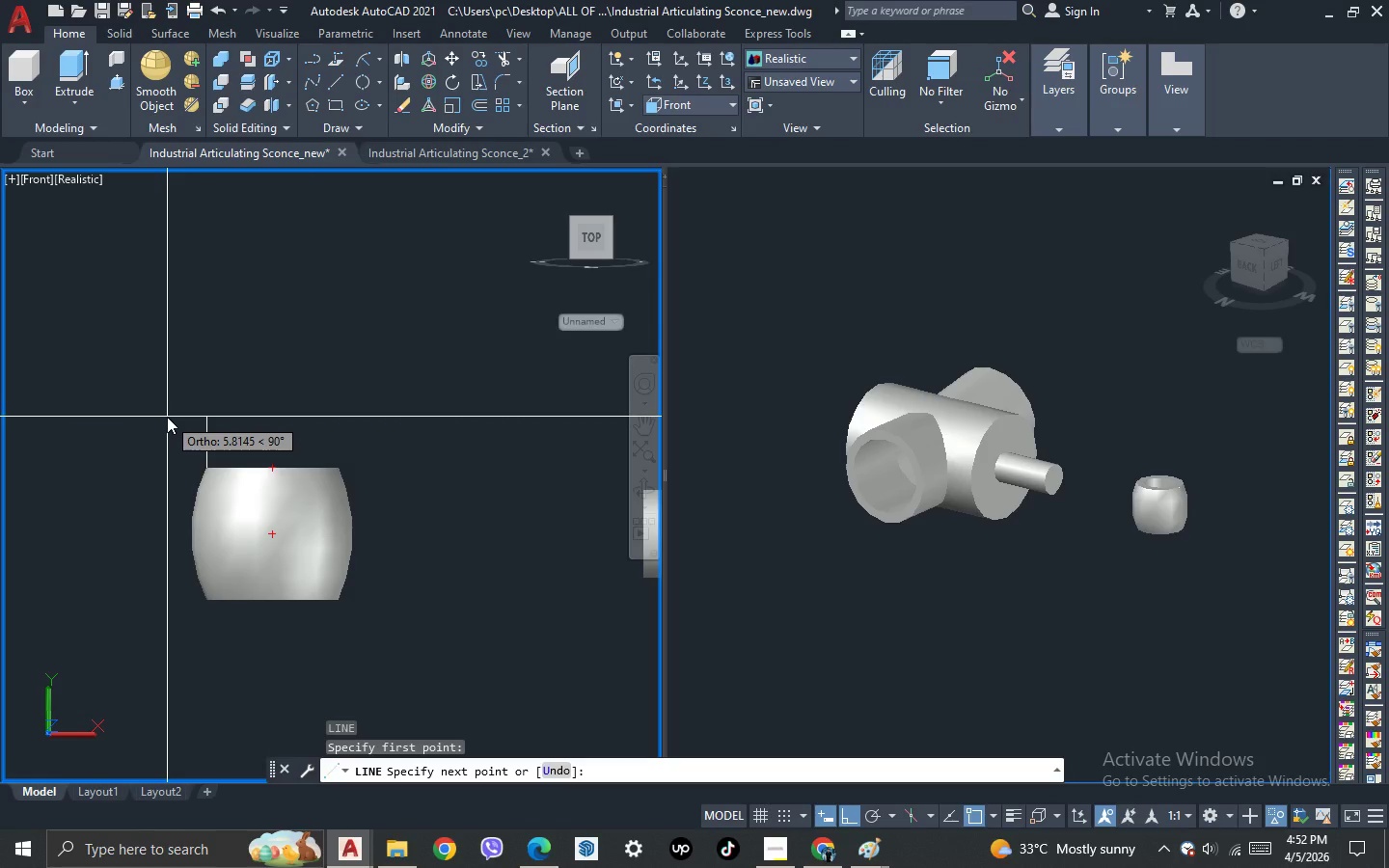 
type([F8]<135)
 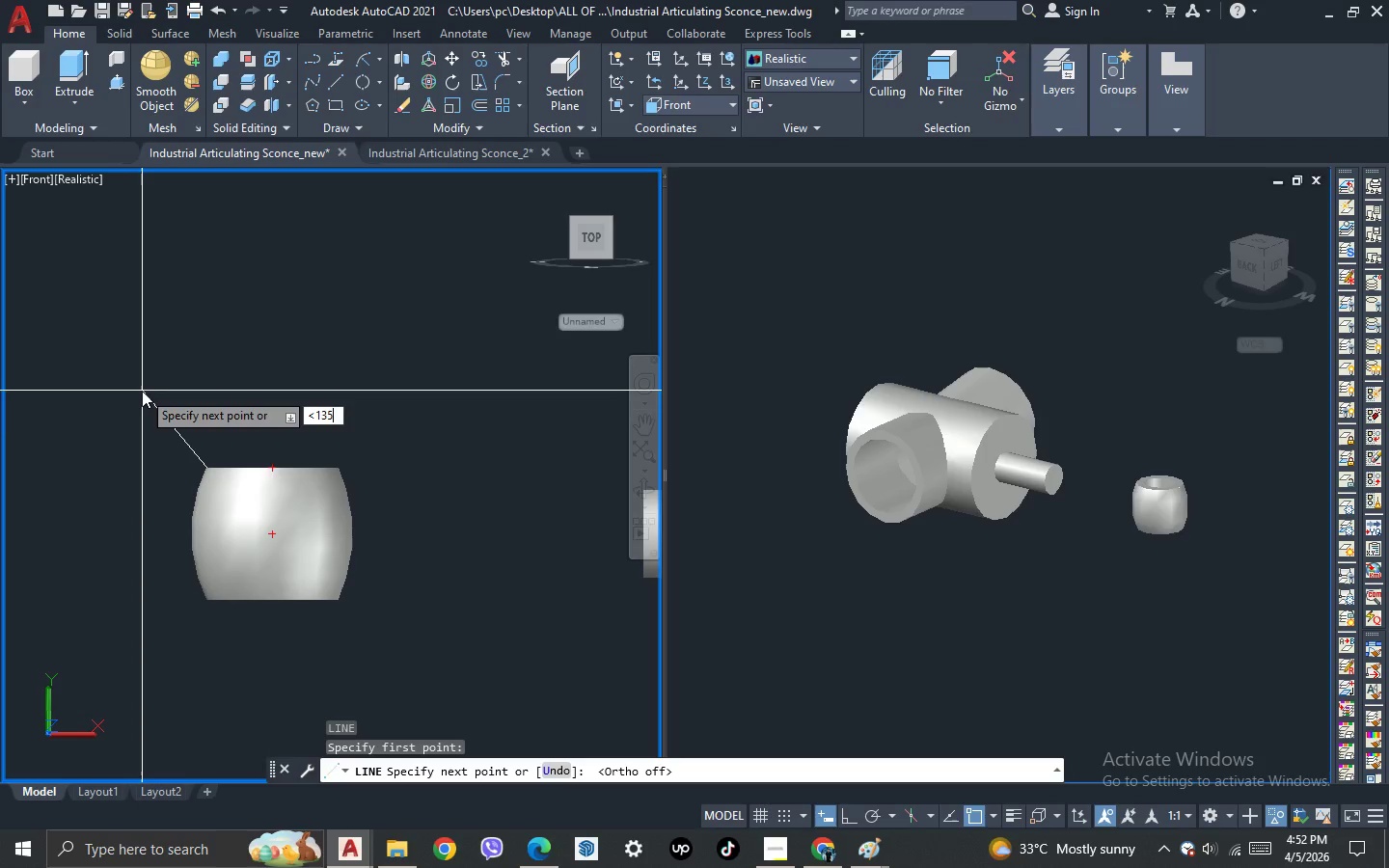 
key(Enter)
 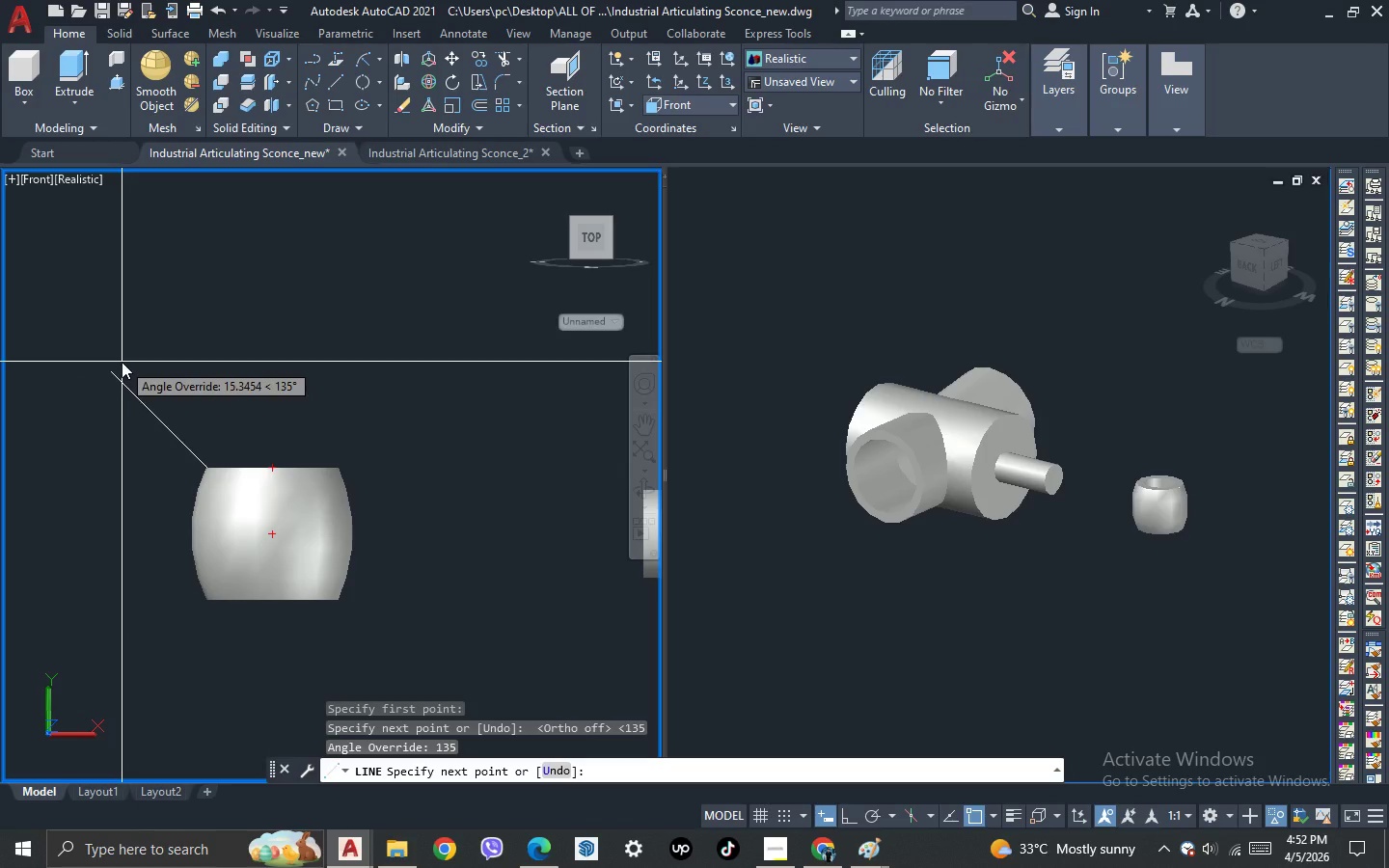 
wait(9.28)
 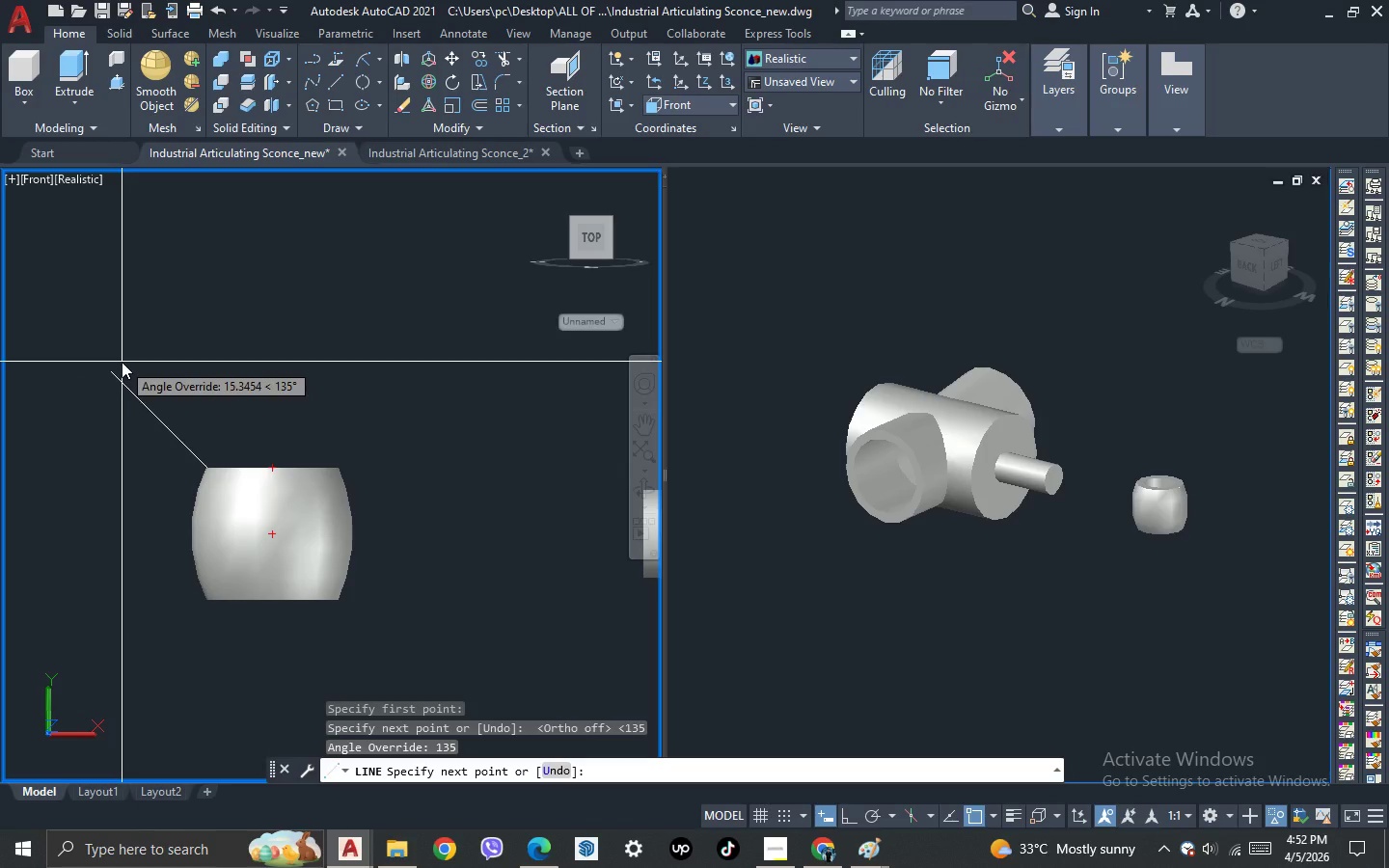 
type(15)
 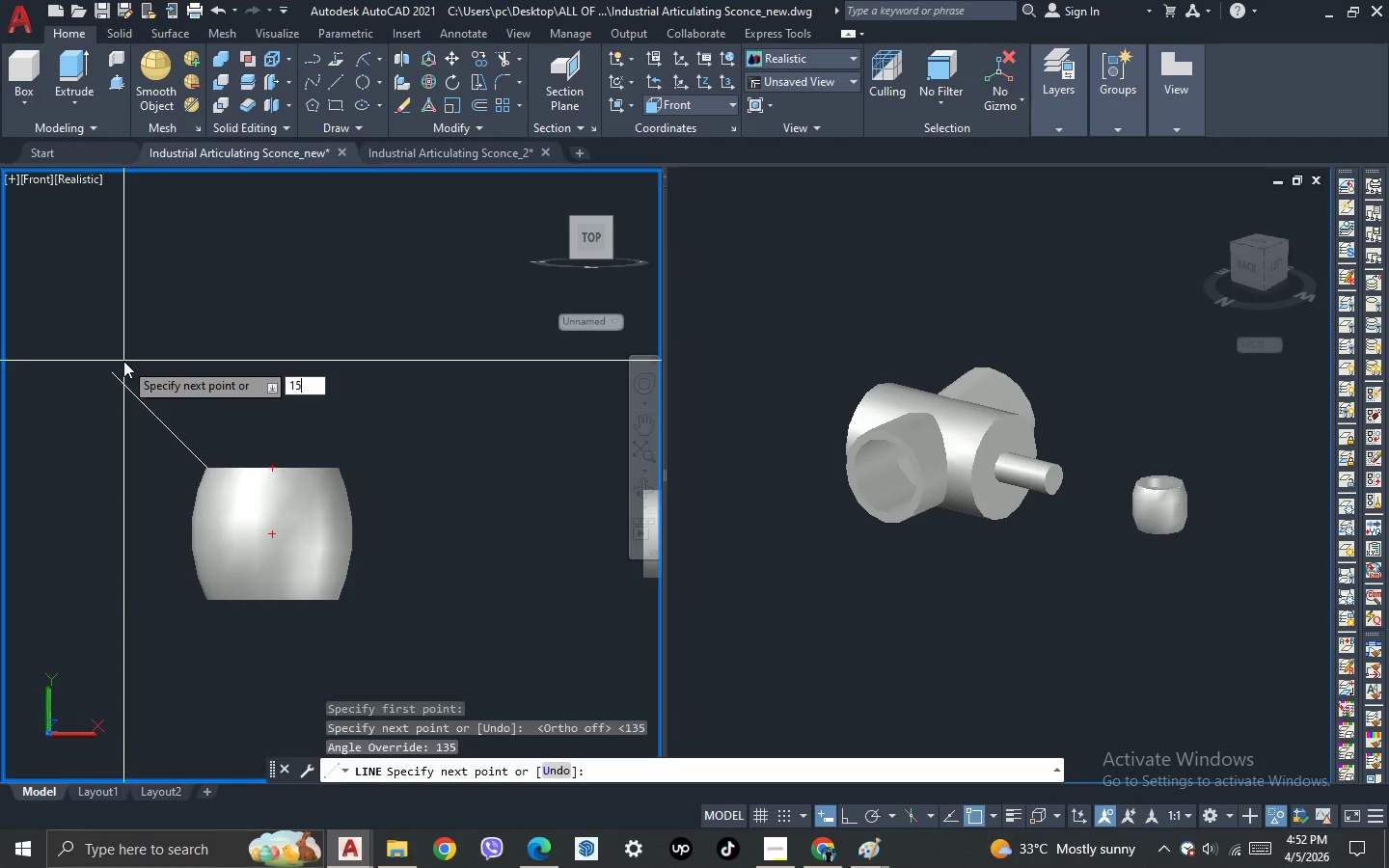 
key(Enter)
 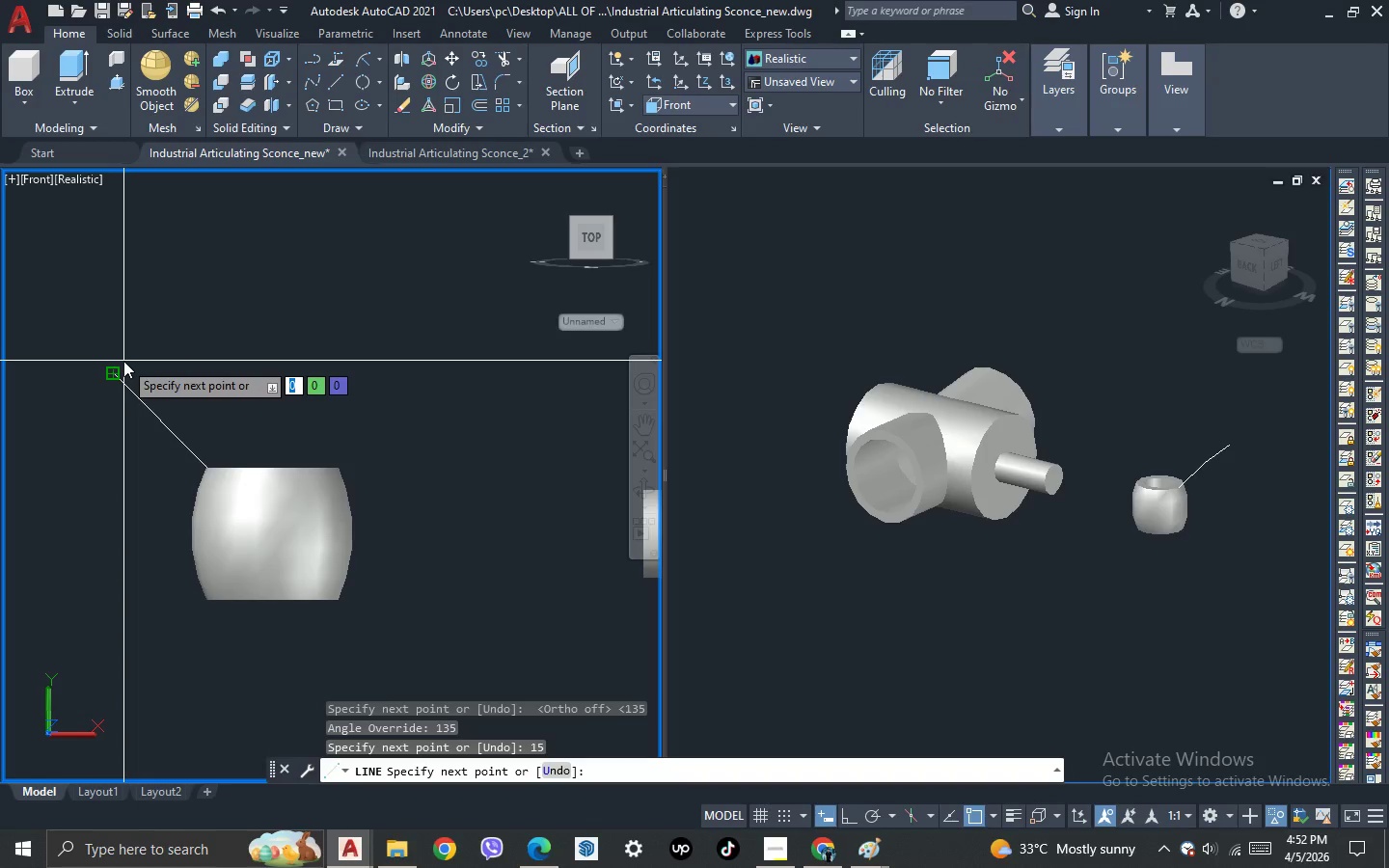 
key(Enter)
 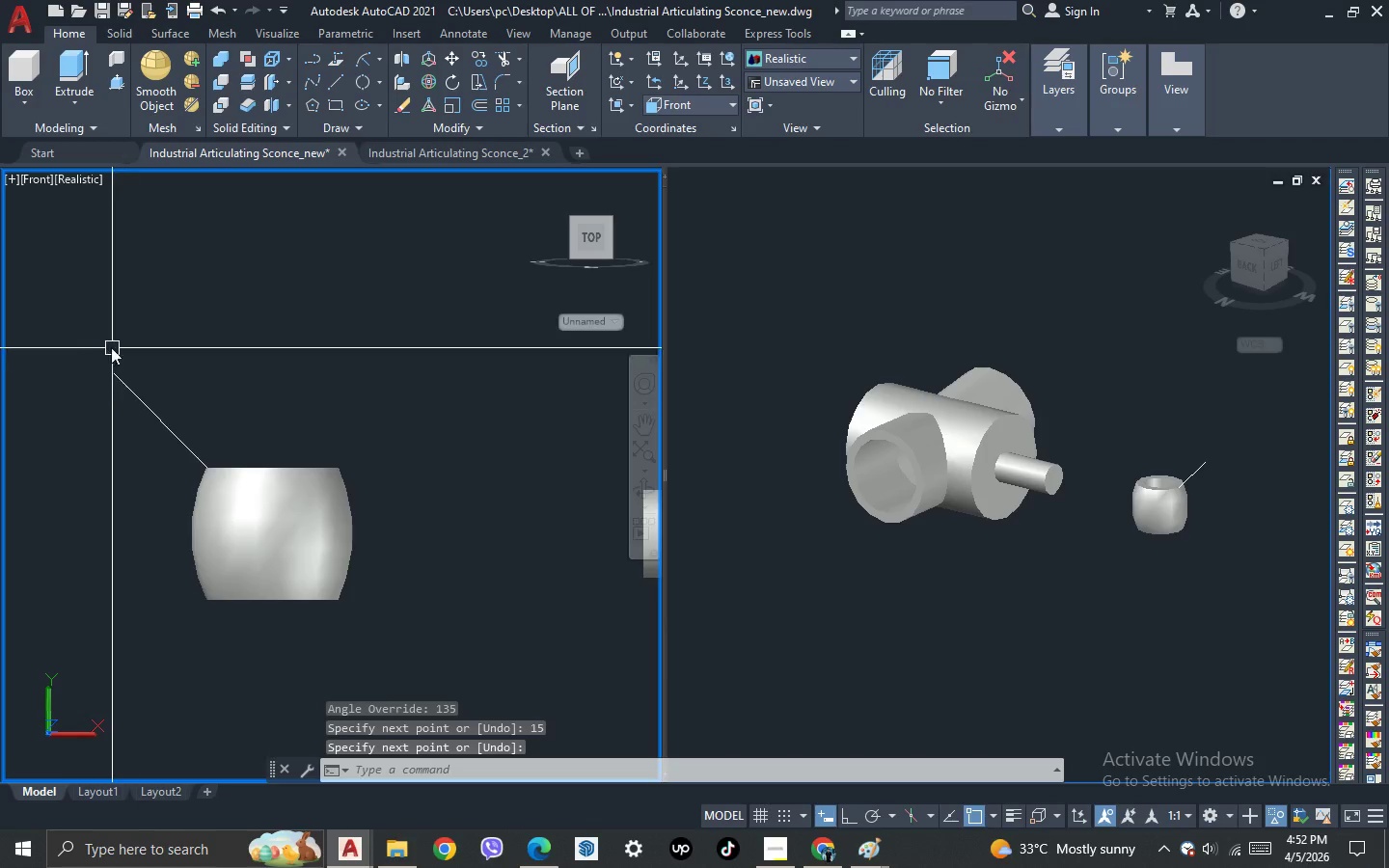 
scroll: coordinate [103, 344], scroll_direction: down, amount: 3.0
 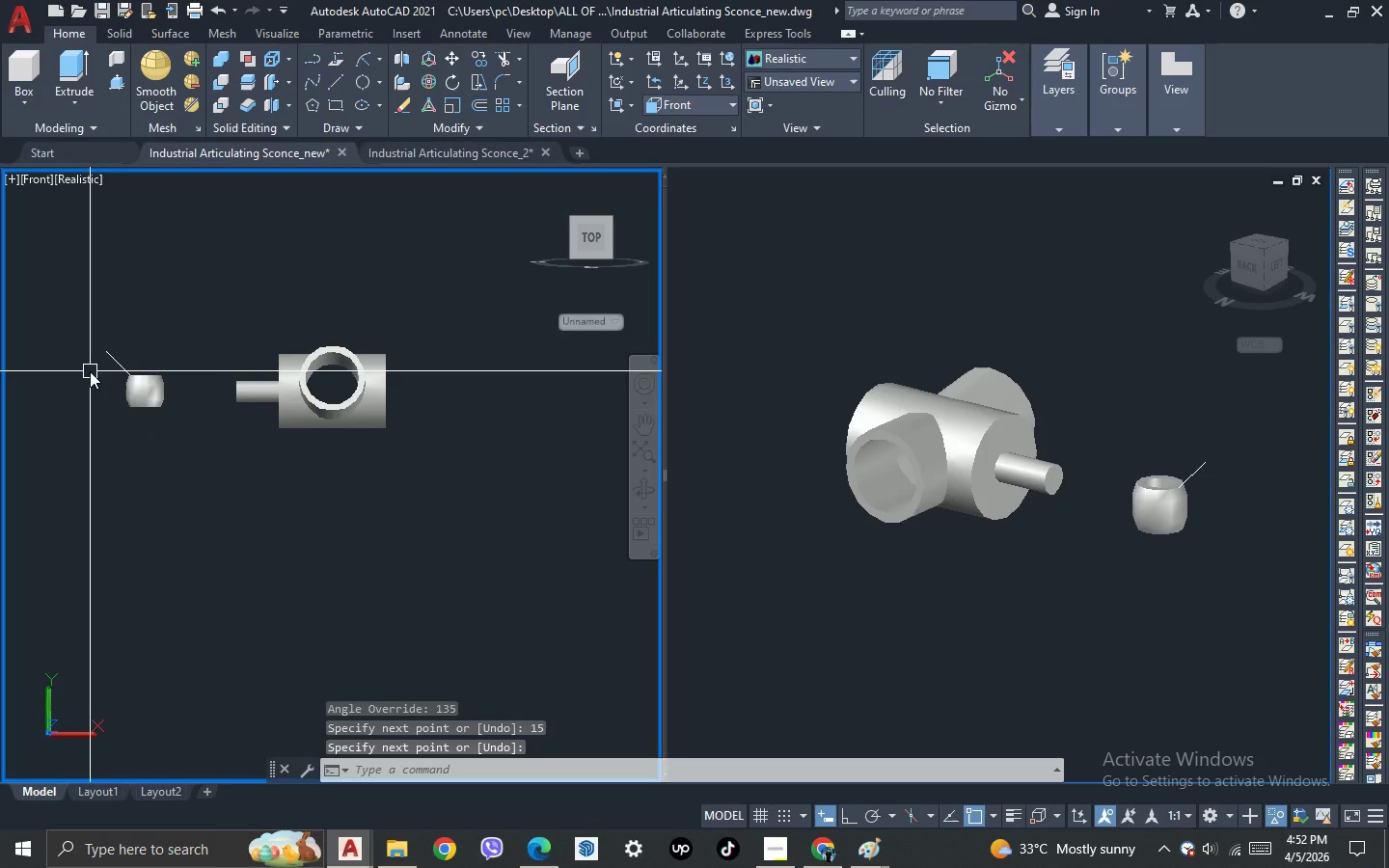 
scroll: coordinate [97, 369], scroll_direction: up, amount: 4.0
 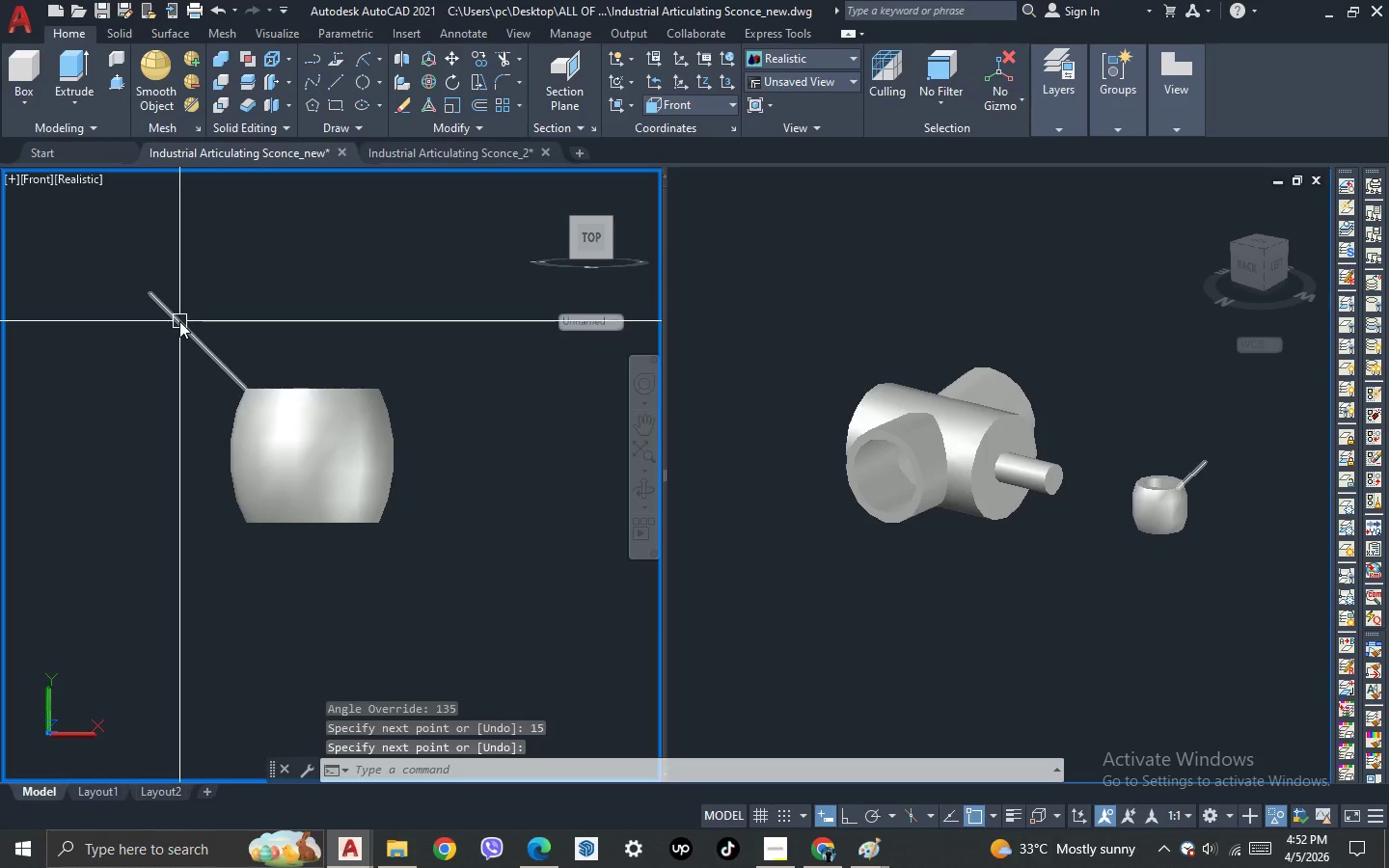 
left_click([179, 321])
 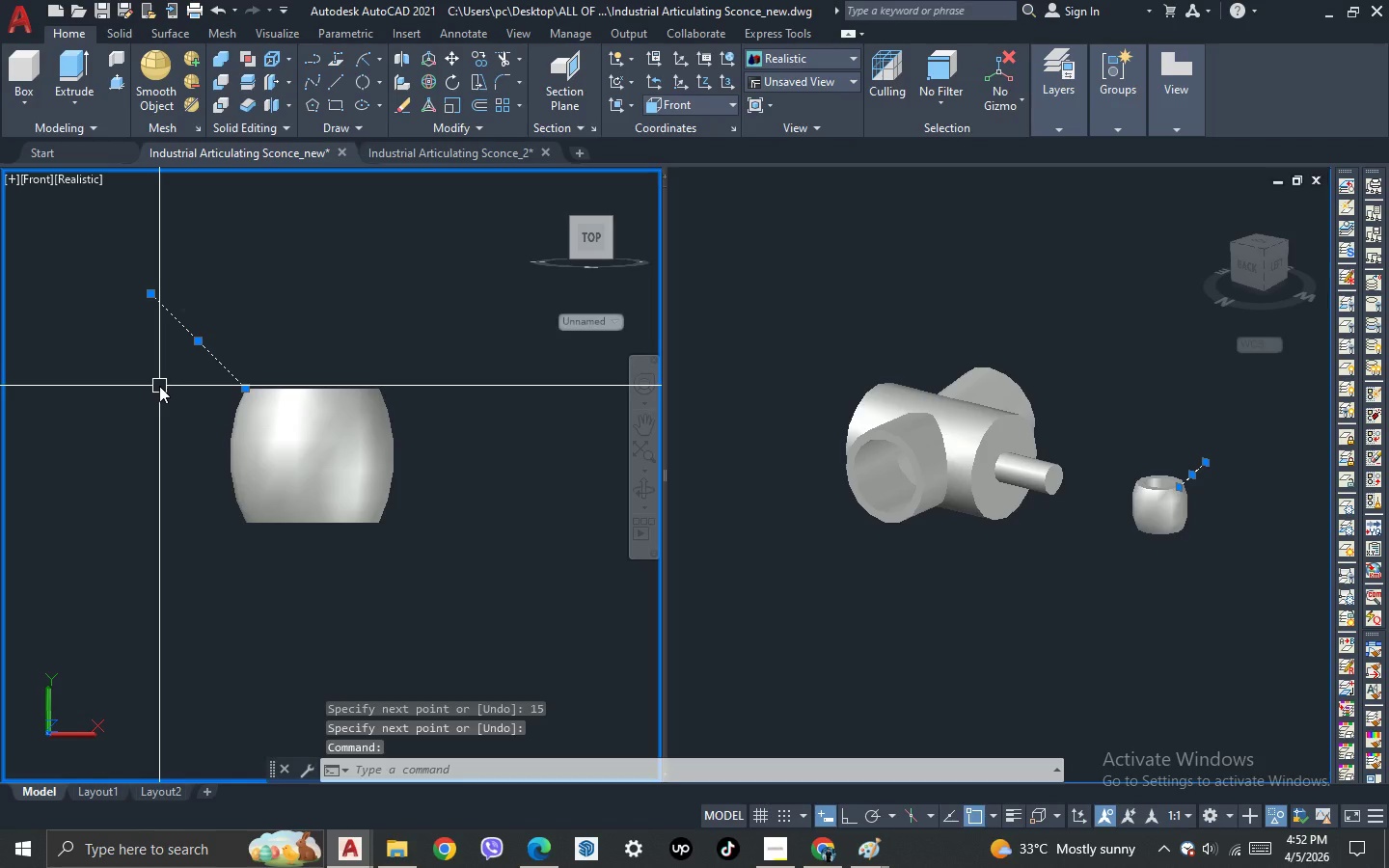 
type(co [F8])
 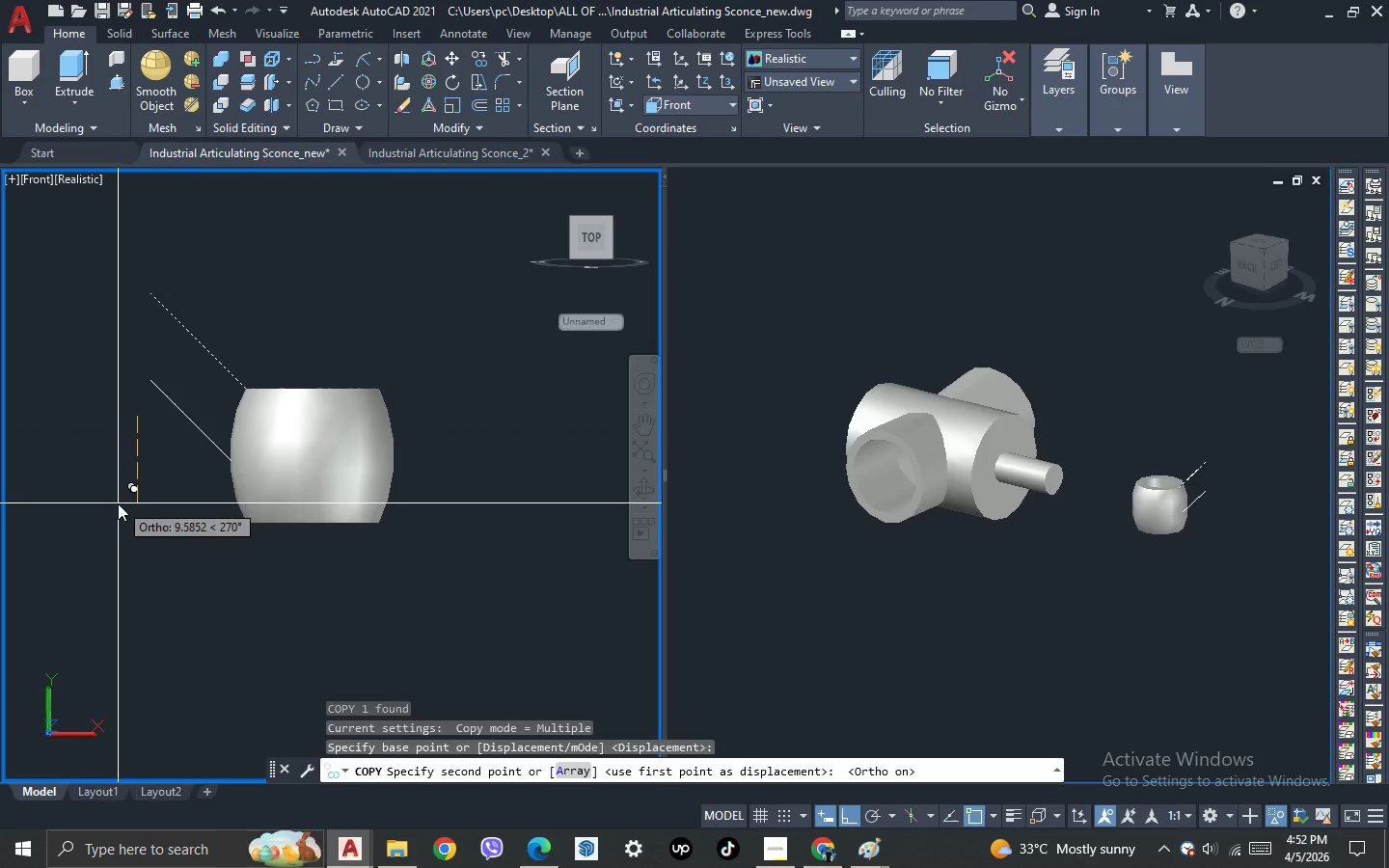 
left_click([118, 503])
 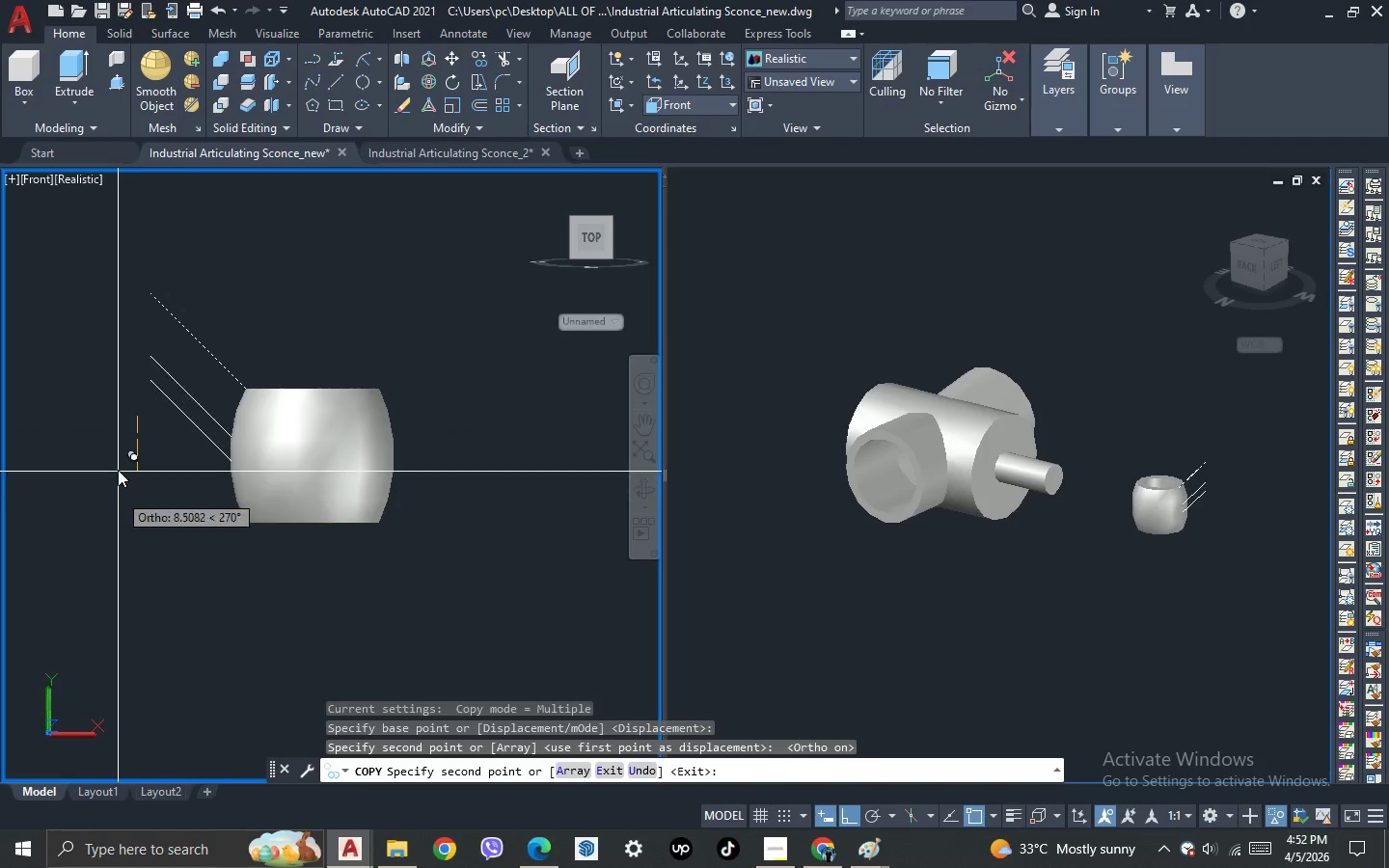 
key(Escape)
 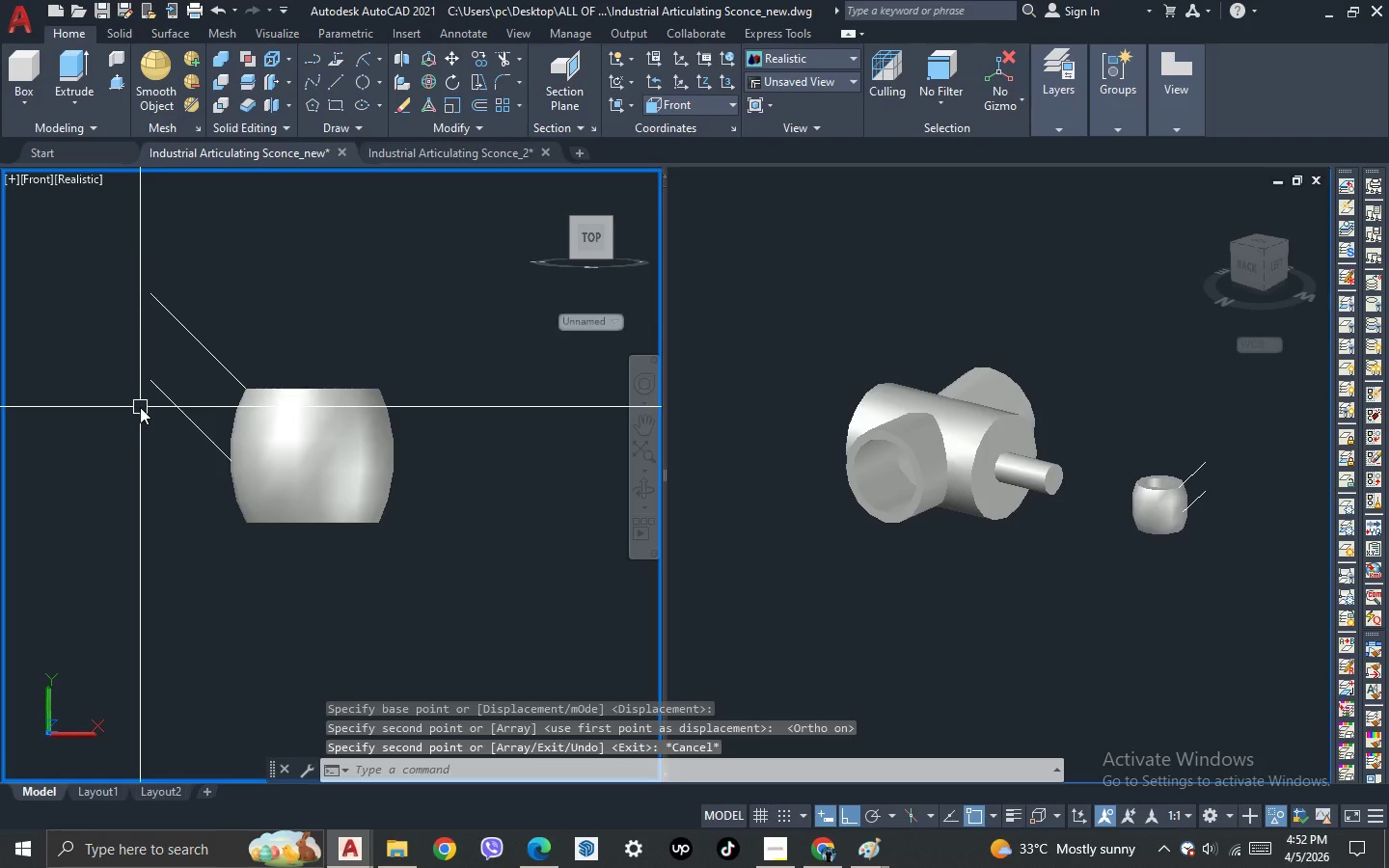 
scroll: coordinate [140, 407], scroll_direction: up, amount: 1.0
 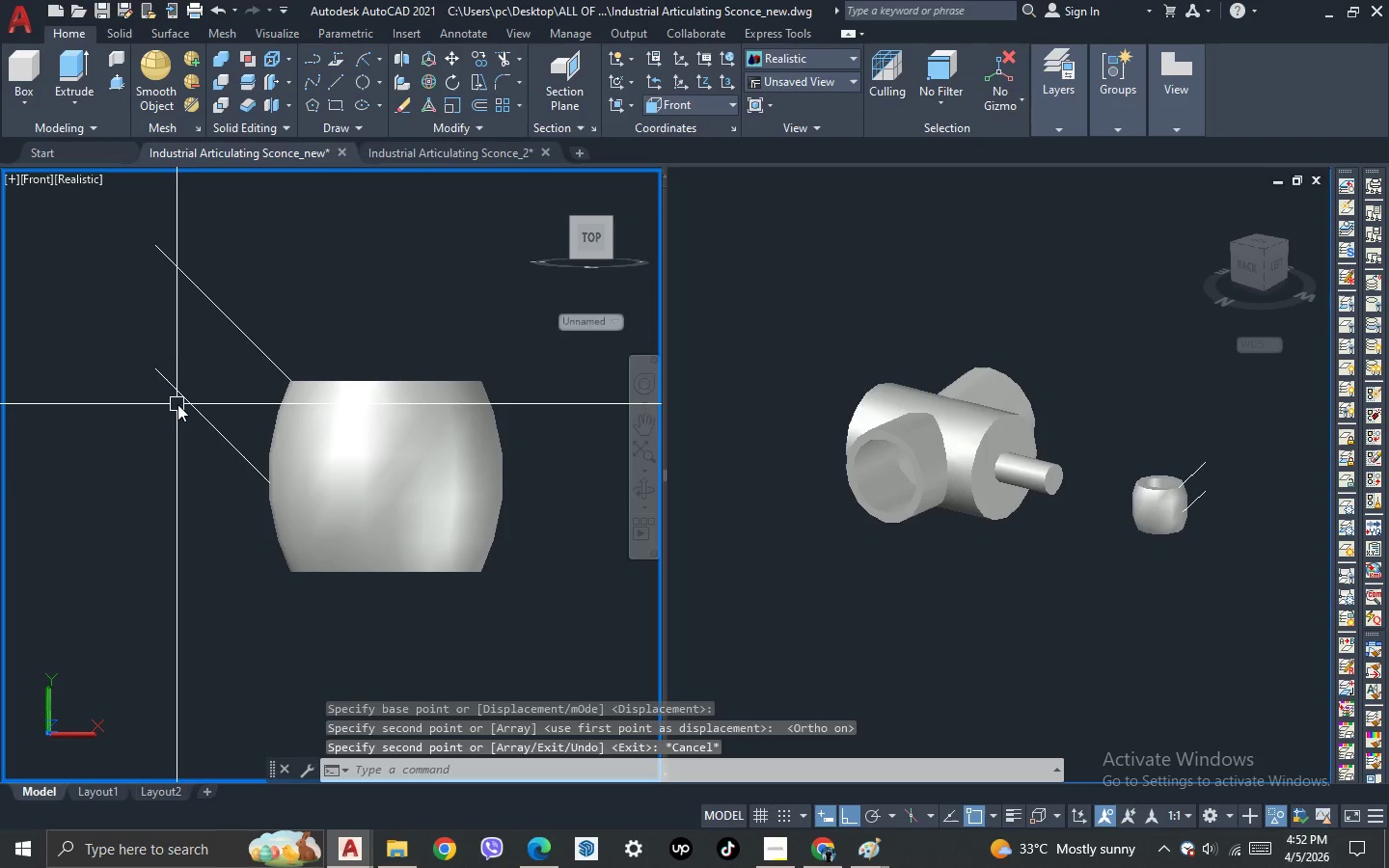 
left_click([177, 404])
 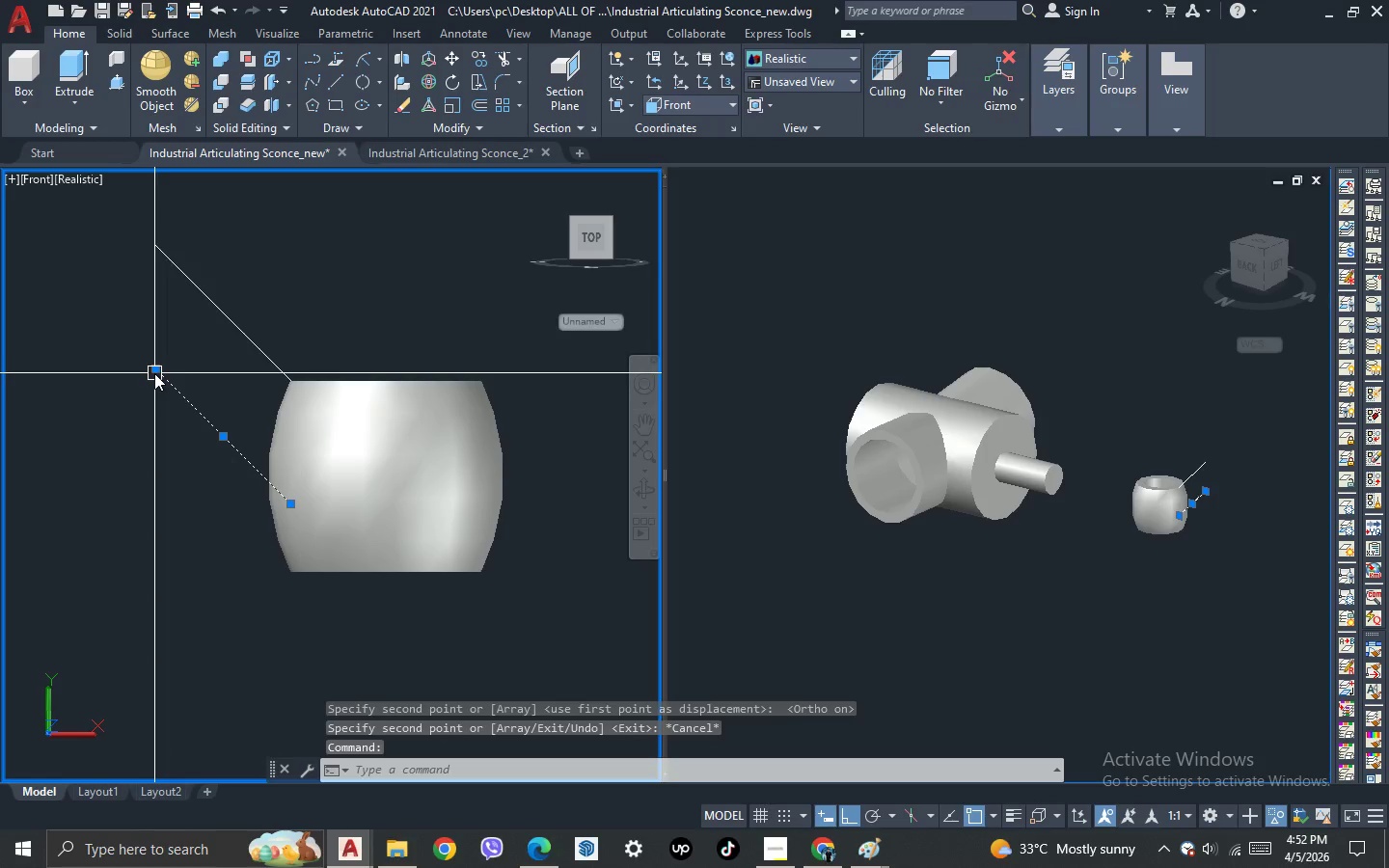 
left_click([153, 371])
 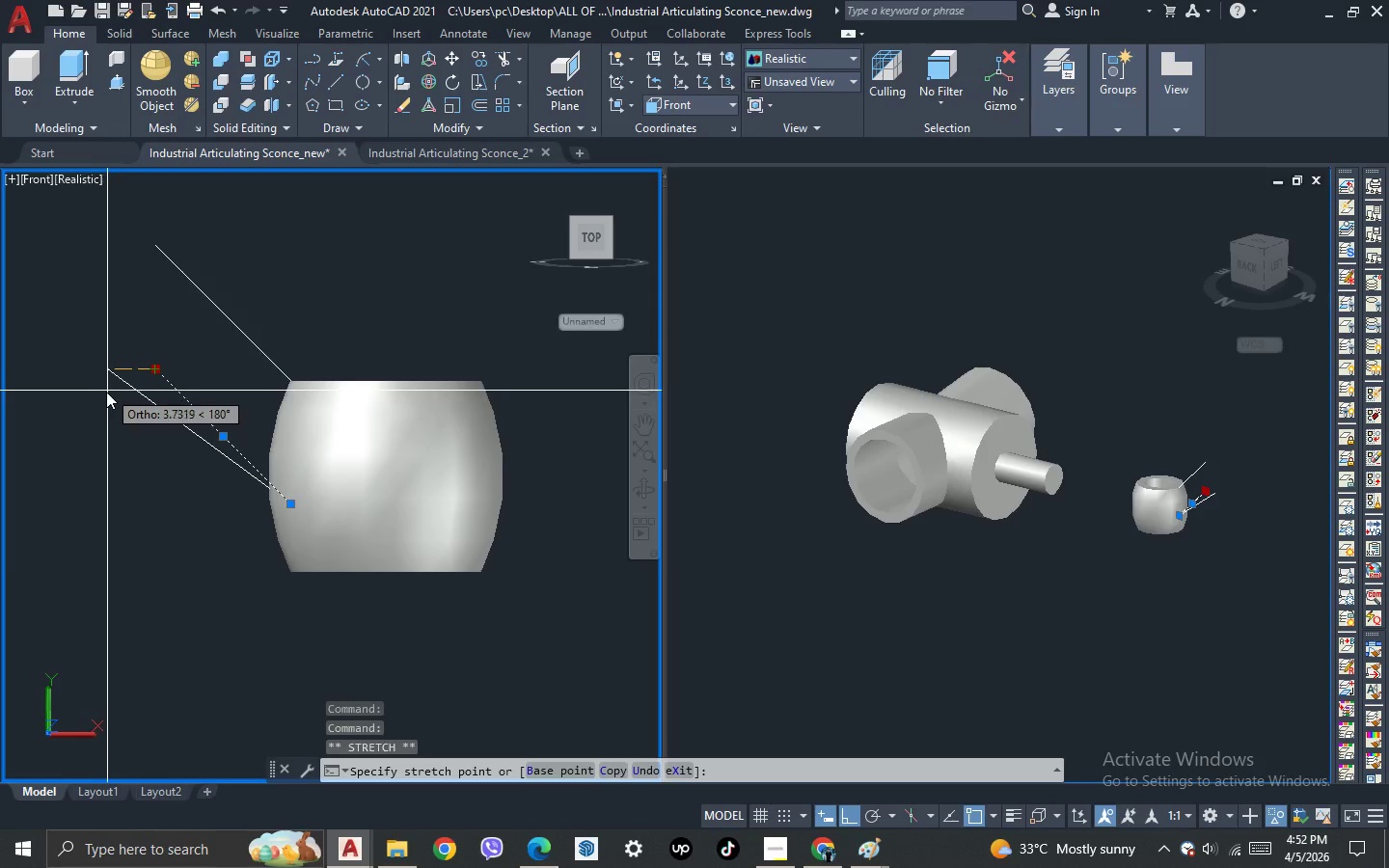 
key(Escape)
 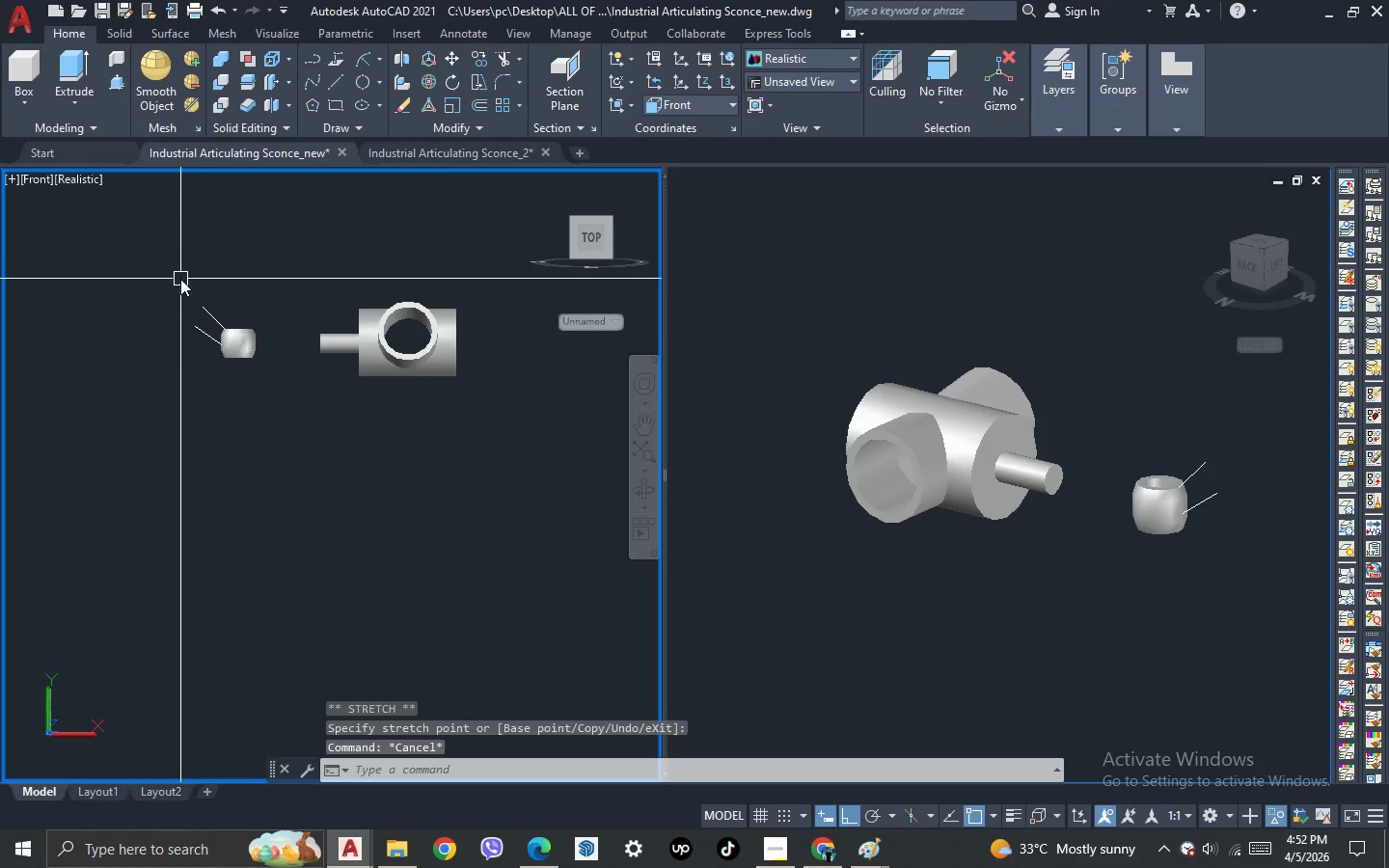 
scroll: coordinate [216, 312], scroll_direction: down, amount: 4.0
 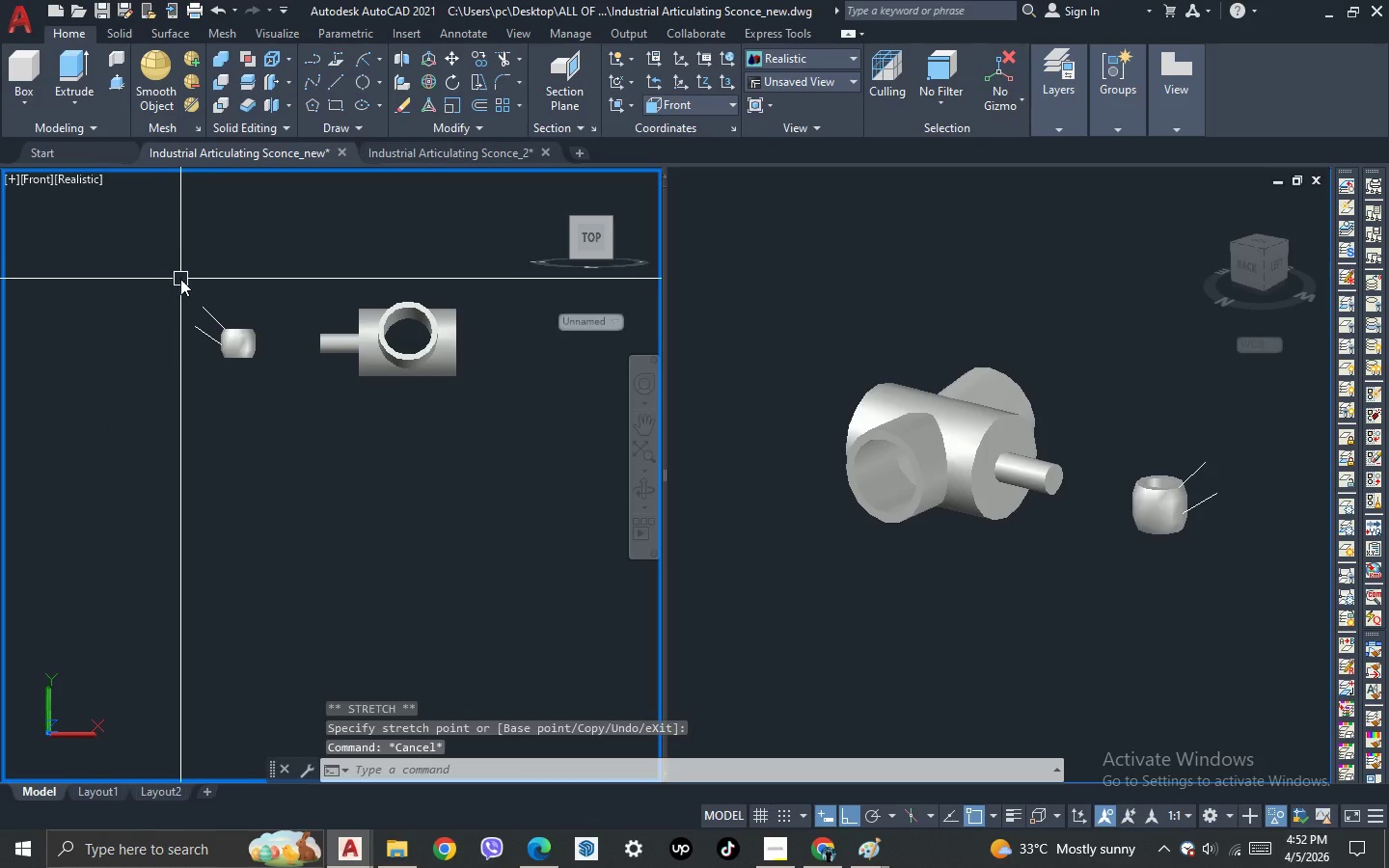 
scroll: coordinate [184, 285], scroll_direction: up, amount: 3.0
 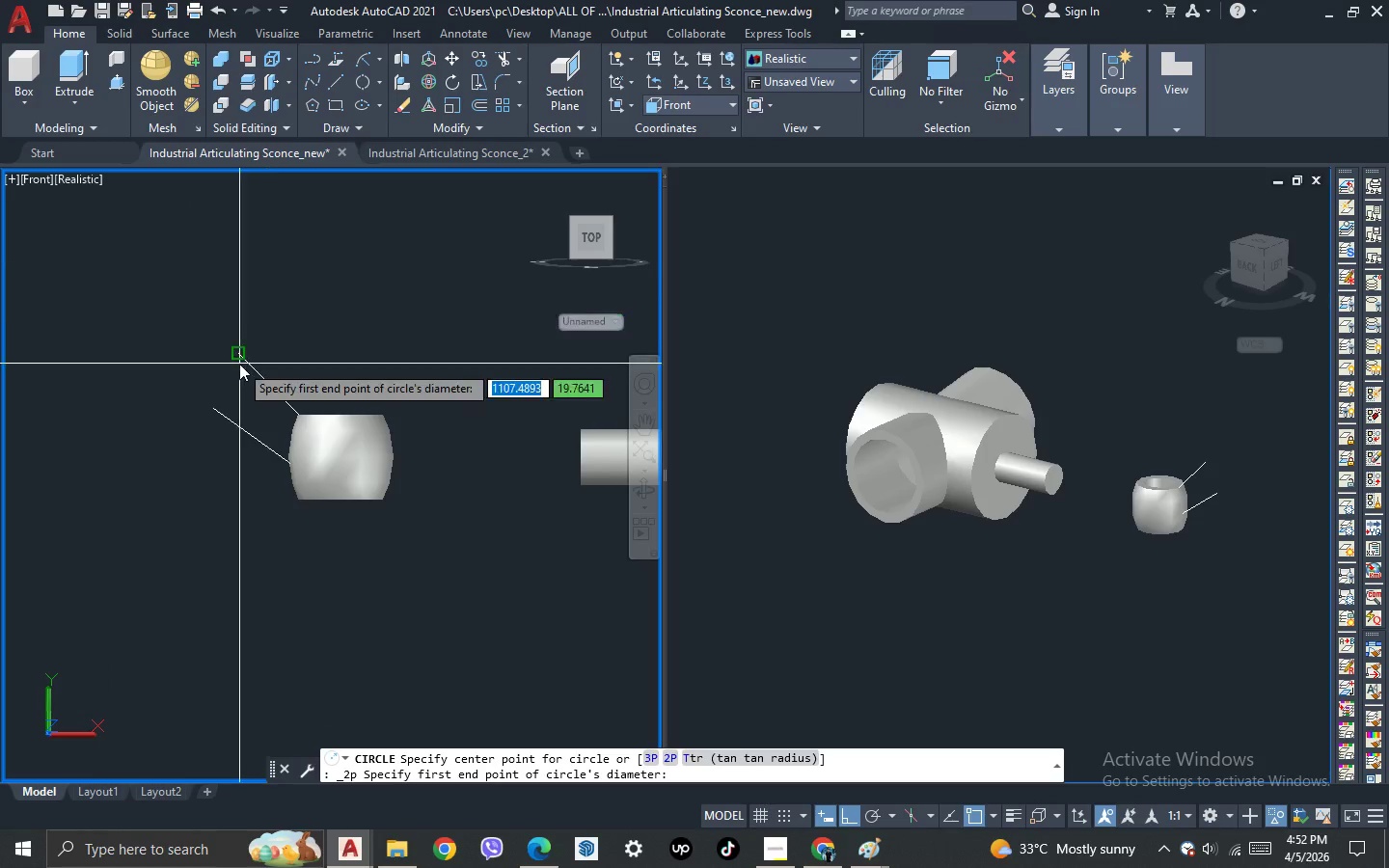 
left_click([234, 368])
 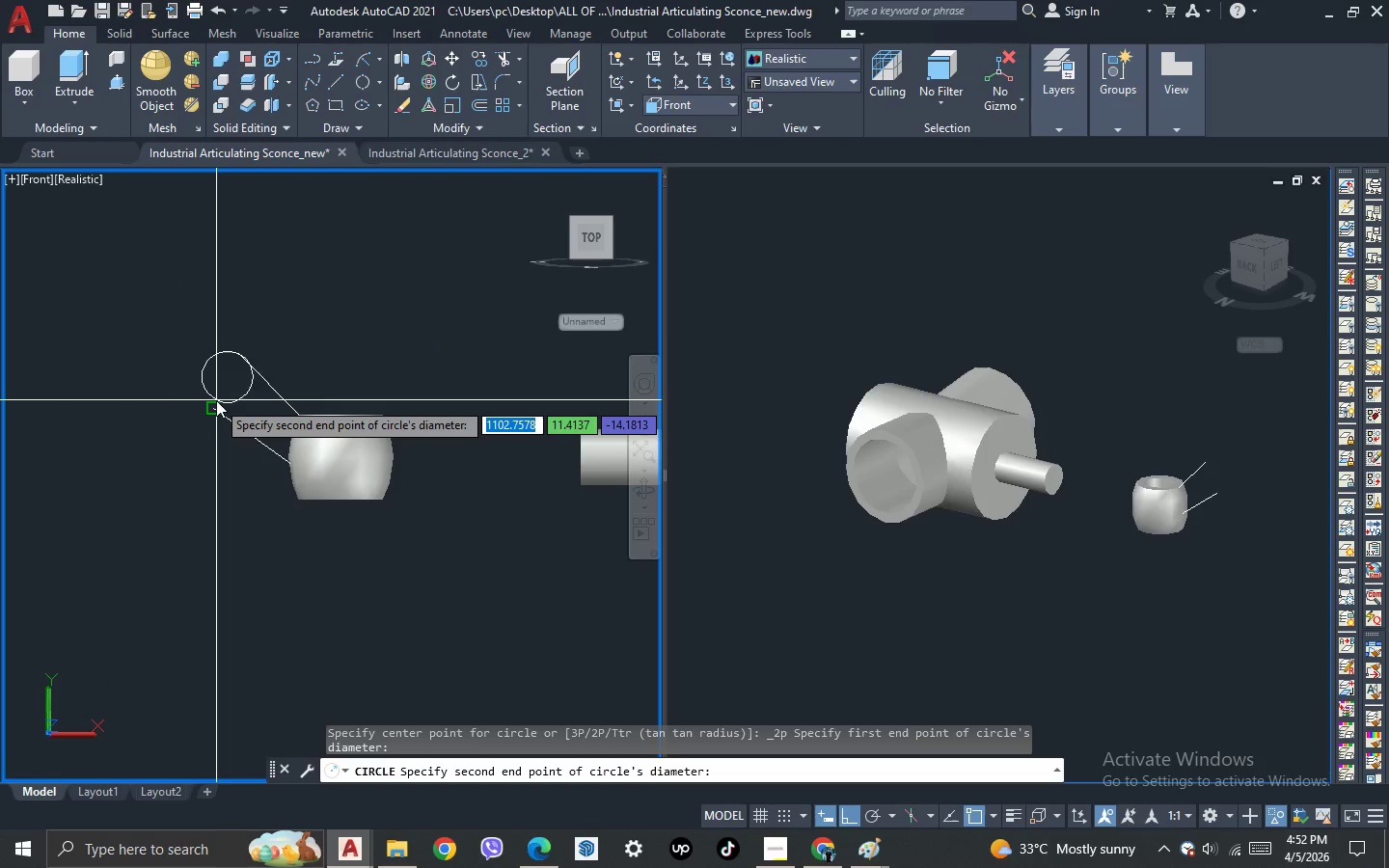 
left_click([216, 400])
 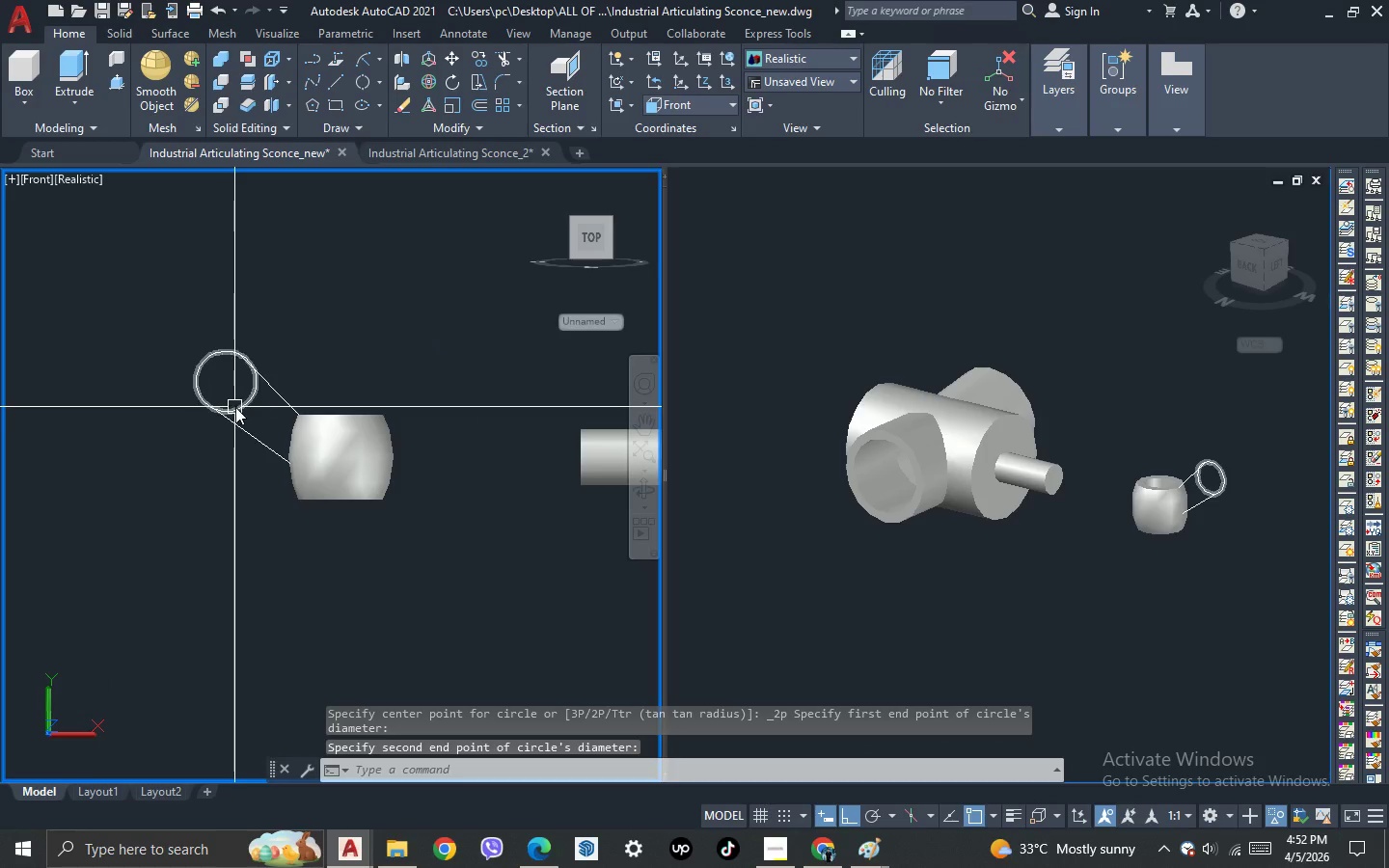 
scroll: coordinate [263, 389], scroll_direction: up, amount: 2.0
 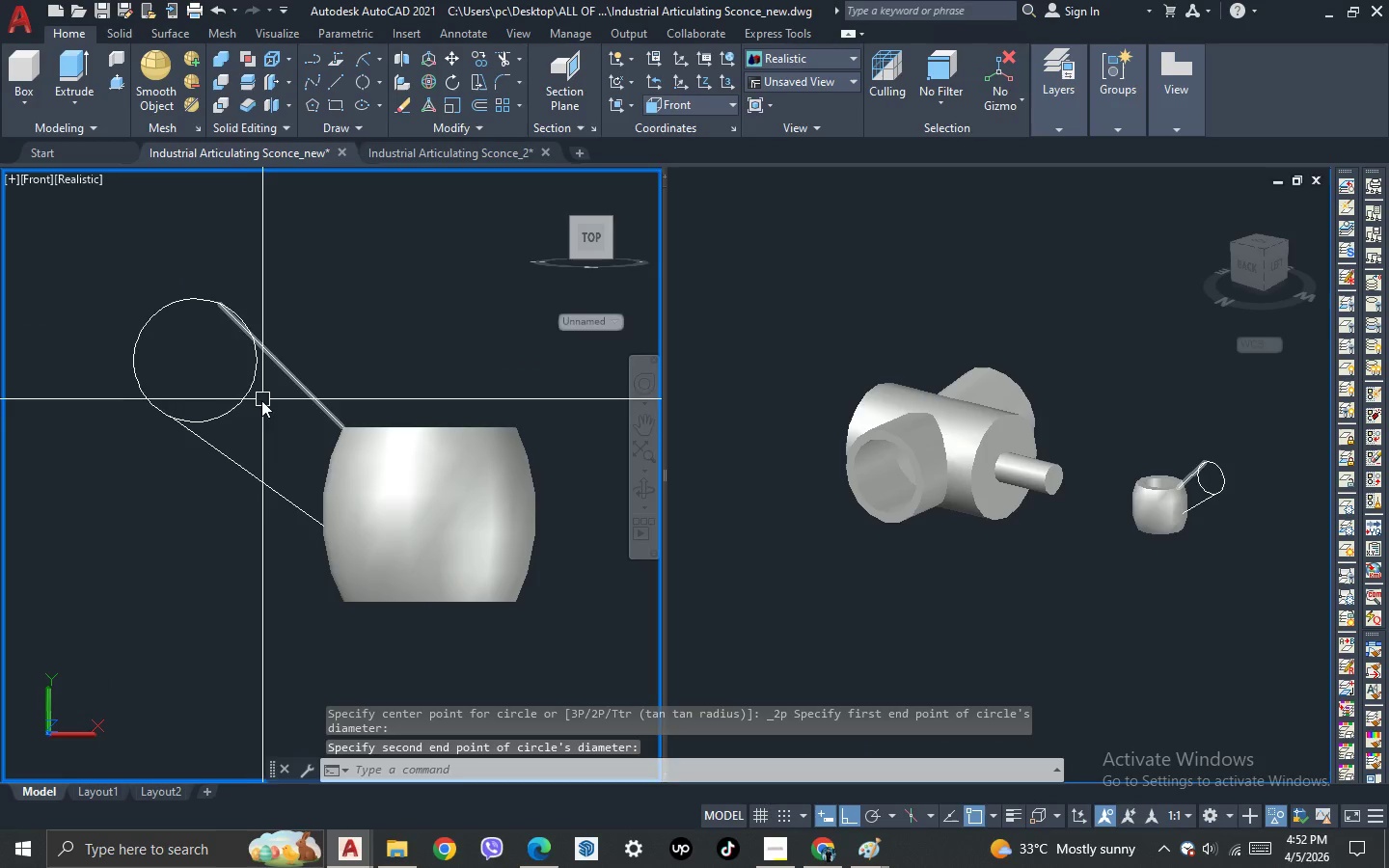 
left_click_drag(start_coordinate=[257, 418], to_coordinate=[251, 413])
 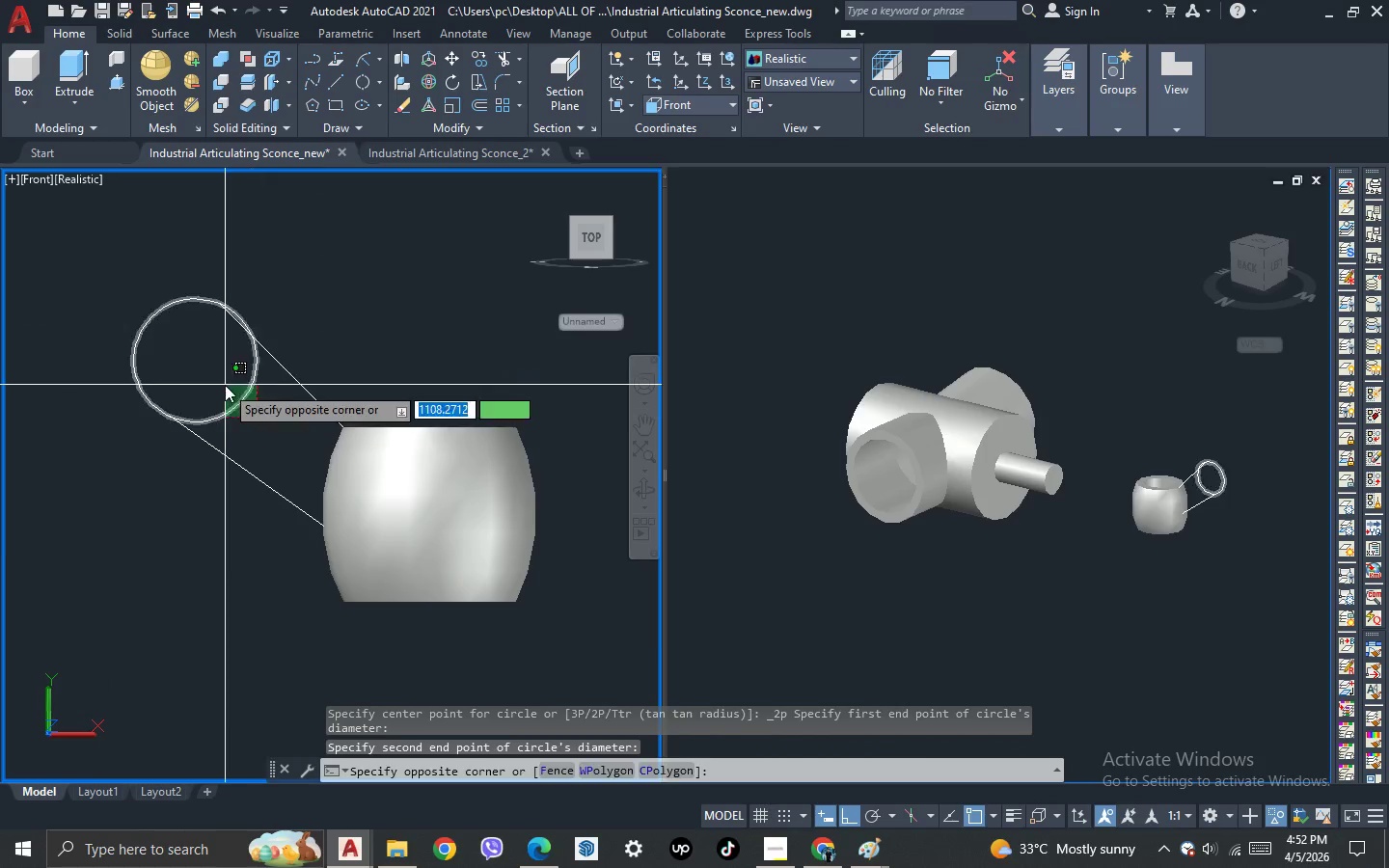 
double_click([225, 385])
 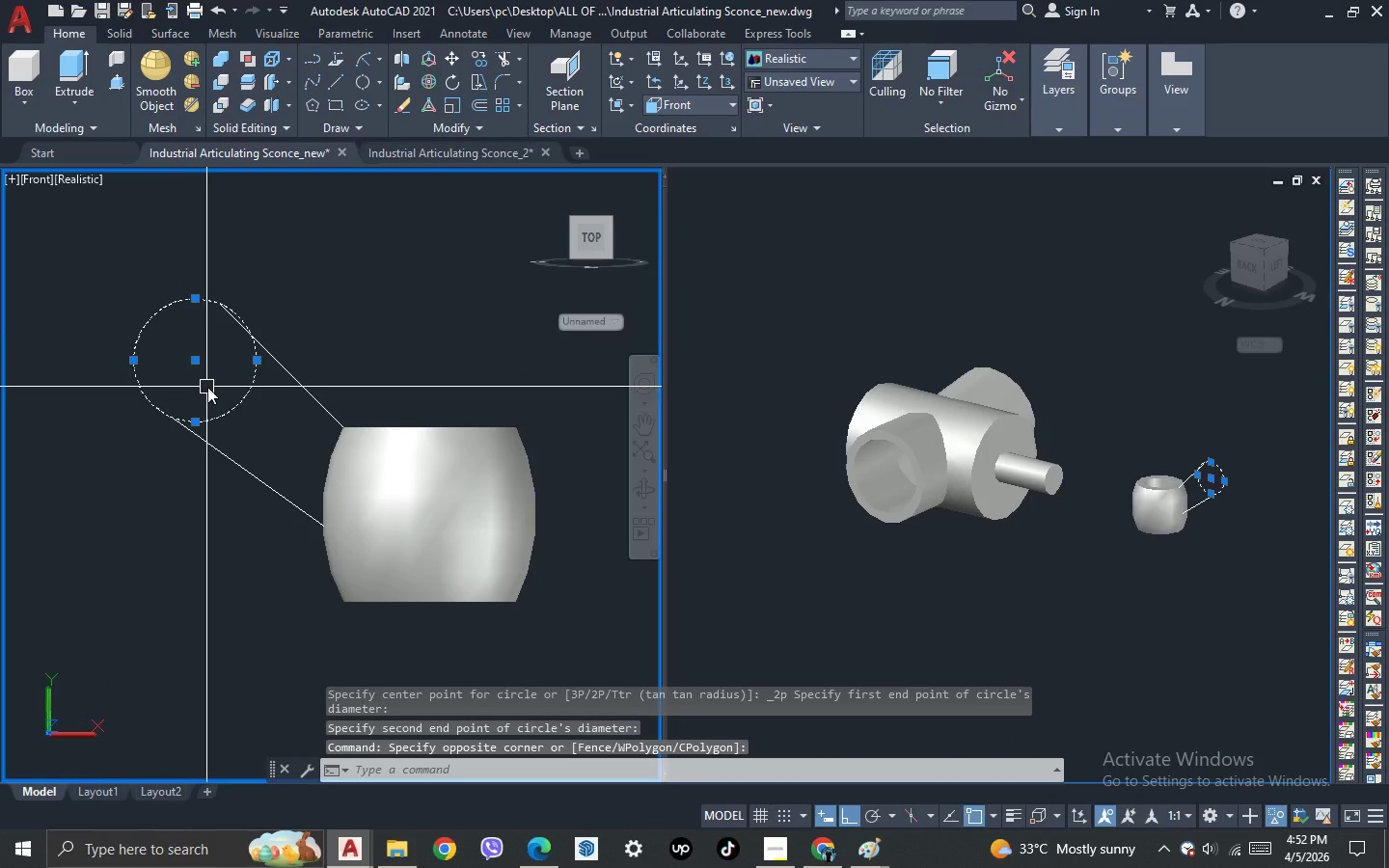 
key(Delete)
 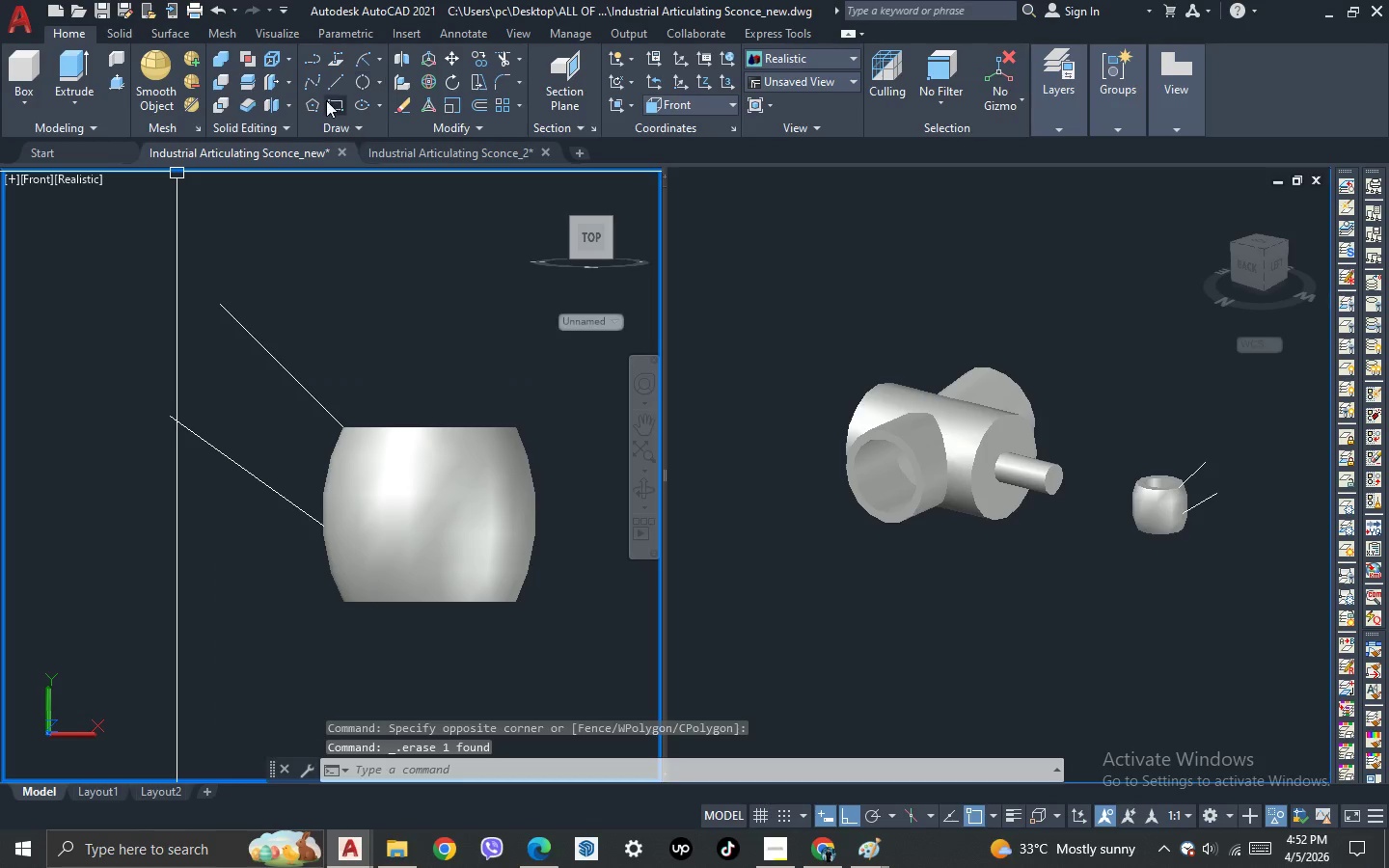 
left_click([353, 60])
 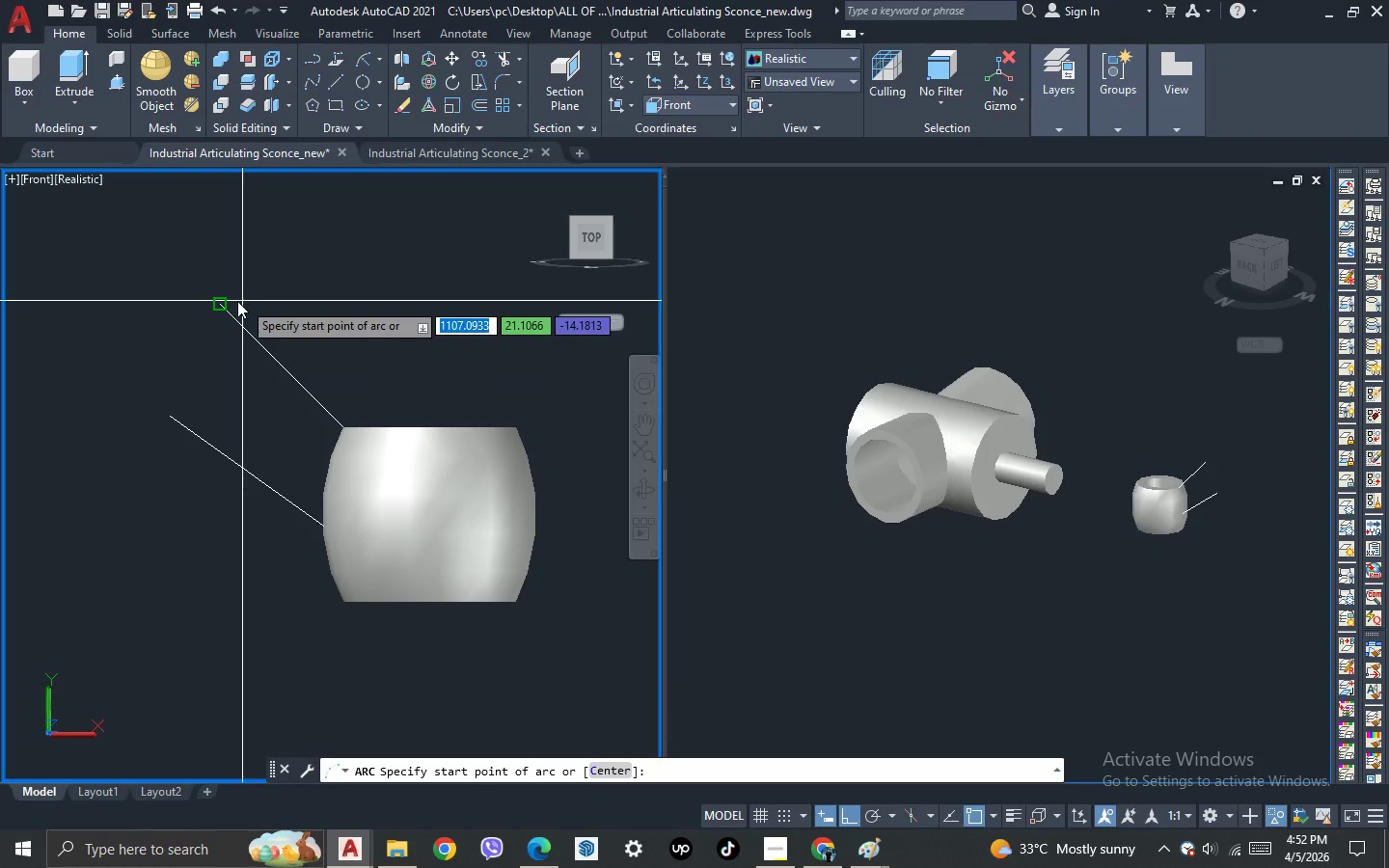 
left_click([234, 302])
 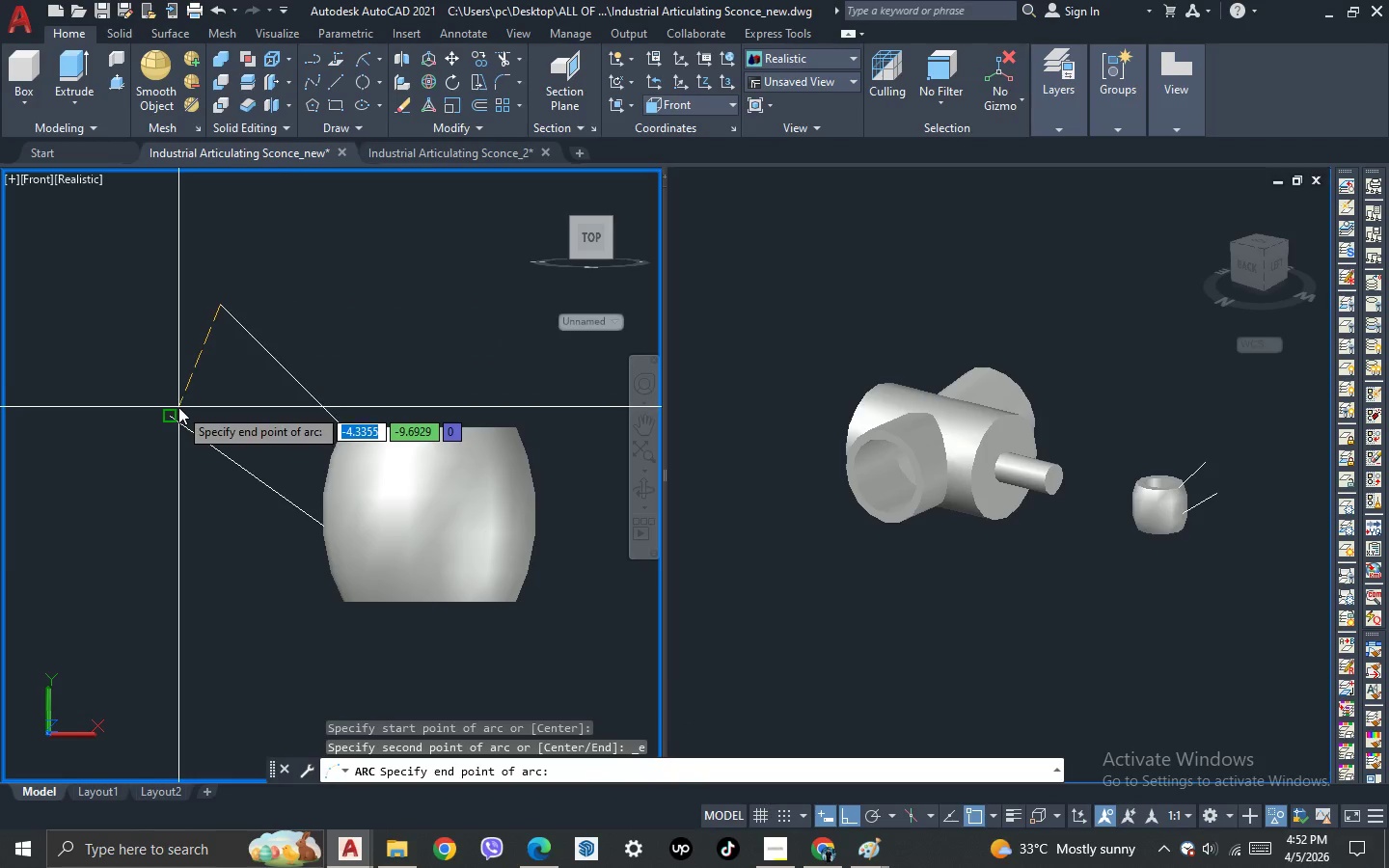 
left_click([177, 407])
 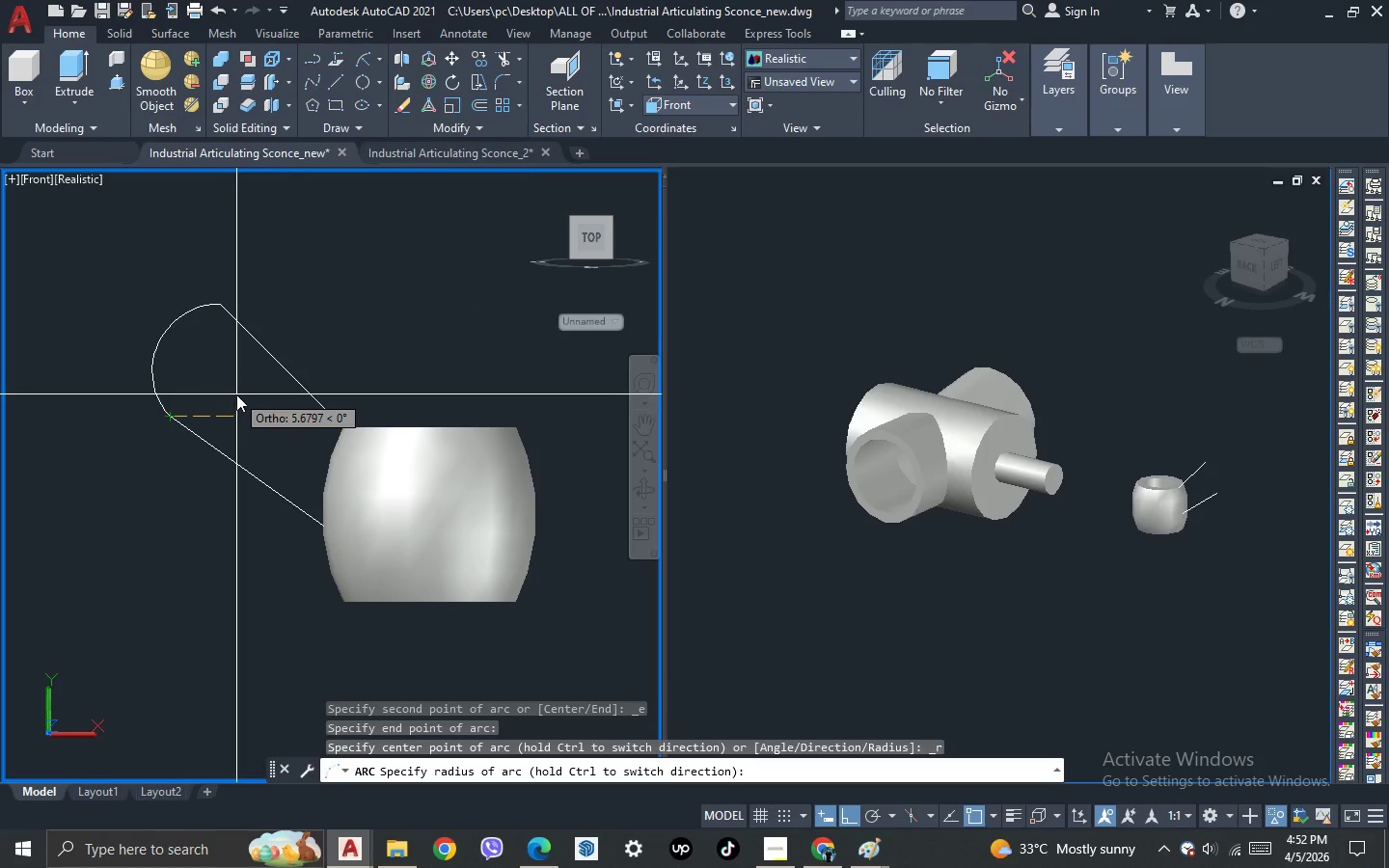 
left_click([234, 397])
 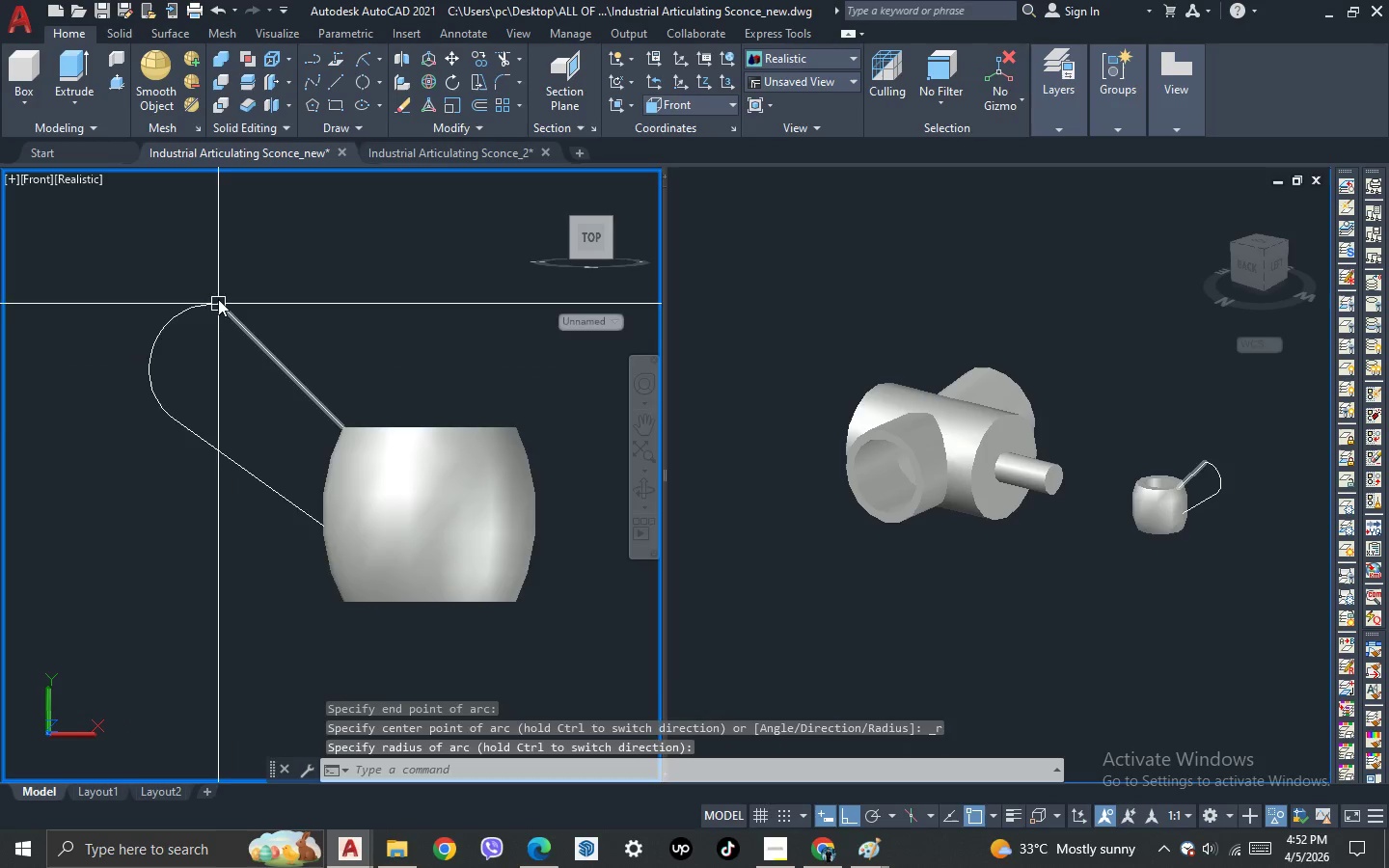 
scroll: coordinate [216, 289], scroll_direction: up, amount: 2.0
 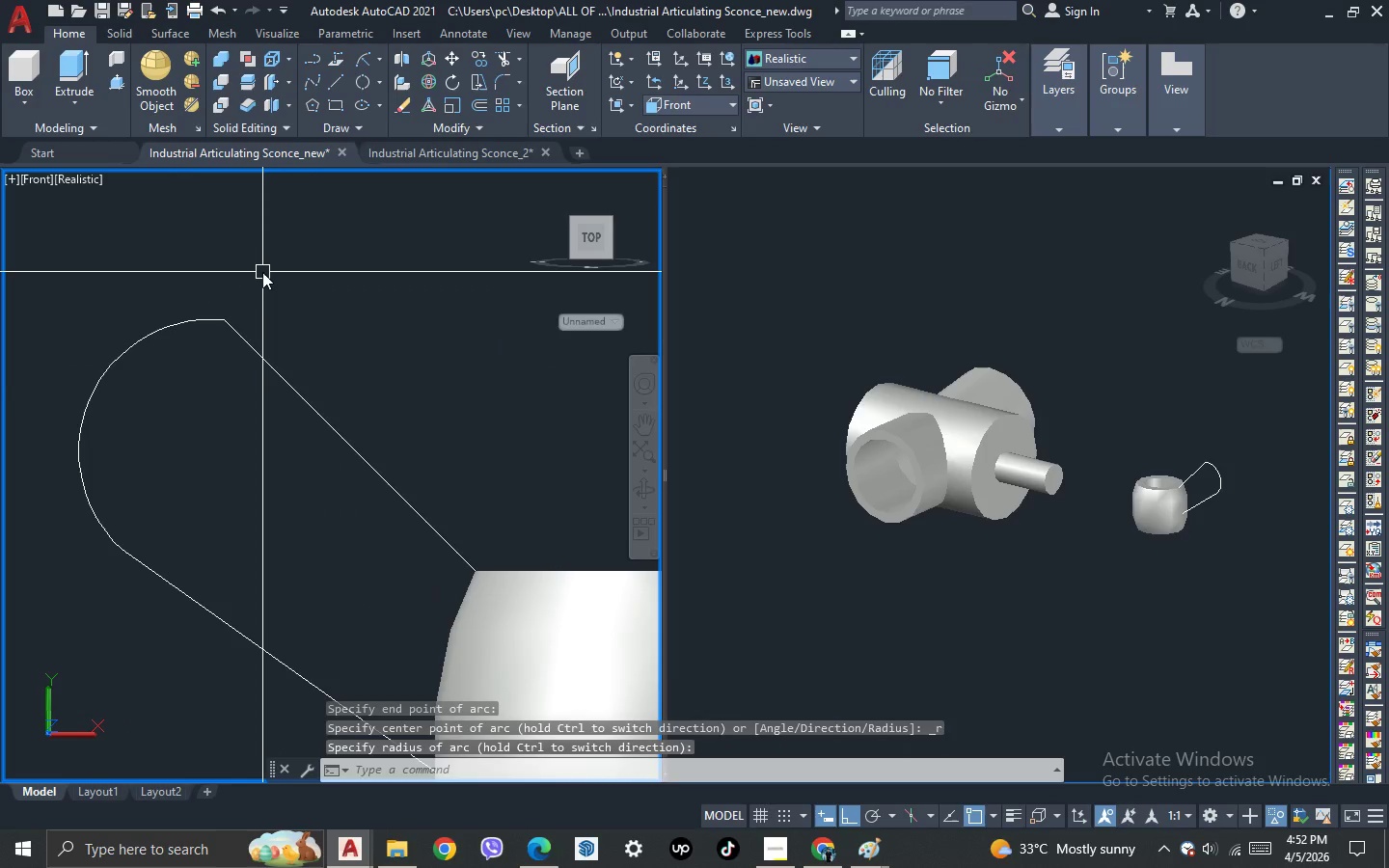 
key(F)
 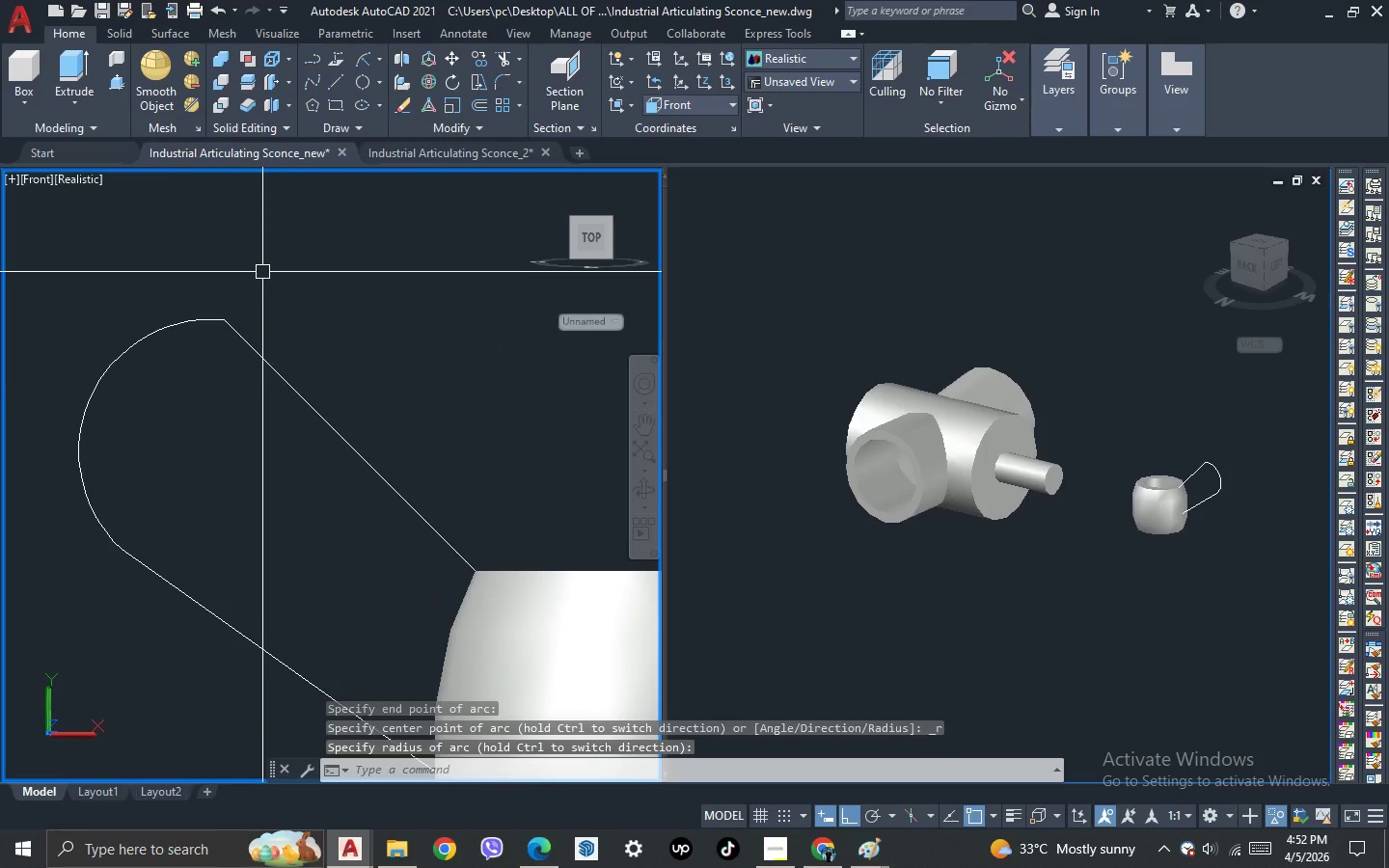 
key(Space)
 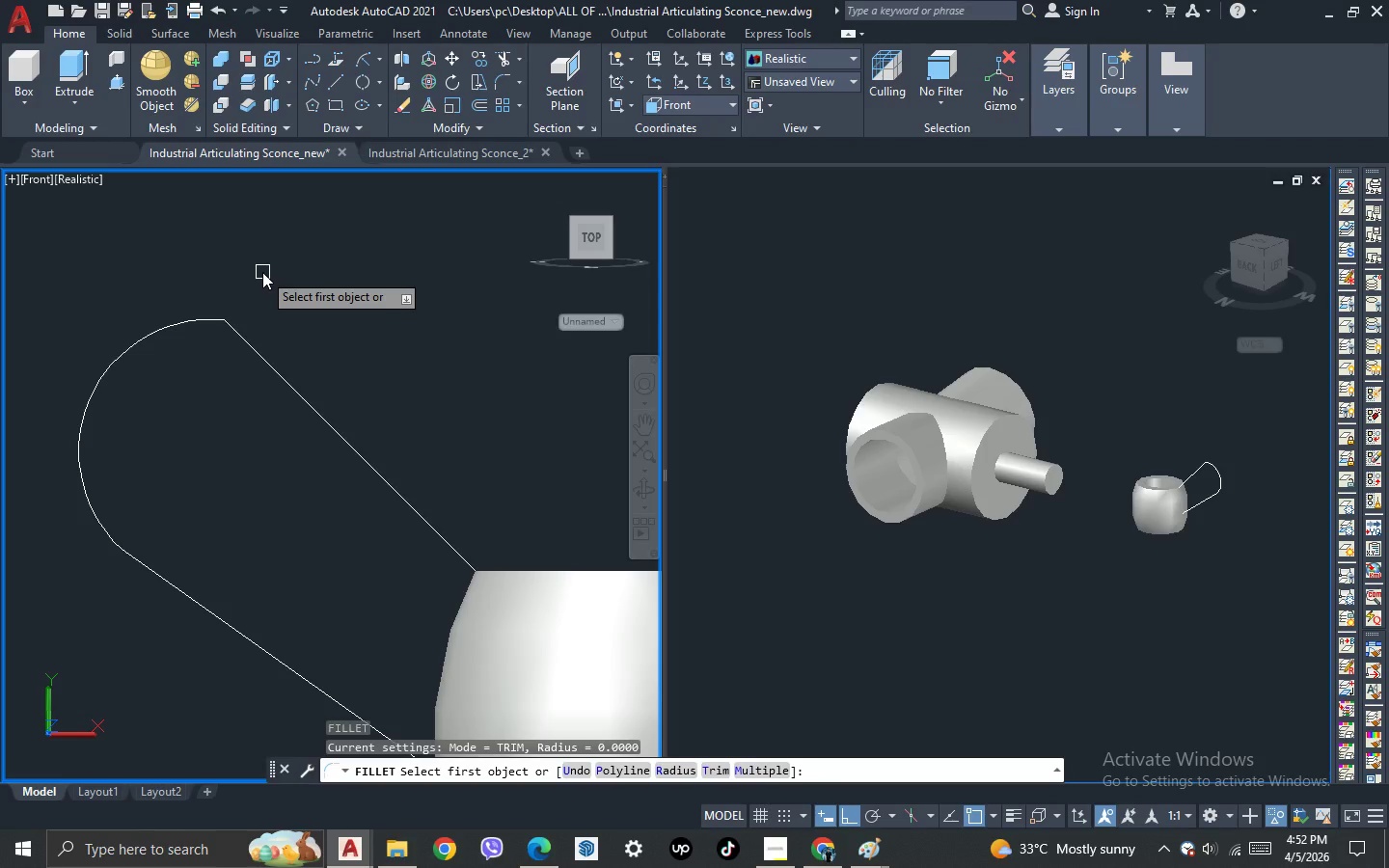 
key(R)
 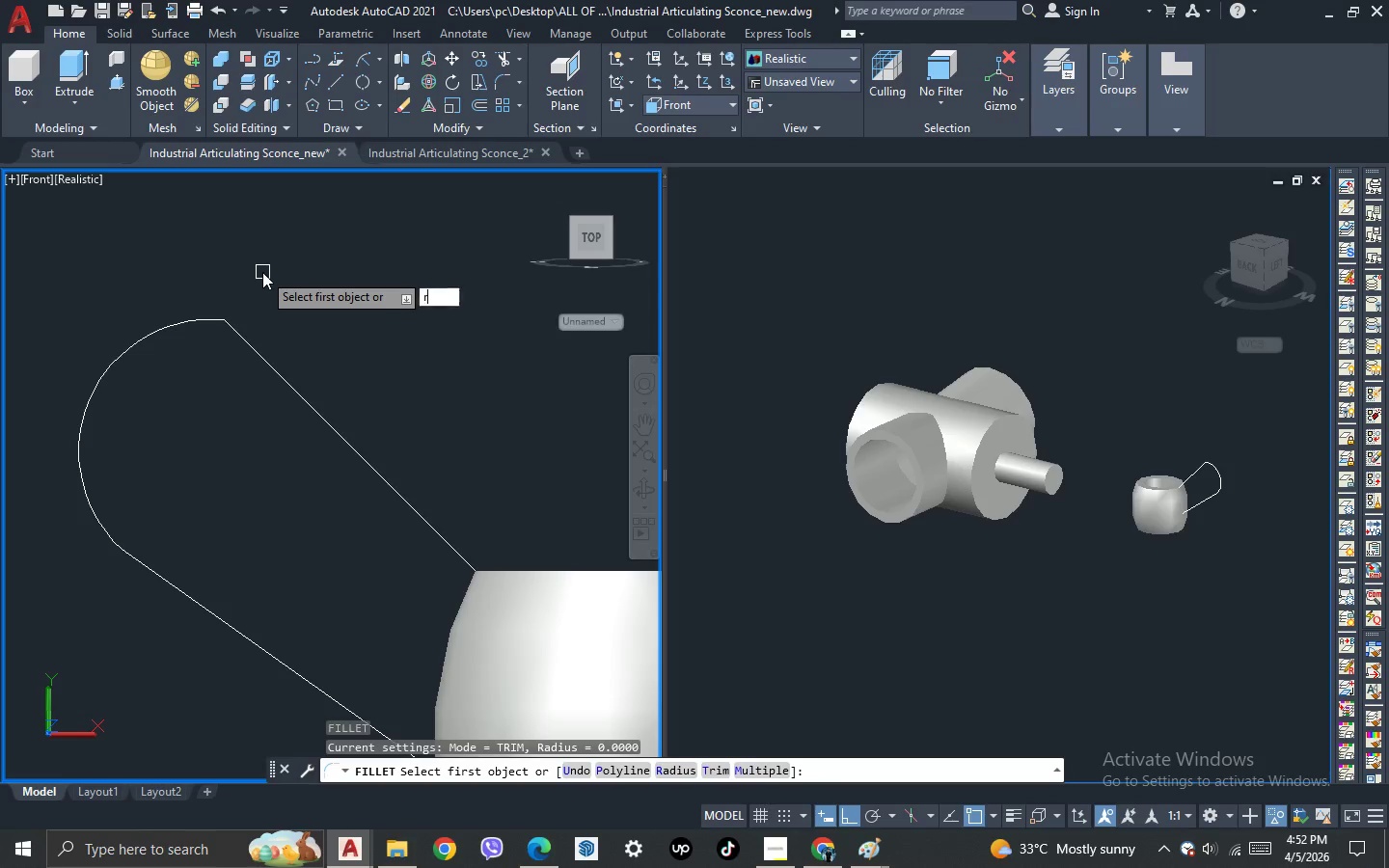 
key(Space)
 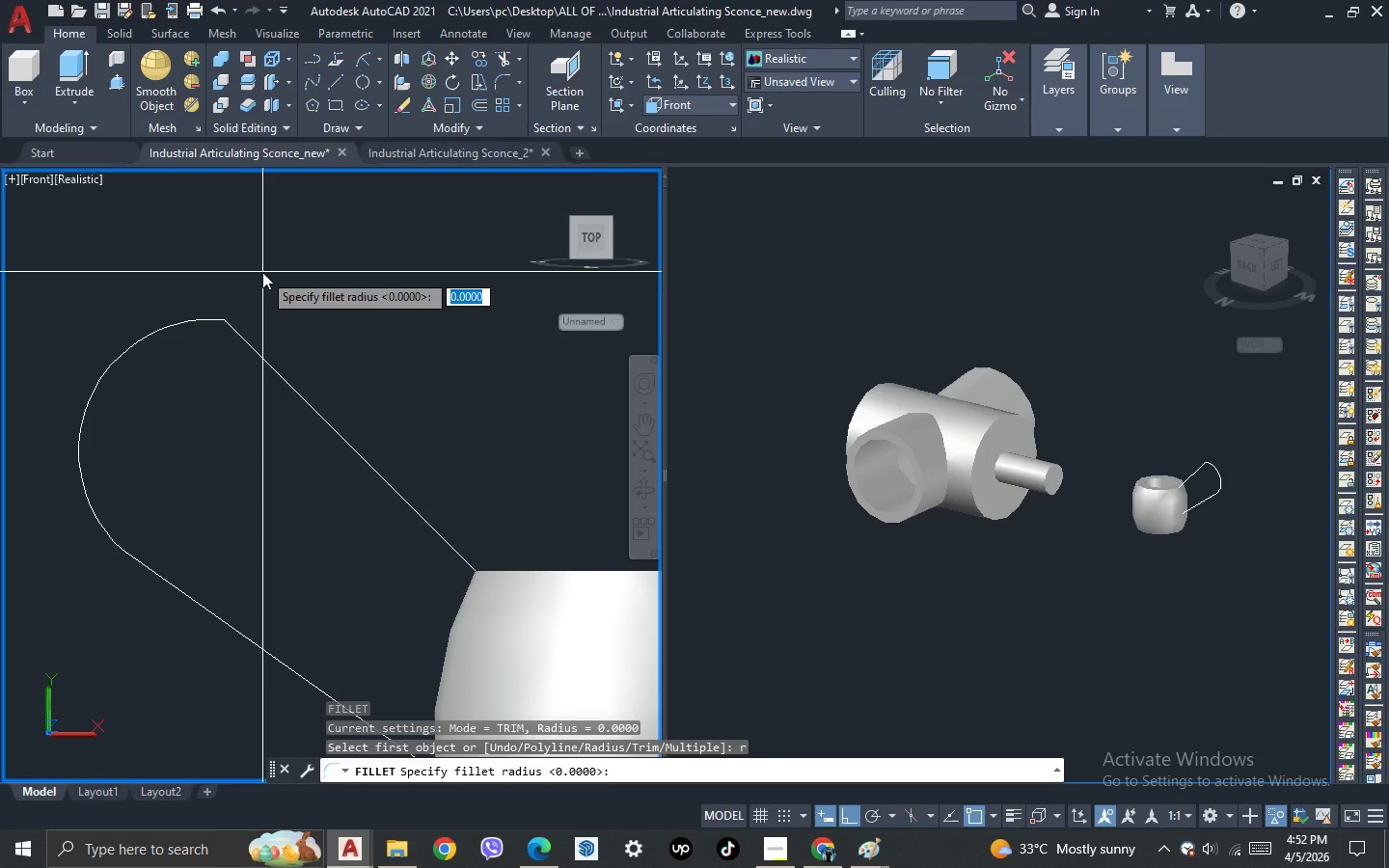 
key(2)
 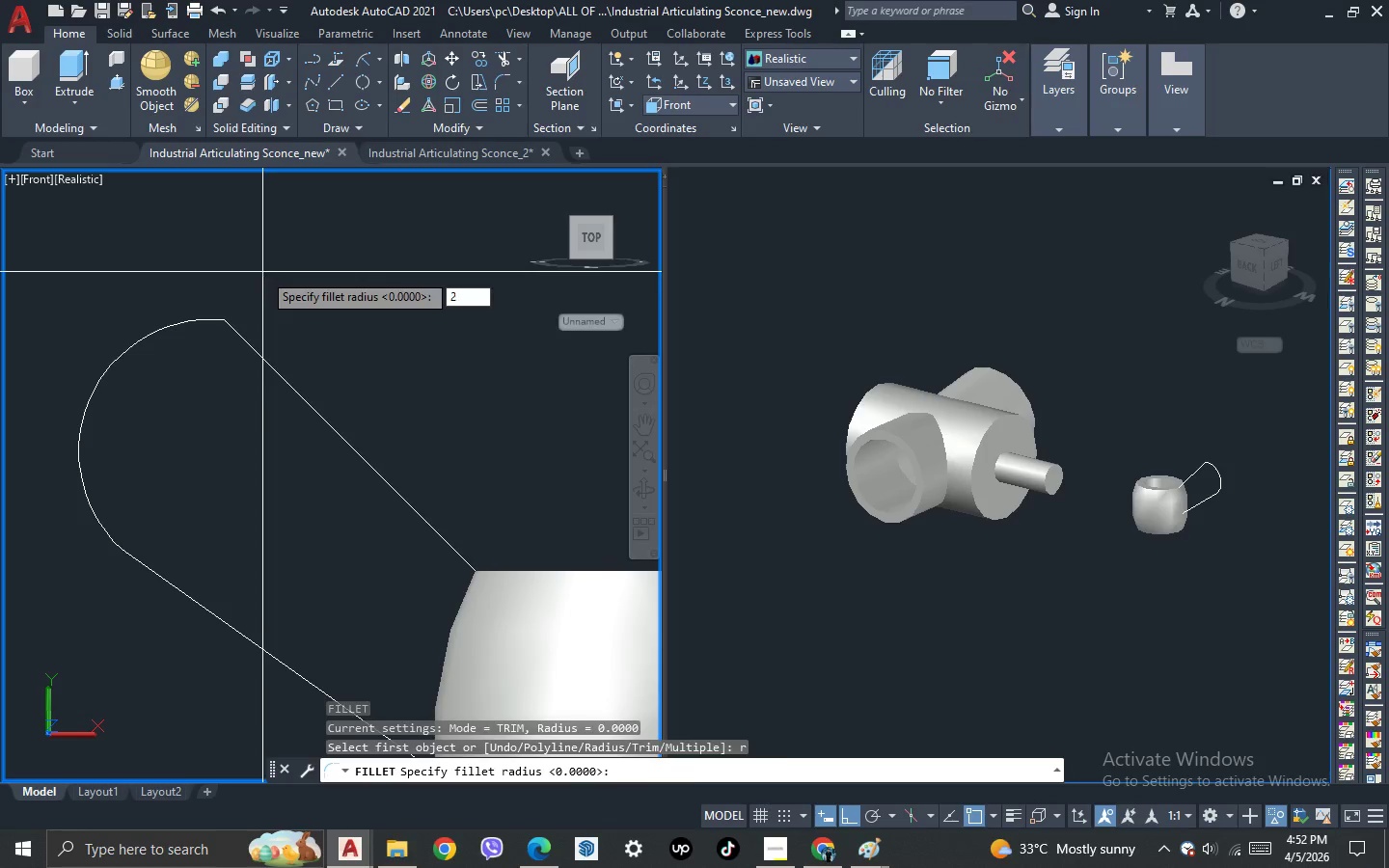 
key(Space)
 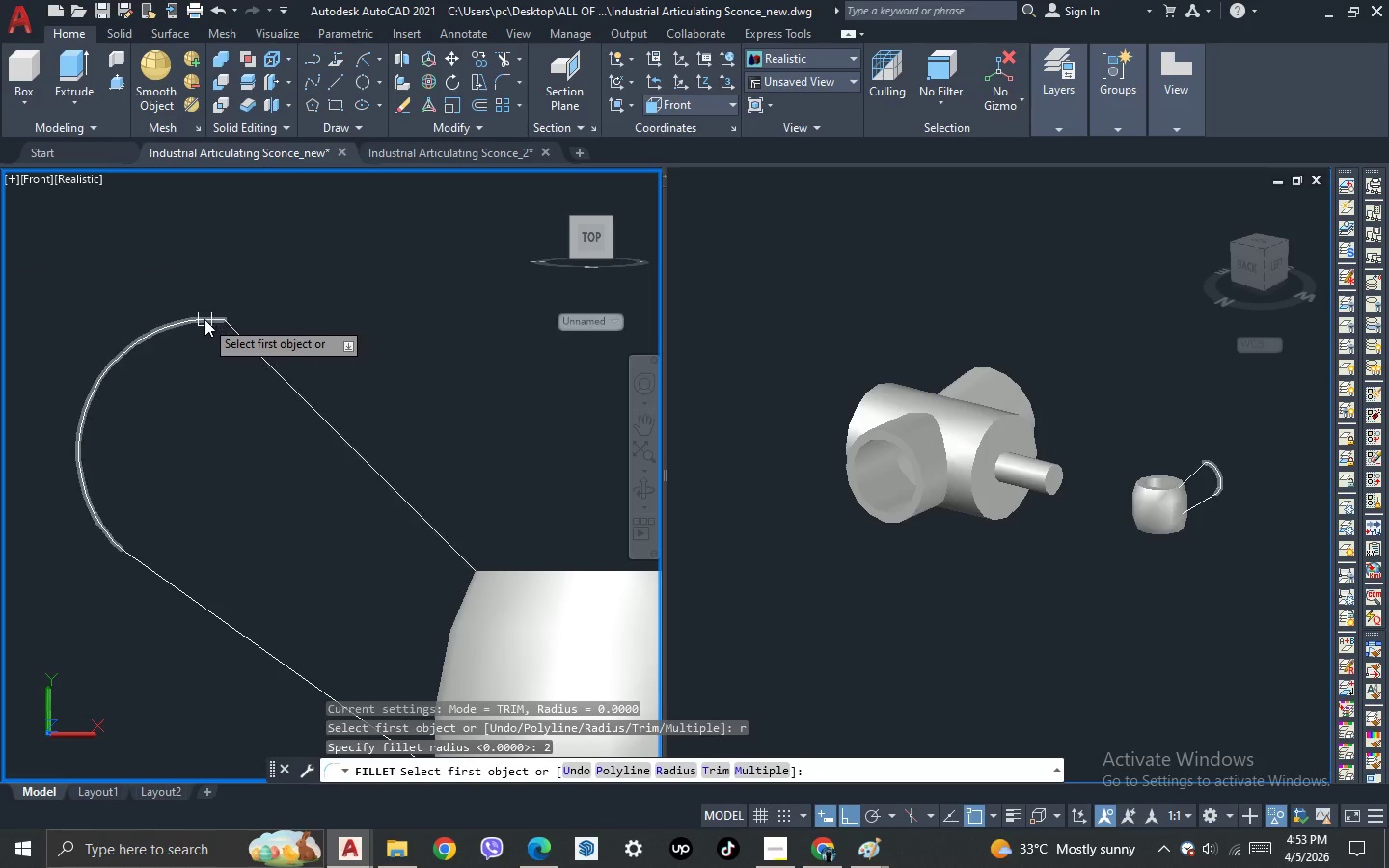 
left_click_drag(start_coordinate=[204, 319], to_coordinate=[206, 326])
 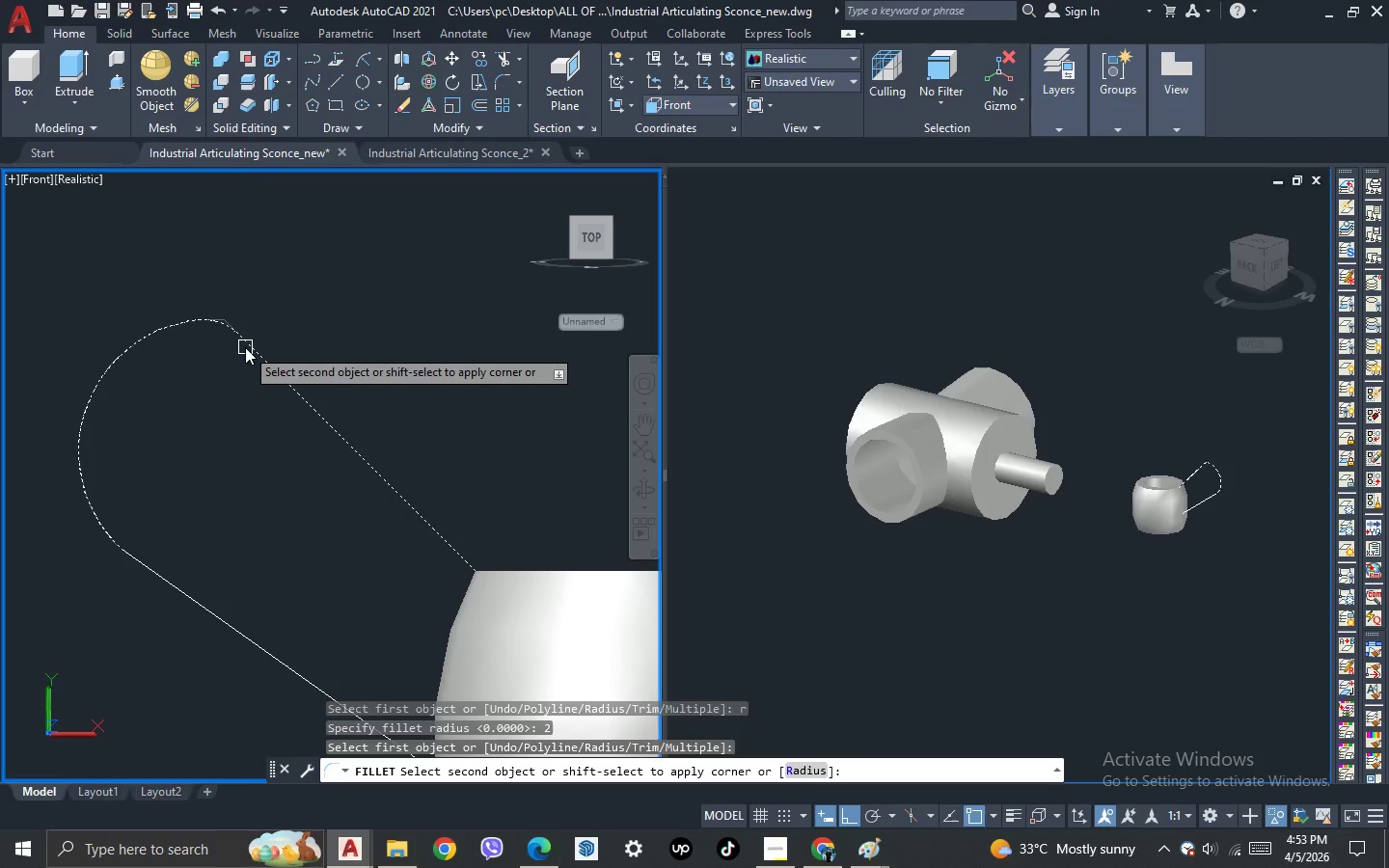 
left_click([245, 347])
 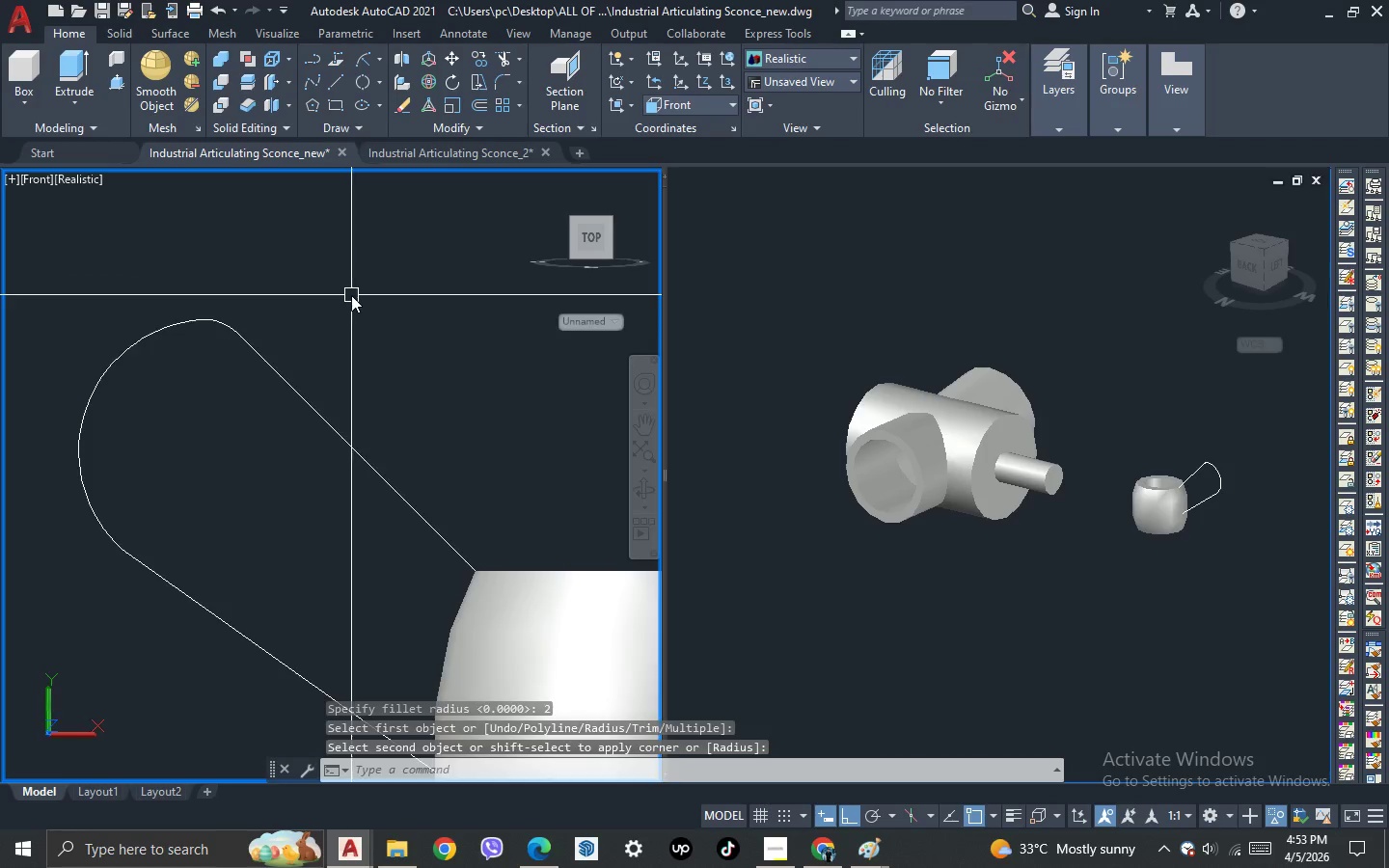 
key(Escape)
 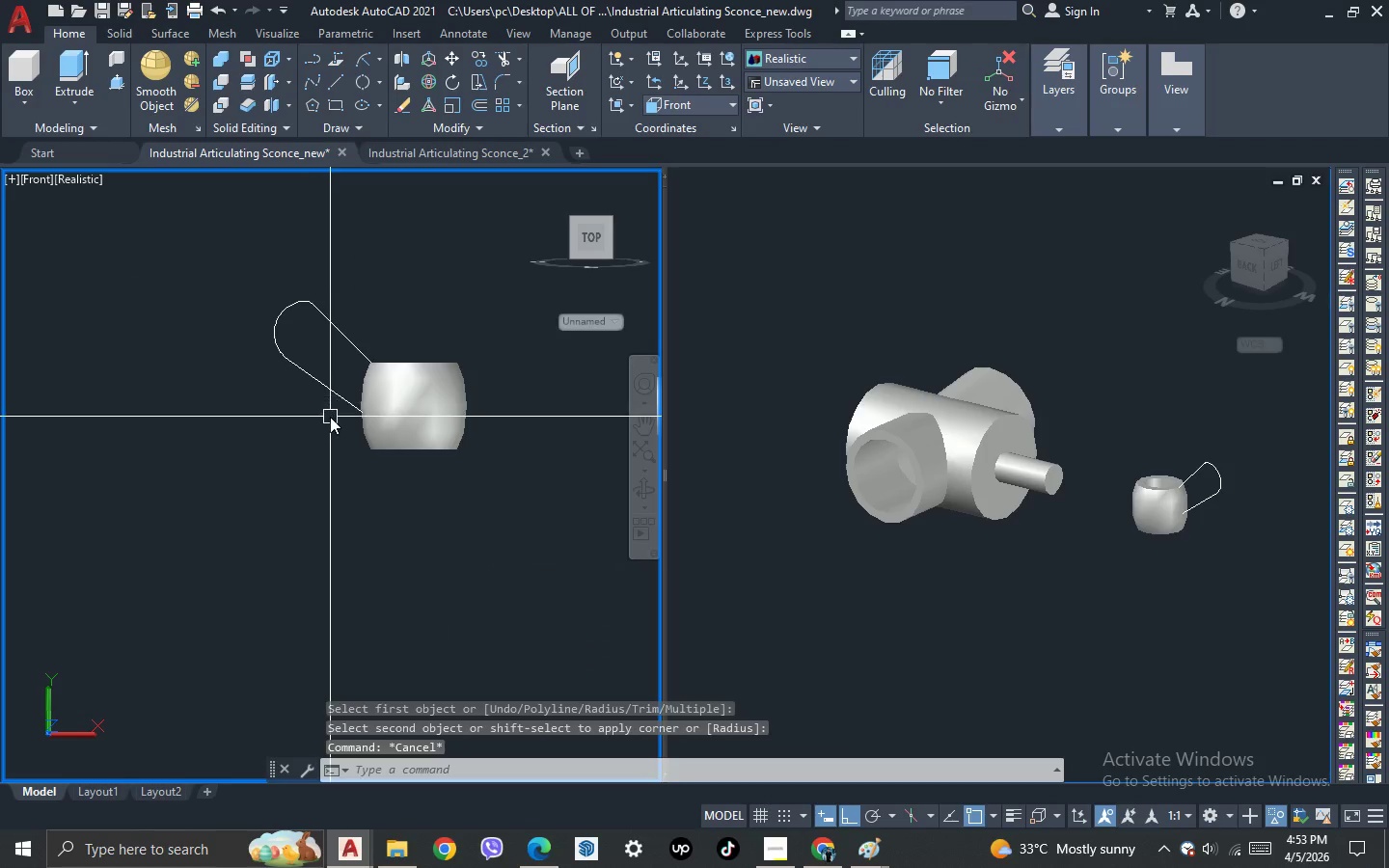 
scroll: coordinate [318, 294], scroll_direction: down, amount: 3.0
 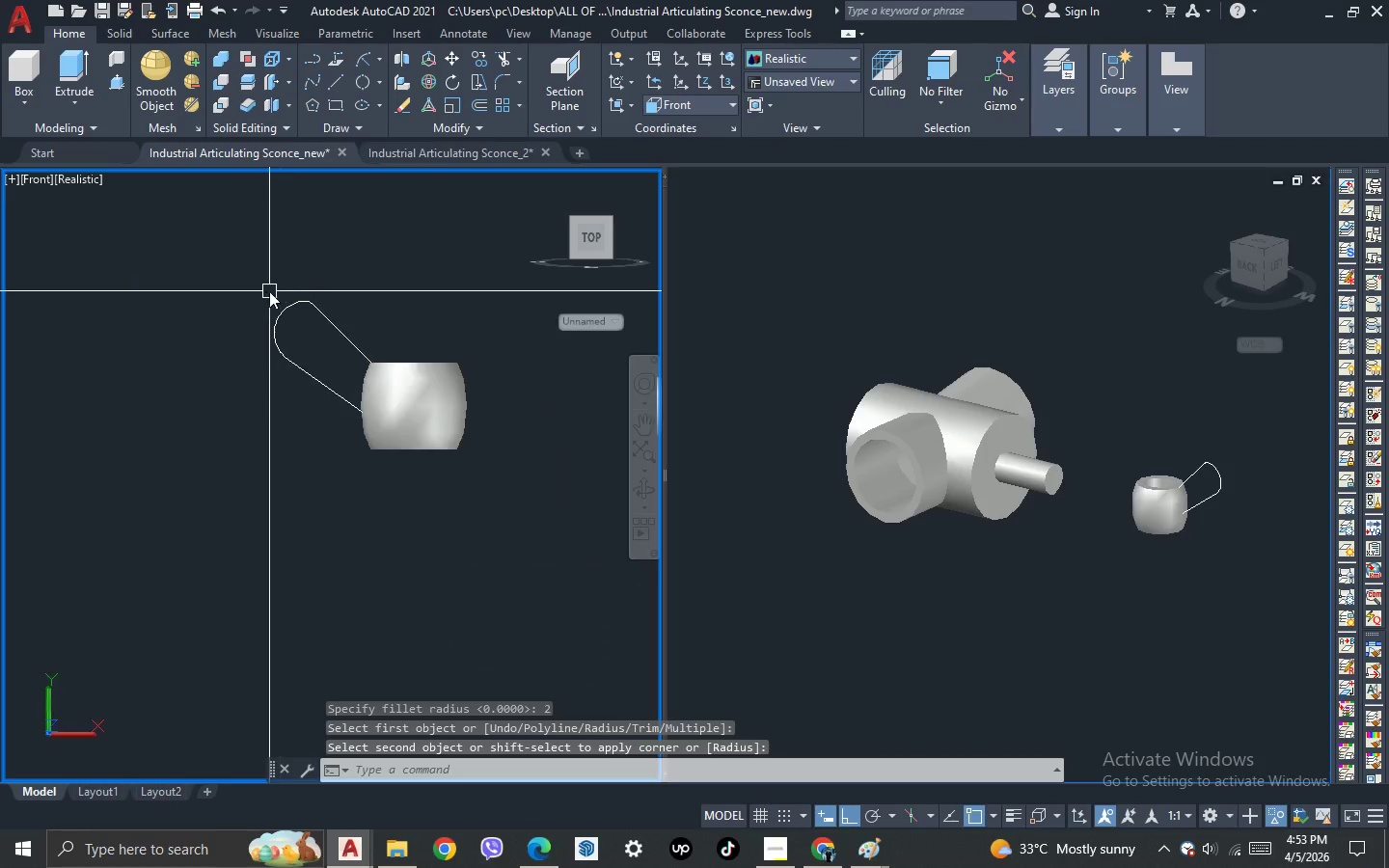 
left_click_drag(start_coordinate=[332, 422], to_coordinate=[321, 397])
 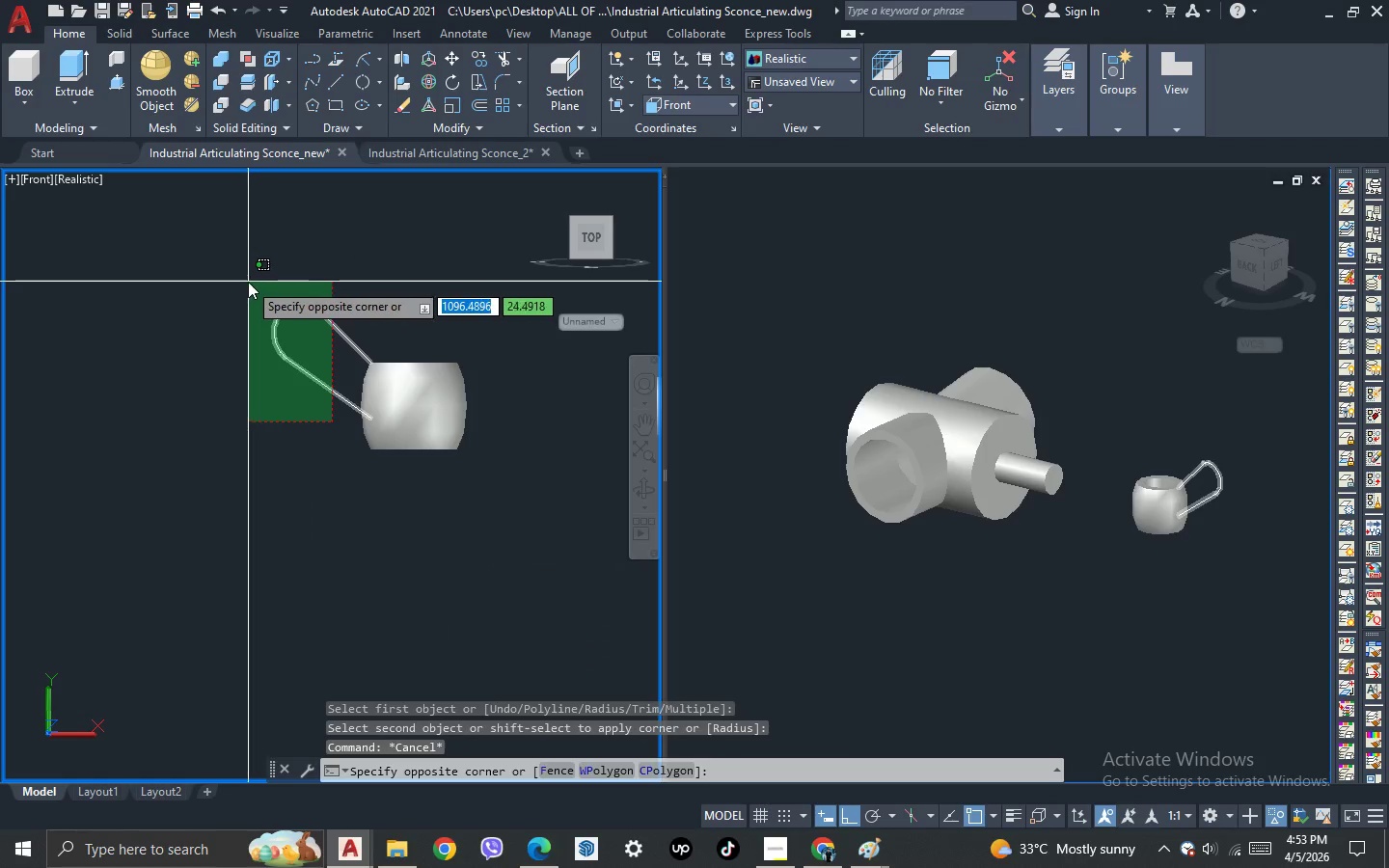 
left_click([248, 282])
 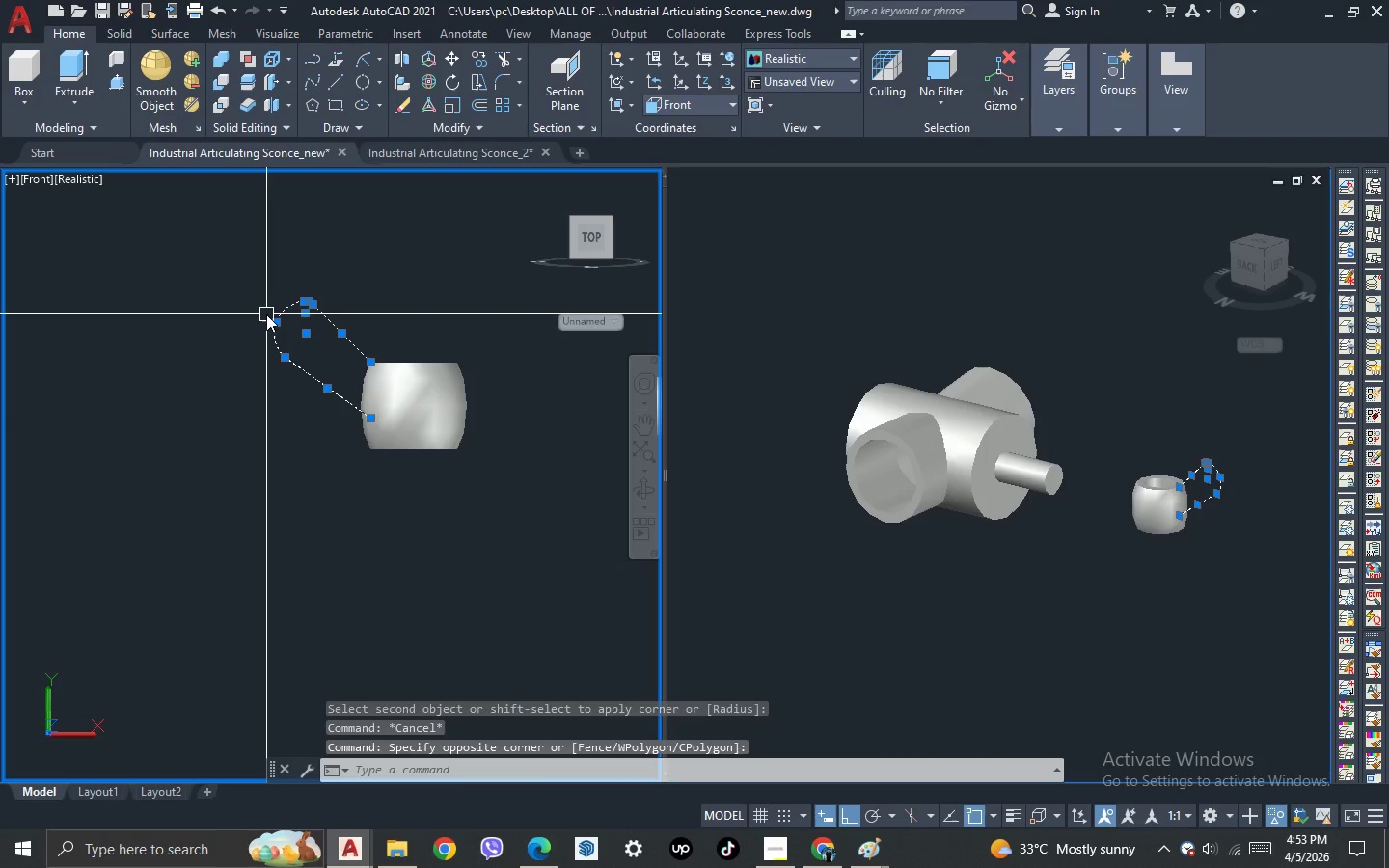 
key(J)
 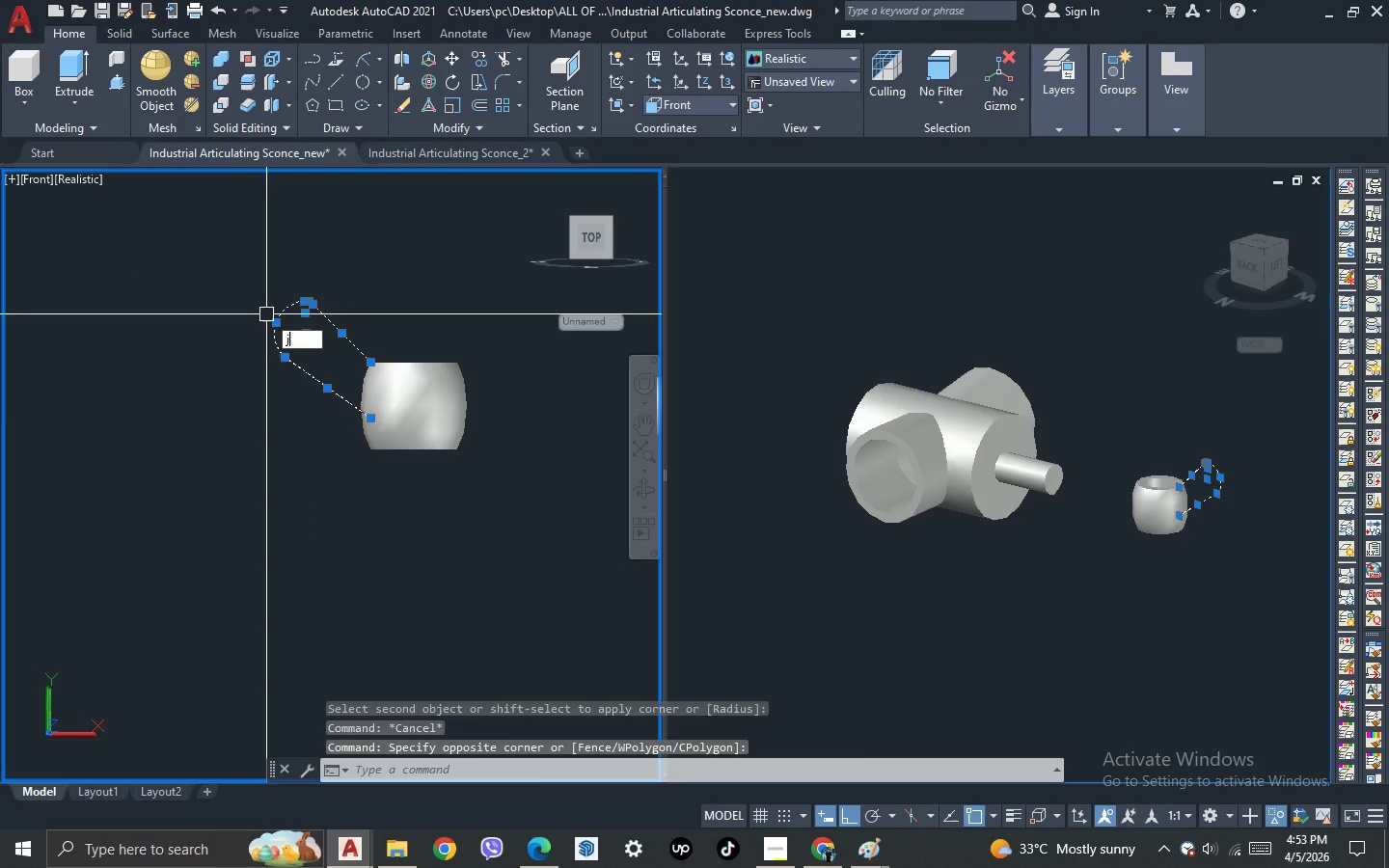 
key(Space)
 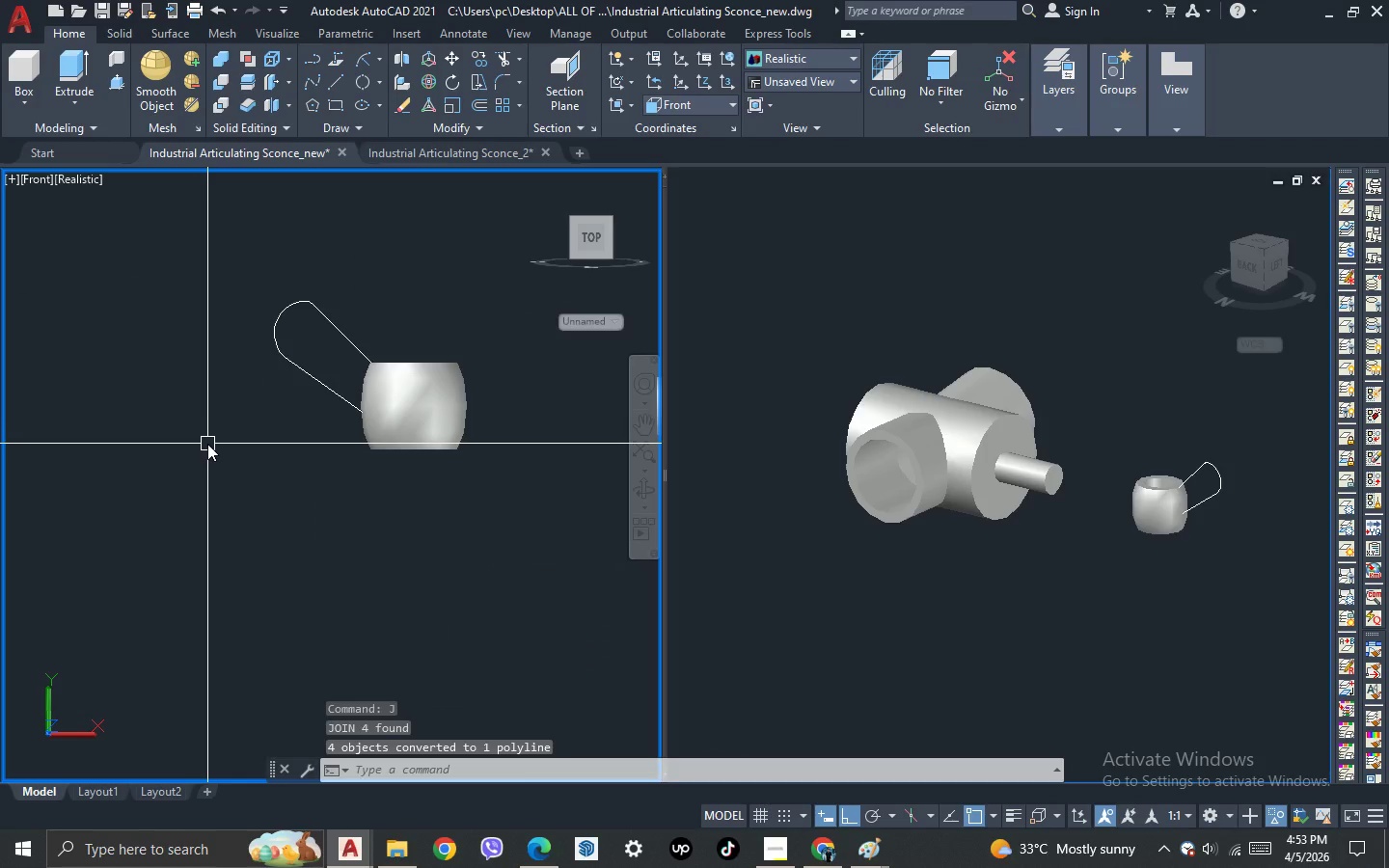 
key(3)
 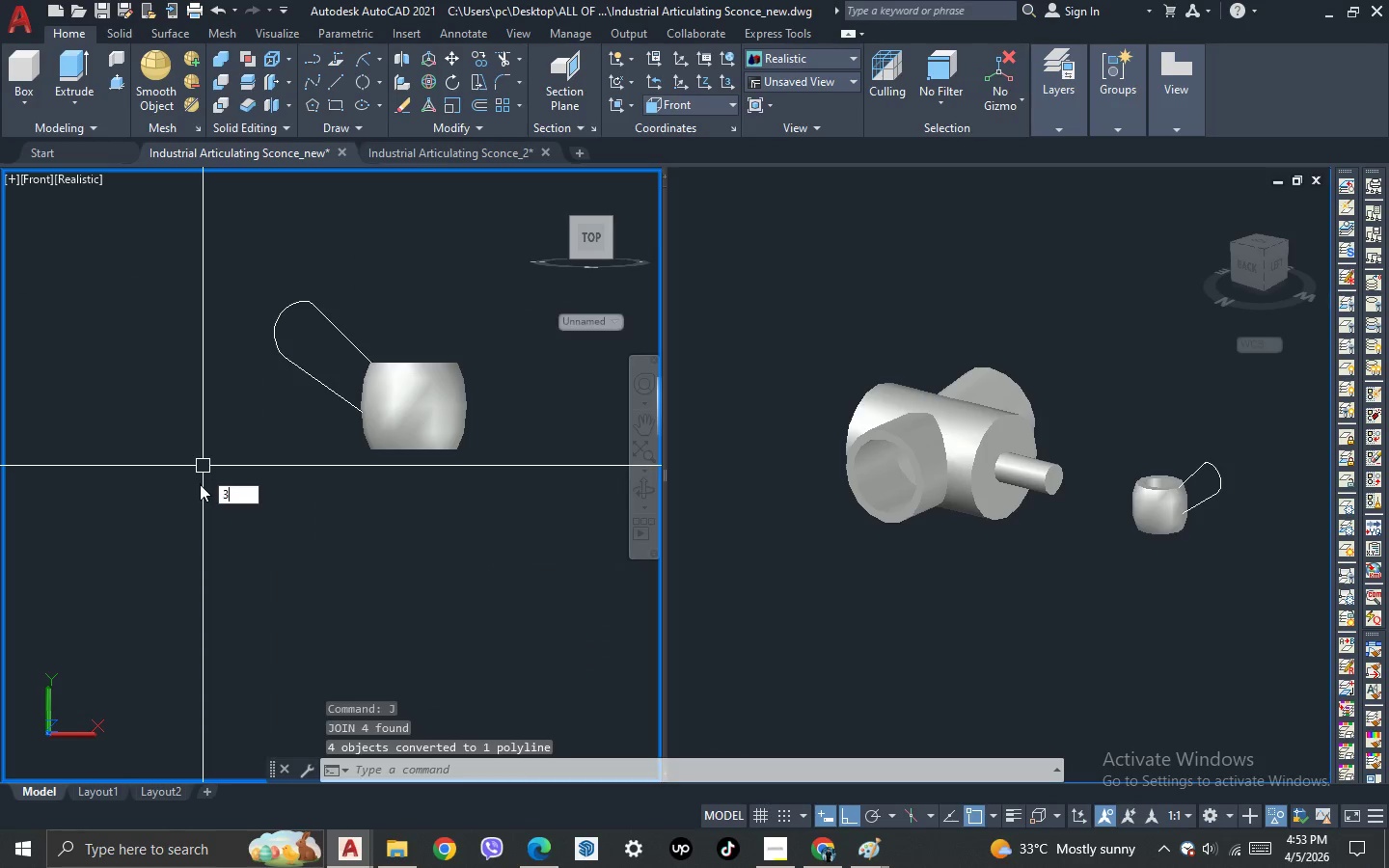 
key(Space)
 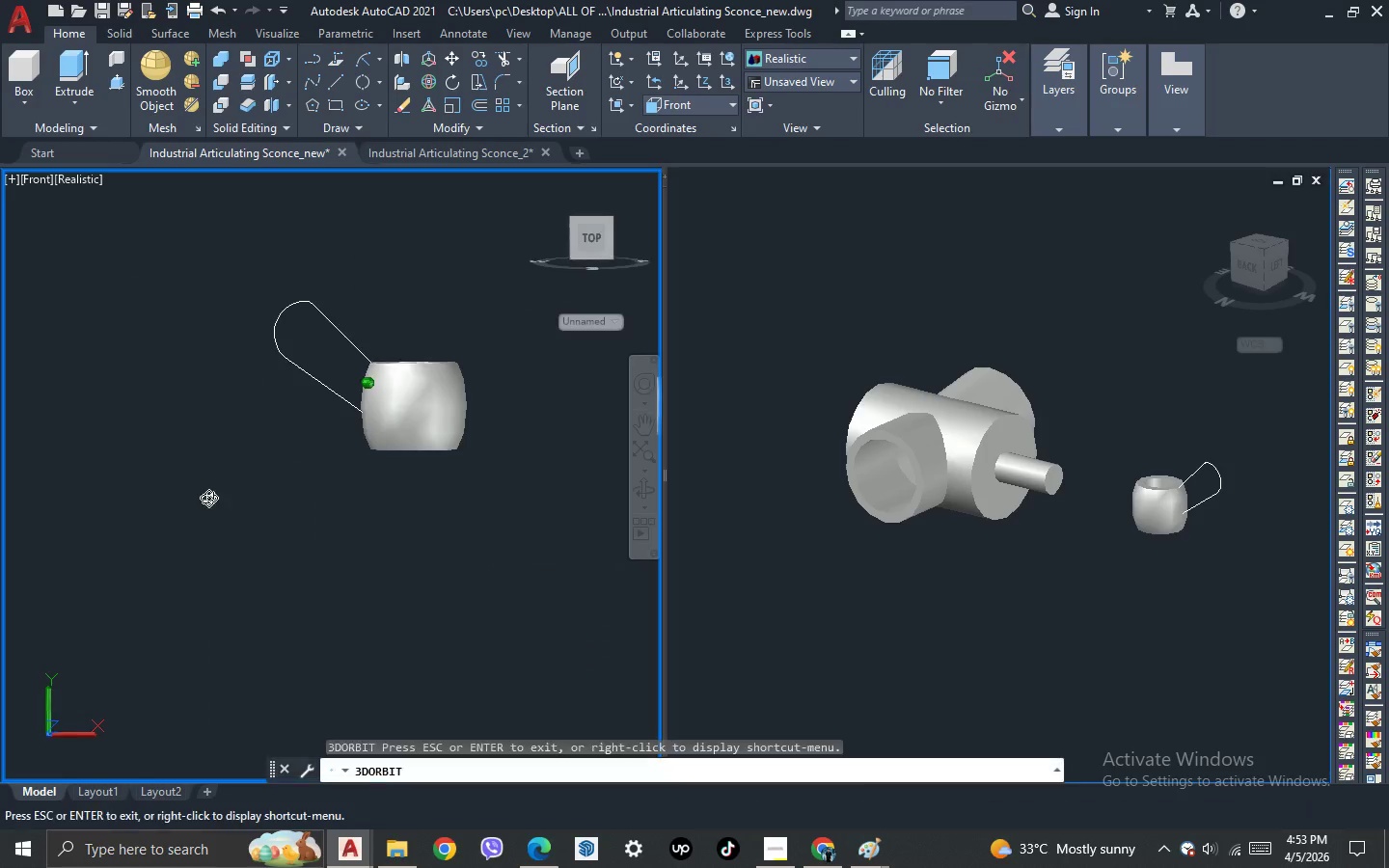 
left_click_drag(start_coordinate=[203, 487], to_coordinate=[268, 547])
 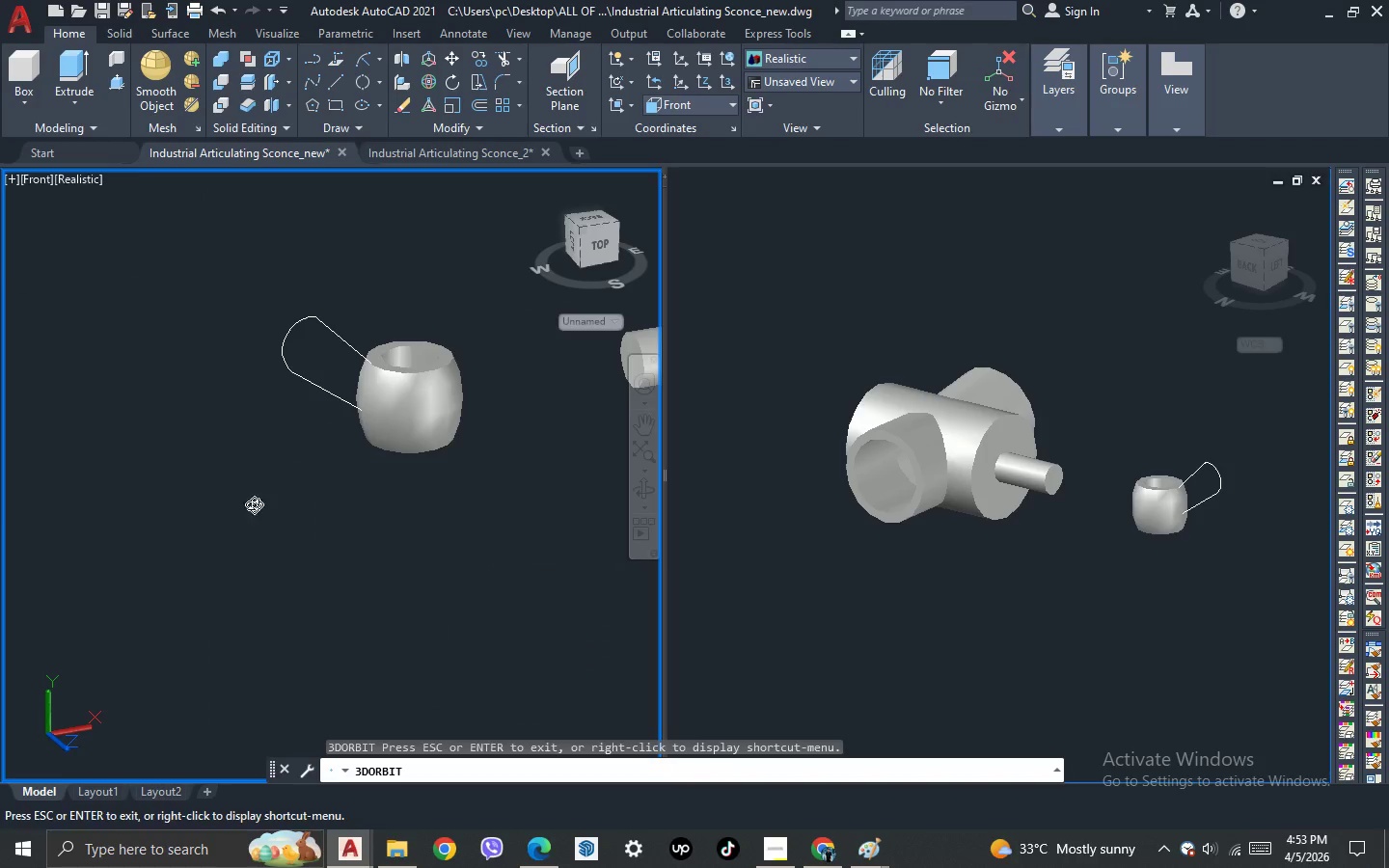 
key(Escape)
 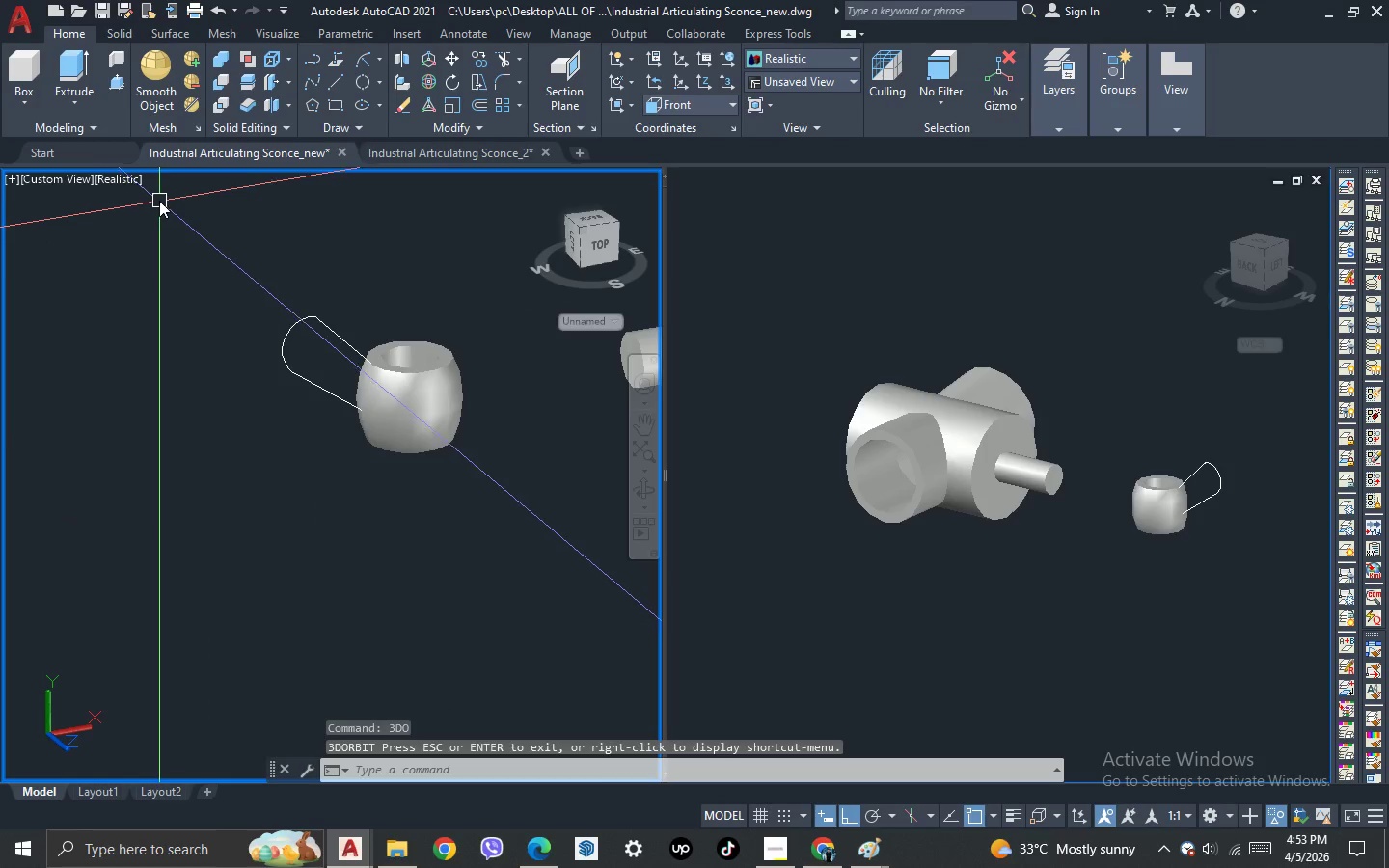 
left_click([131, 183])
 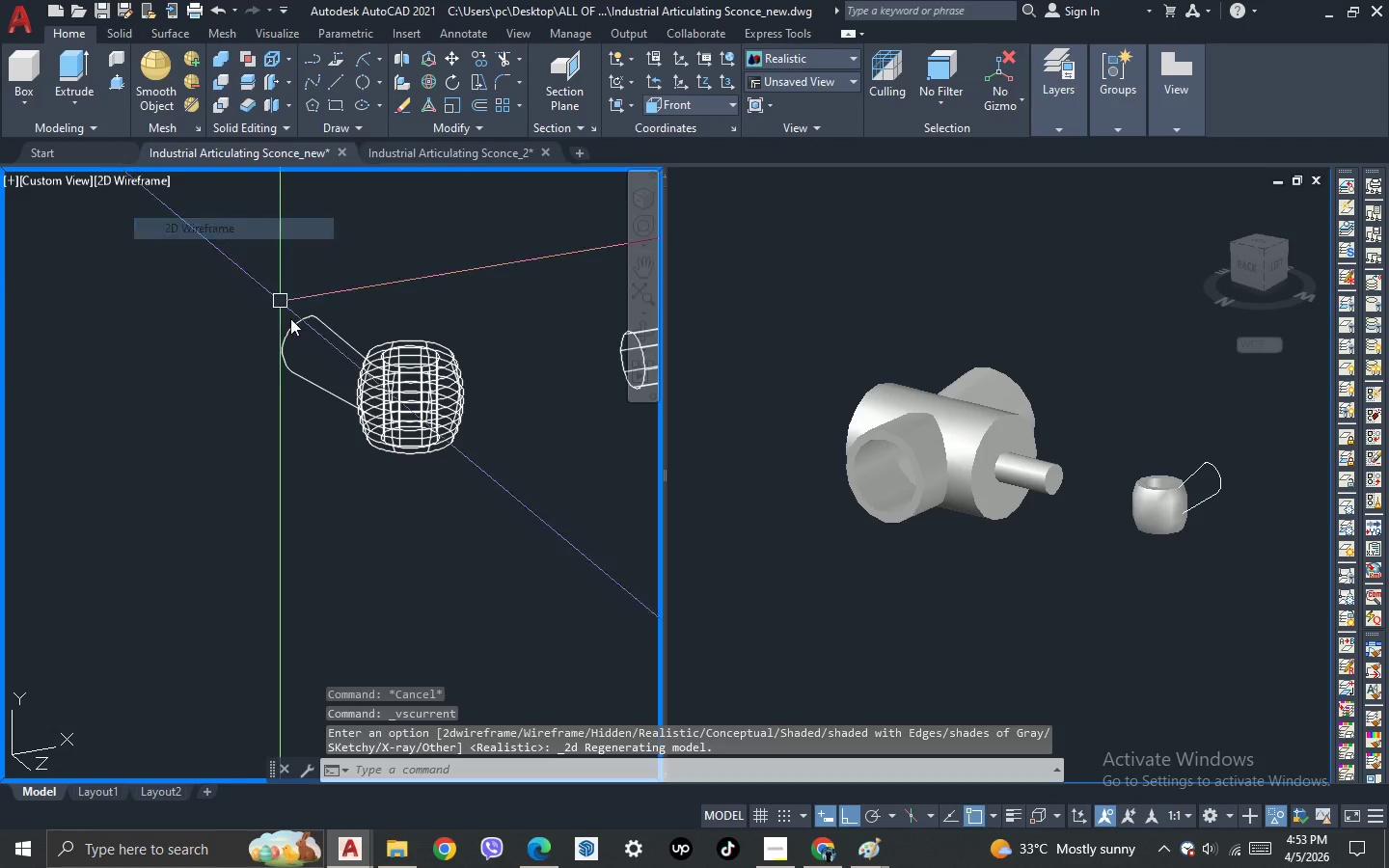 
scroll: coordinate [351, 383], scroll_direction: up, amount: 3.0
 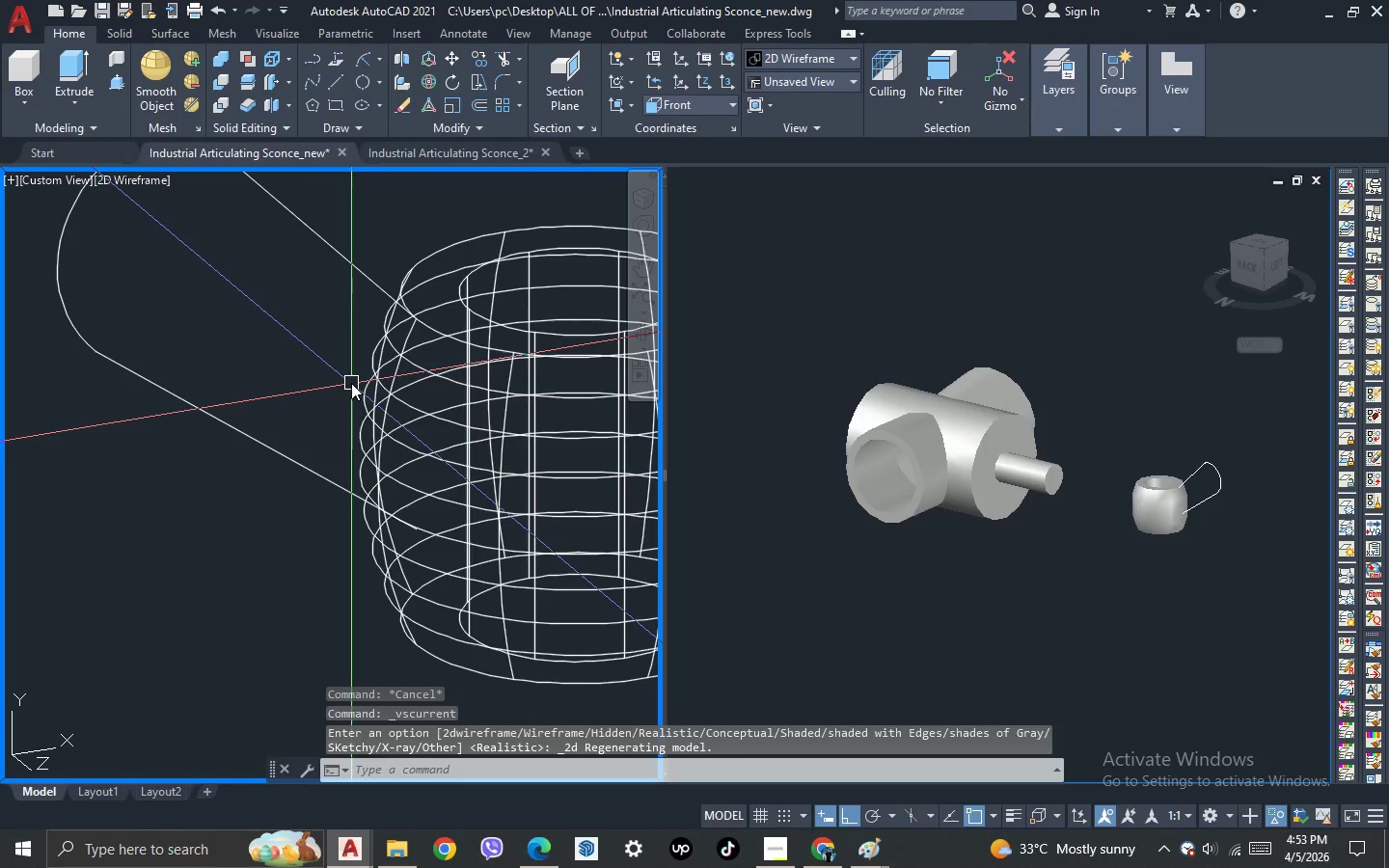 
key(L)
 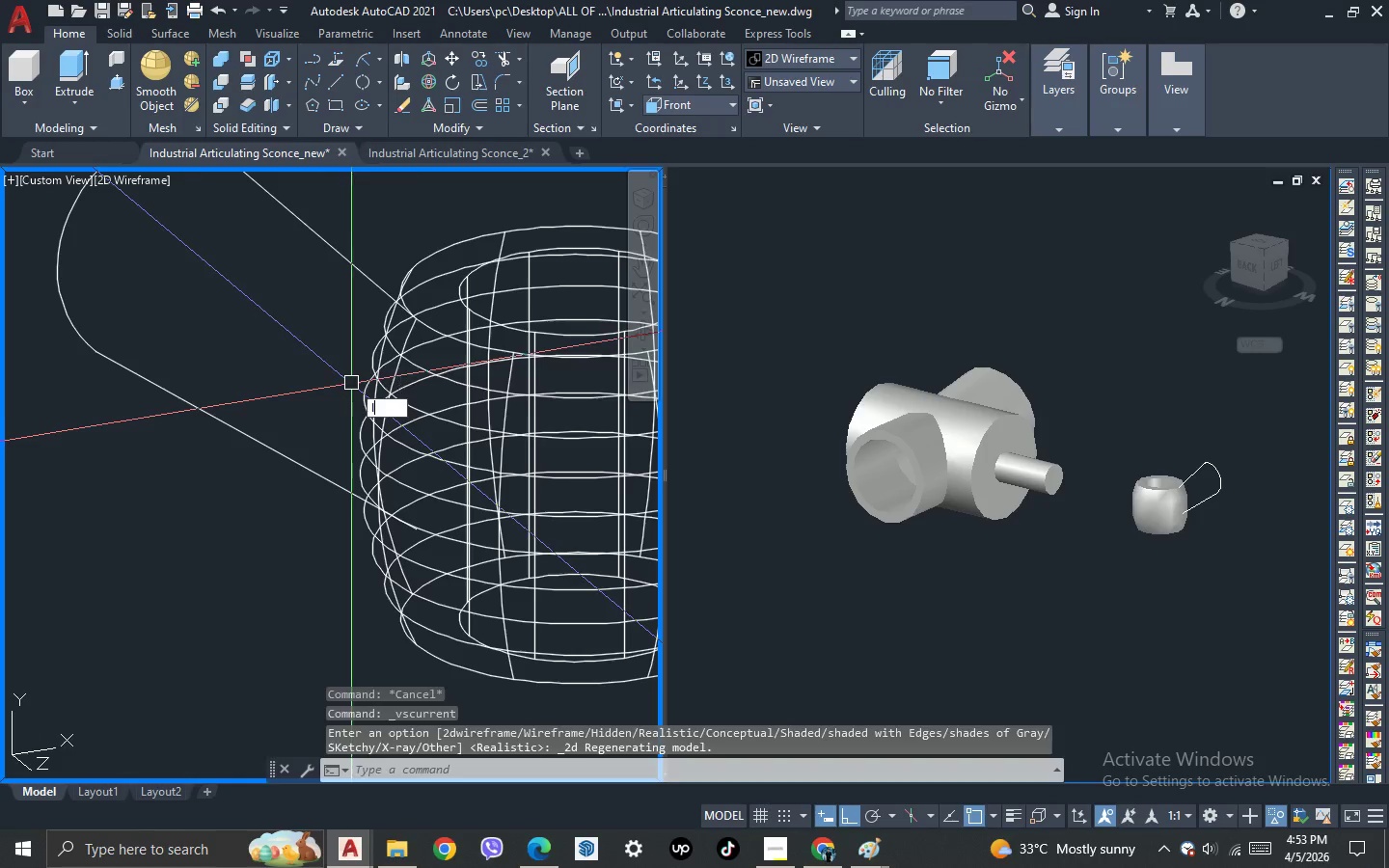 
key(Space)
 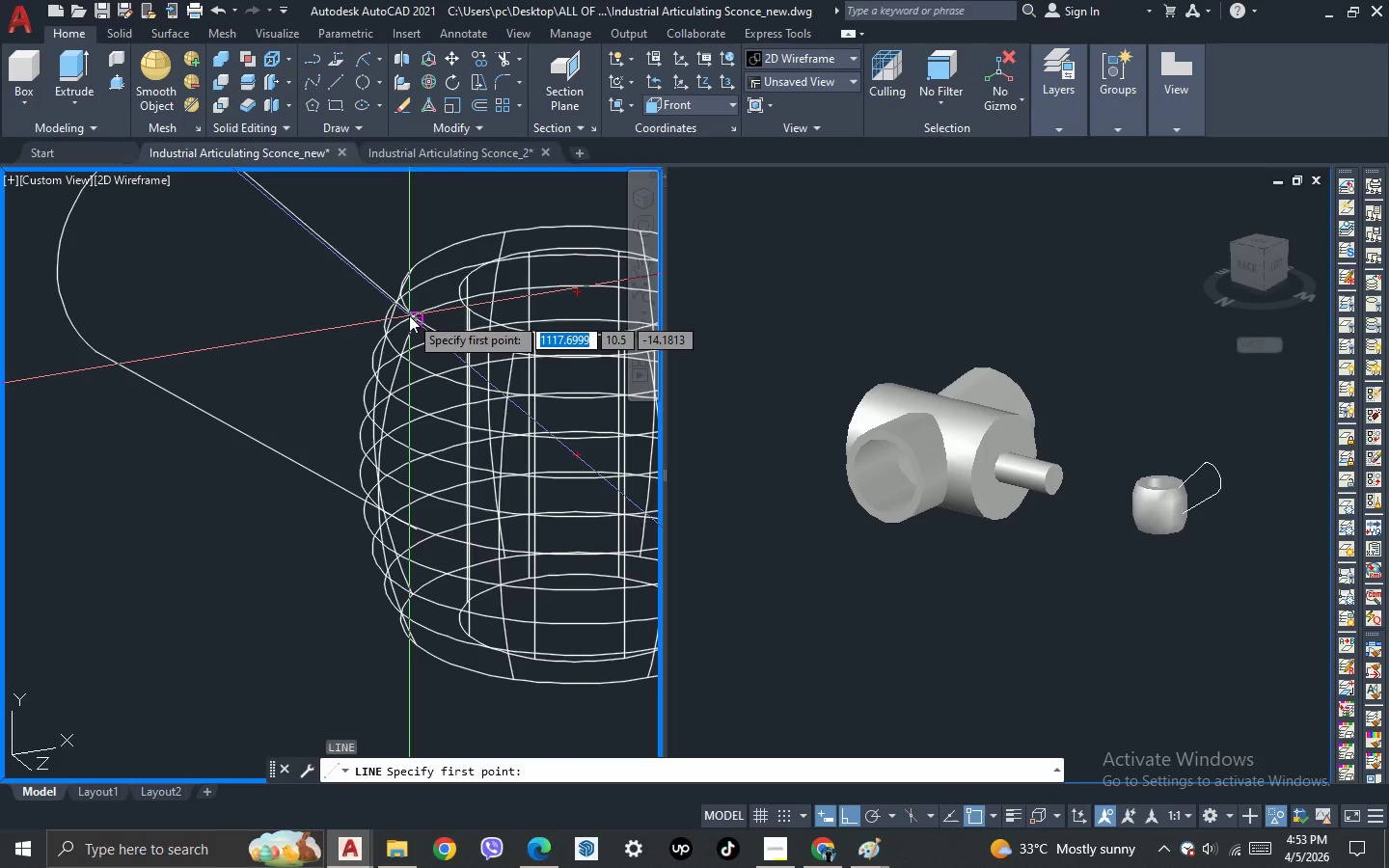 
left_click_drag(start_coordinate=[409, 315], to_coordinate=[409, 326])
 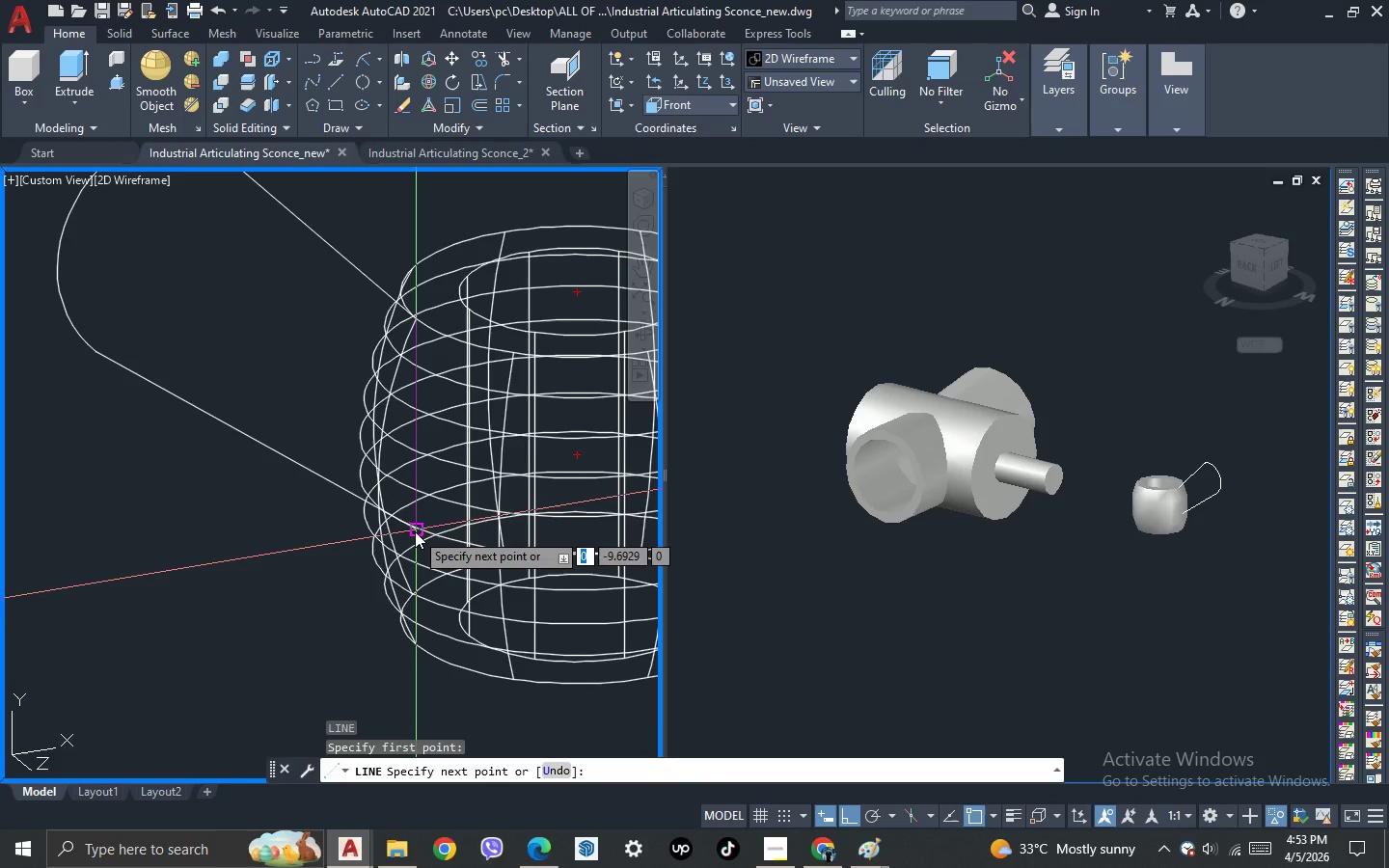 
left_click([415, 531])
 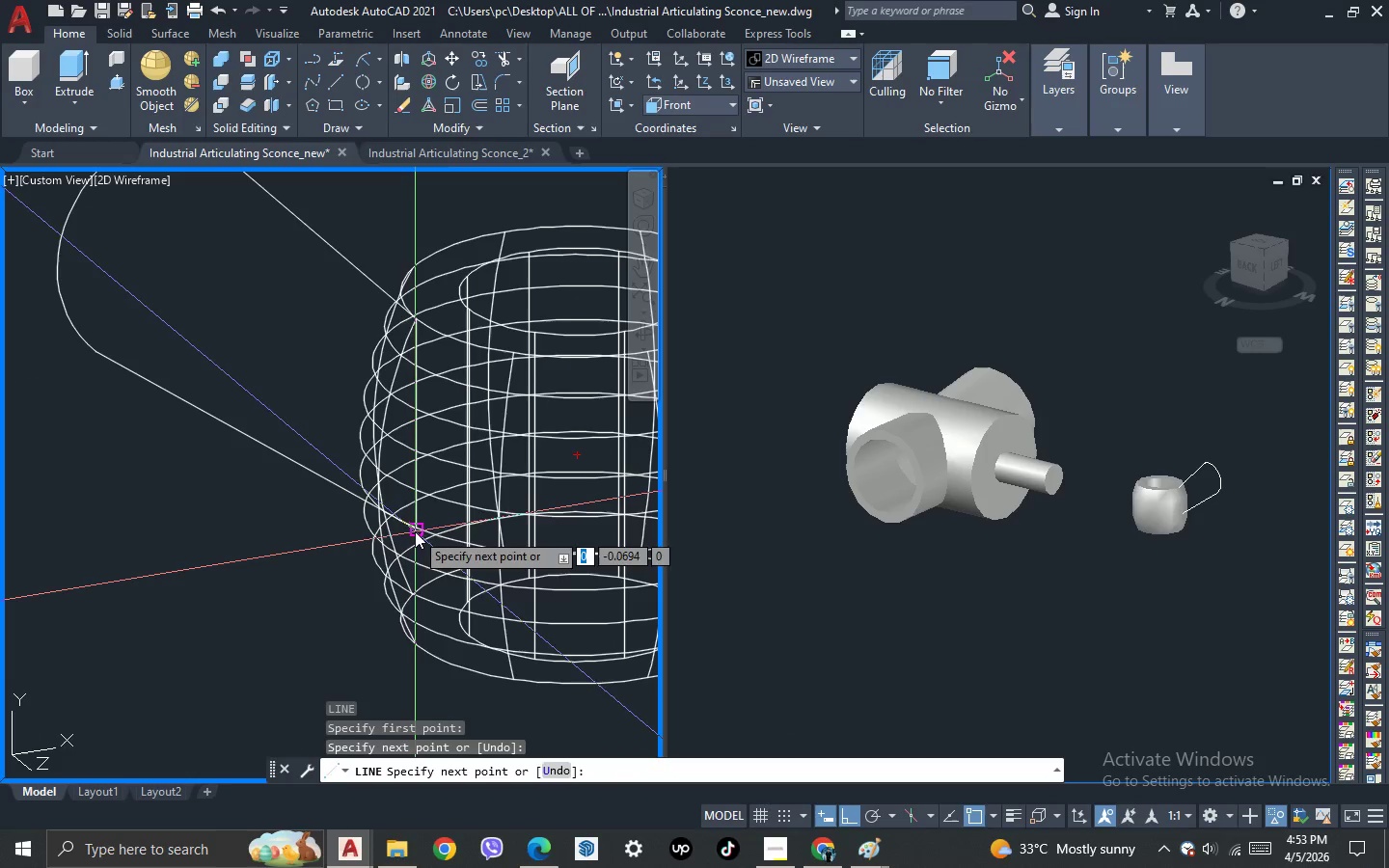 
key(Space)
 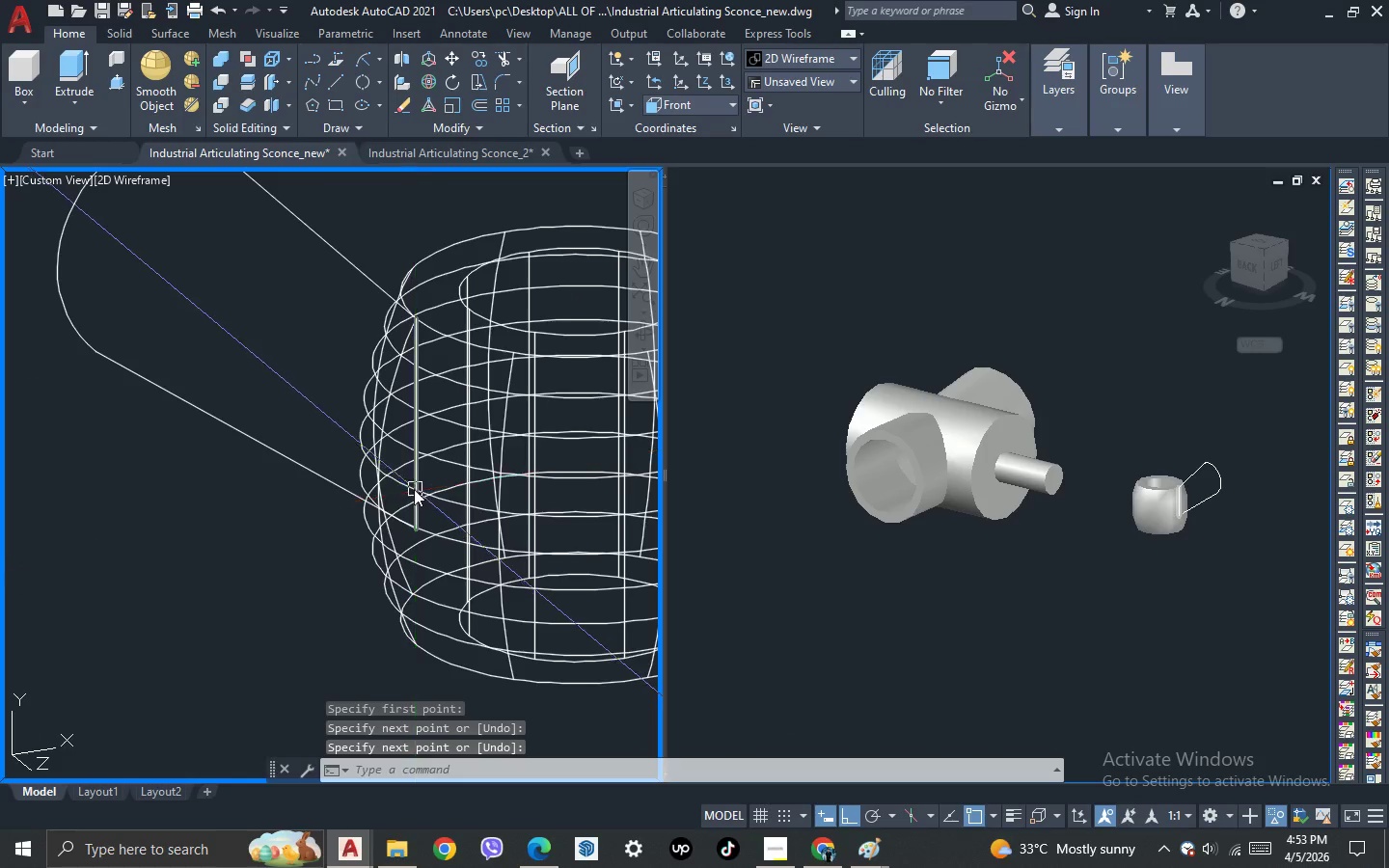 
left_click([414, 484])
 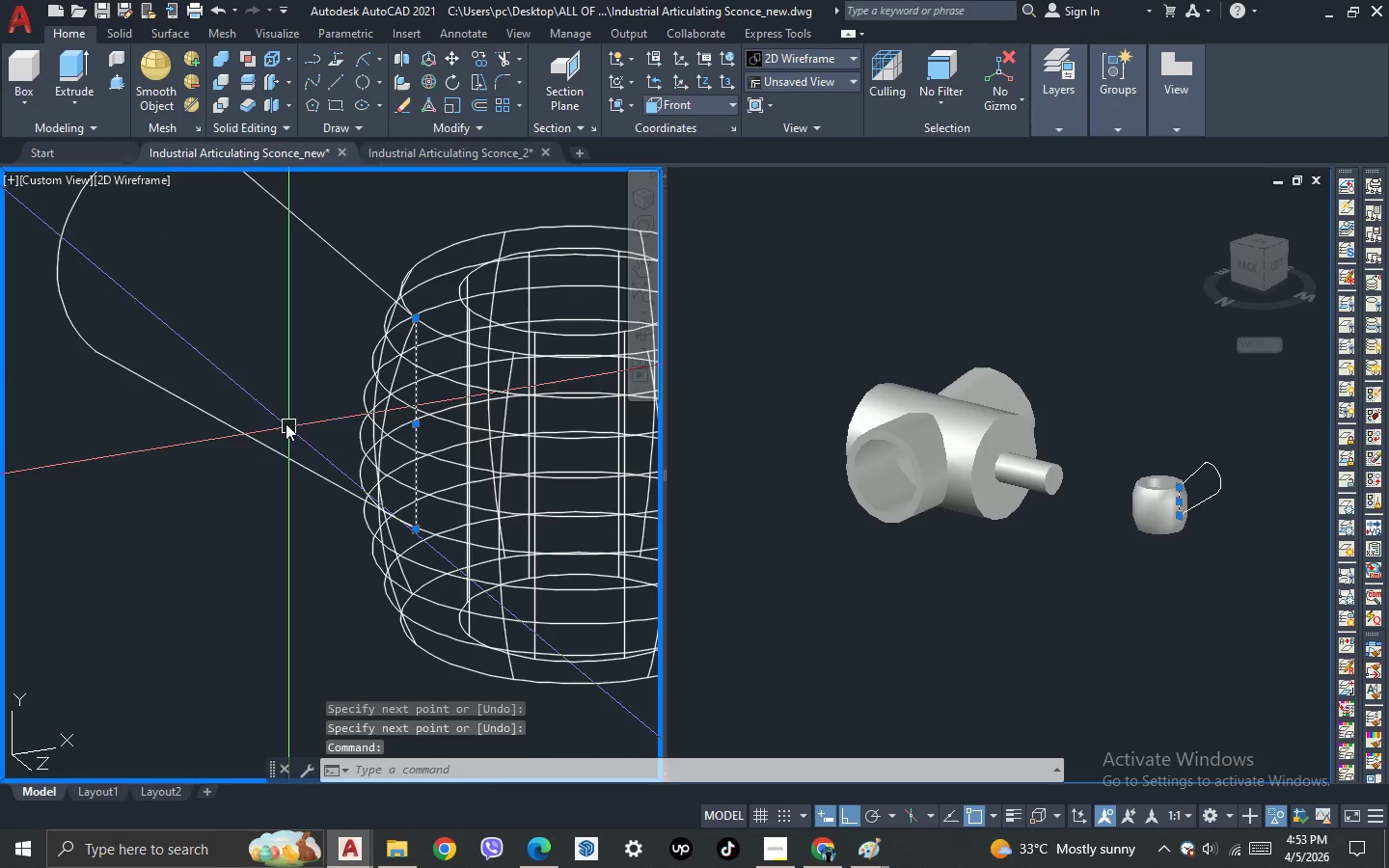 
left_click_drag(start_coordinate=[284, 420], to_coordinate=[279, 435])
 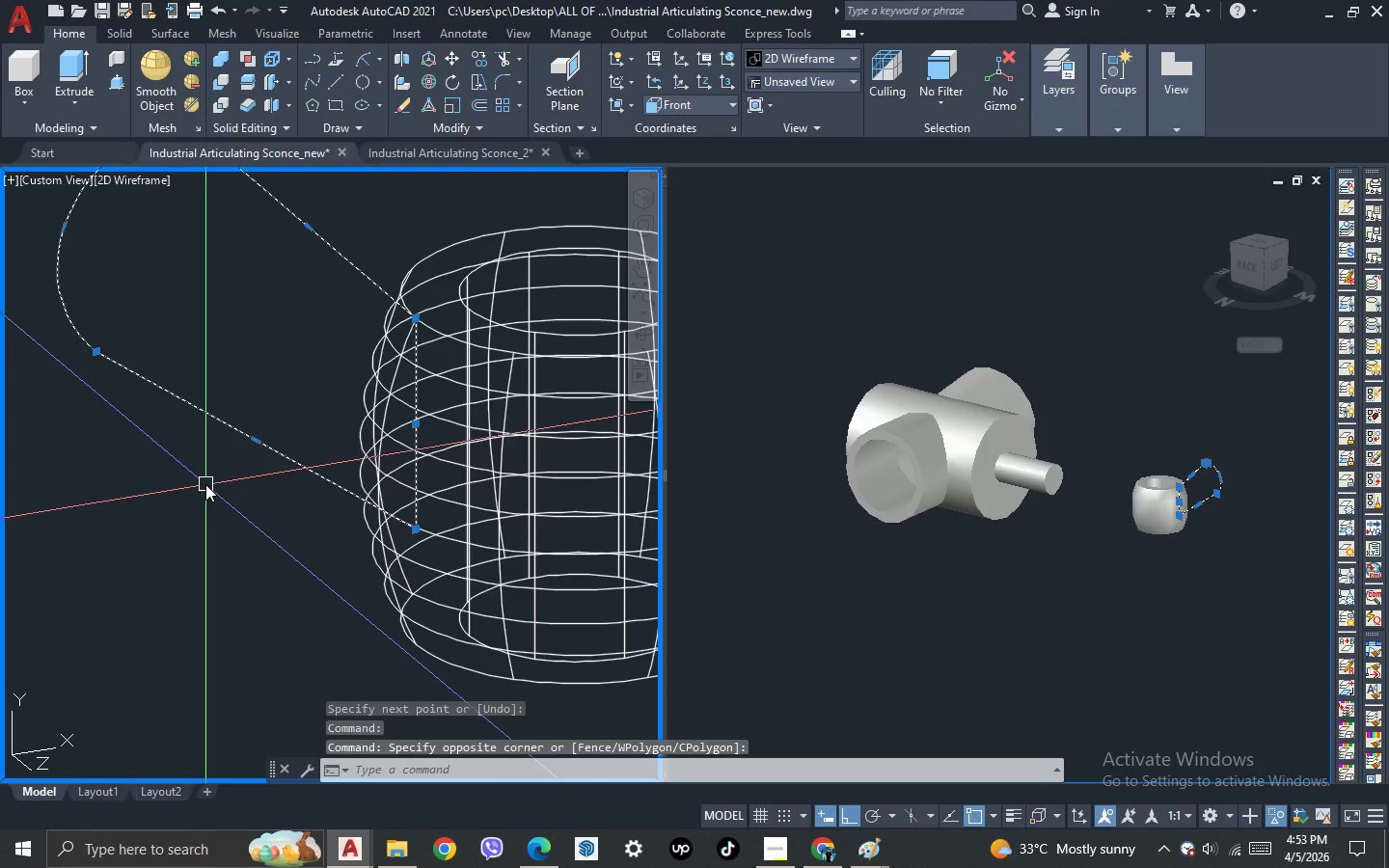 
key(J)
 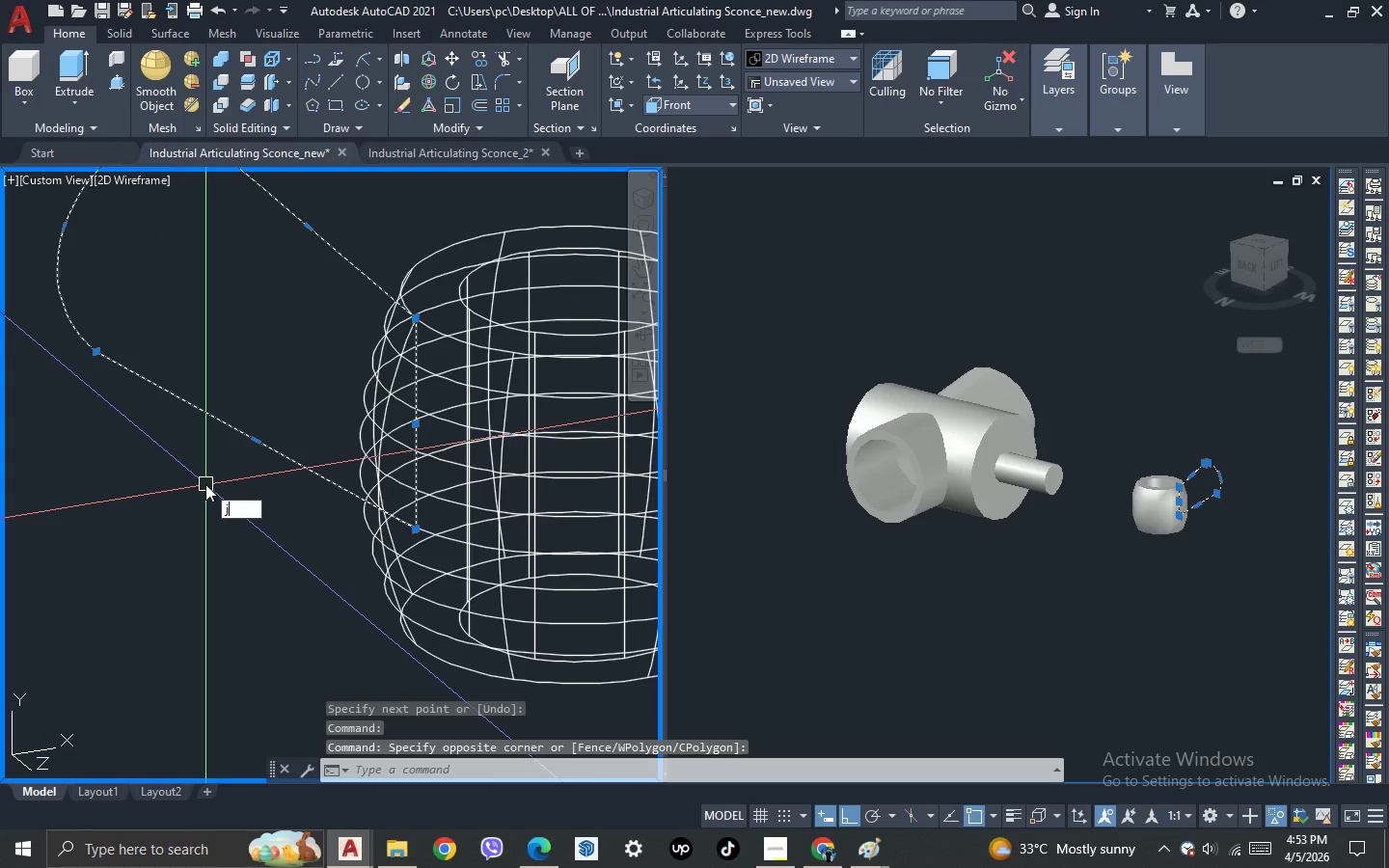 
key(Space)
 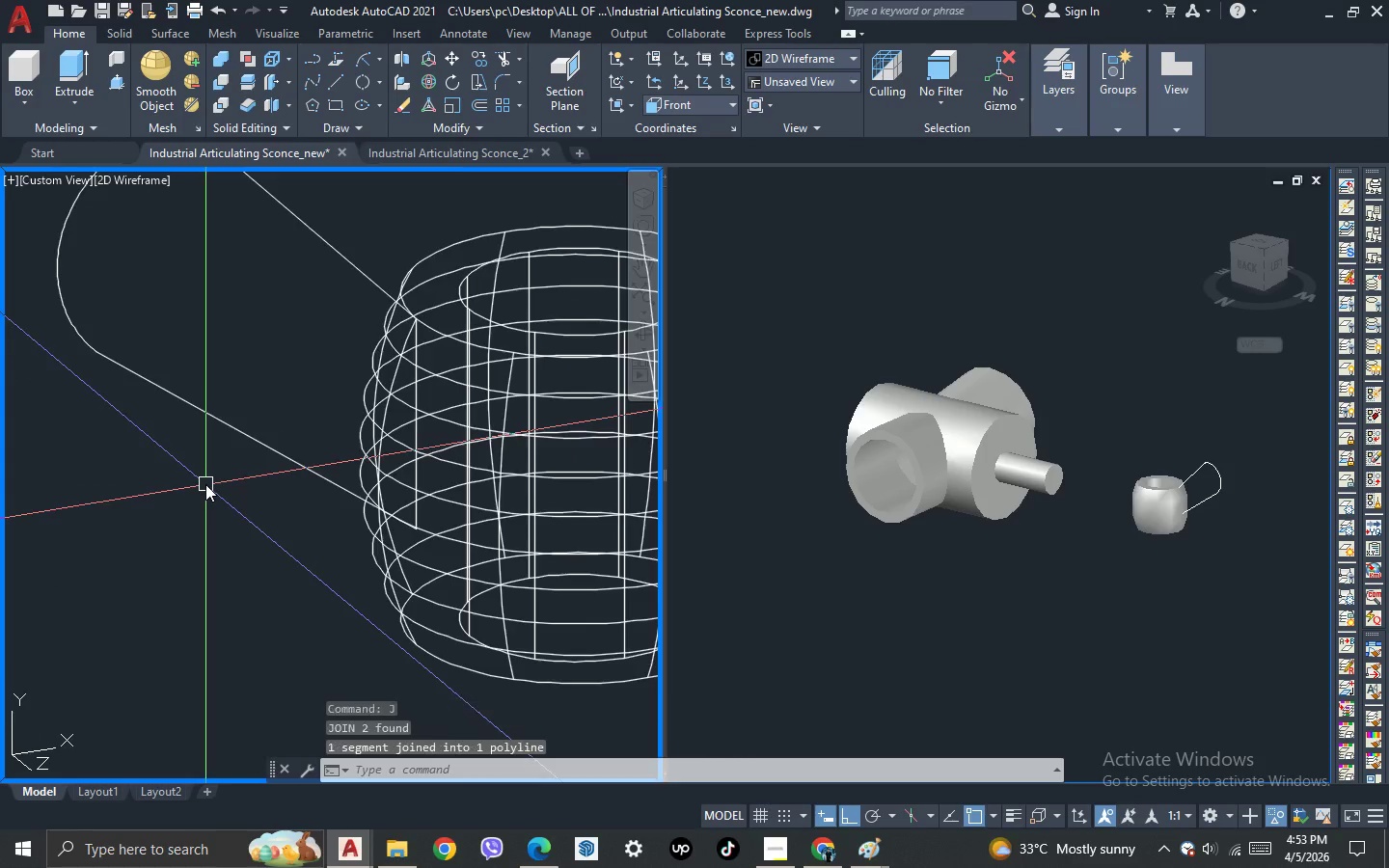 
scroll: coordinate [205, 484], scroll_direction: down, amount: 2.0
 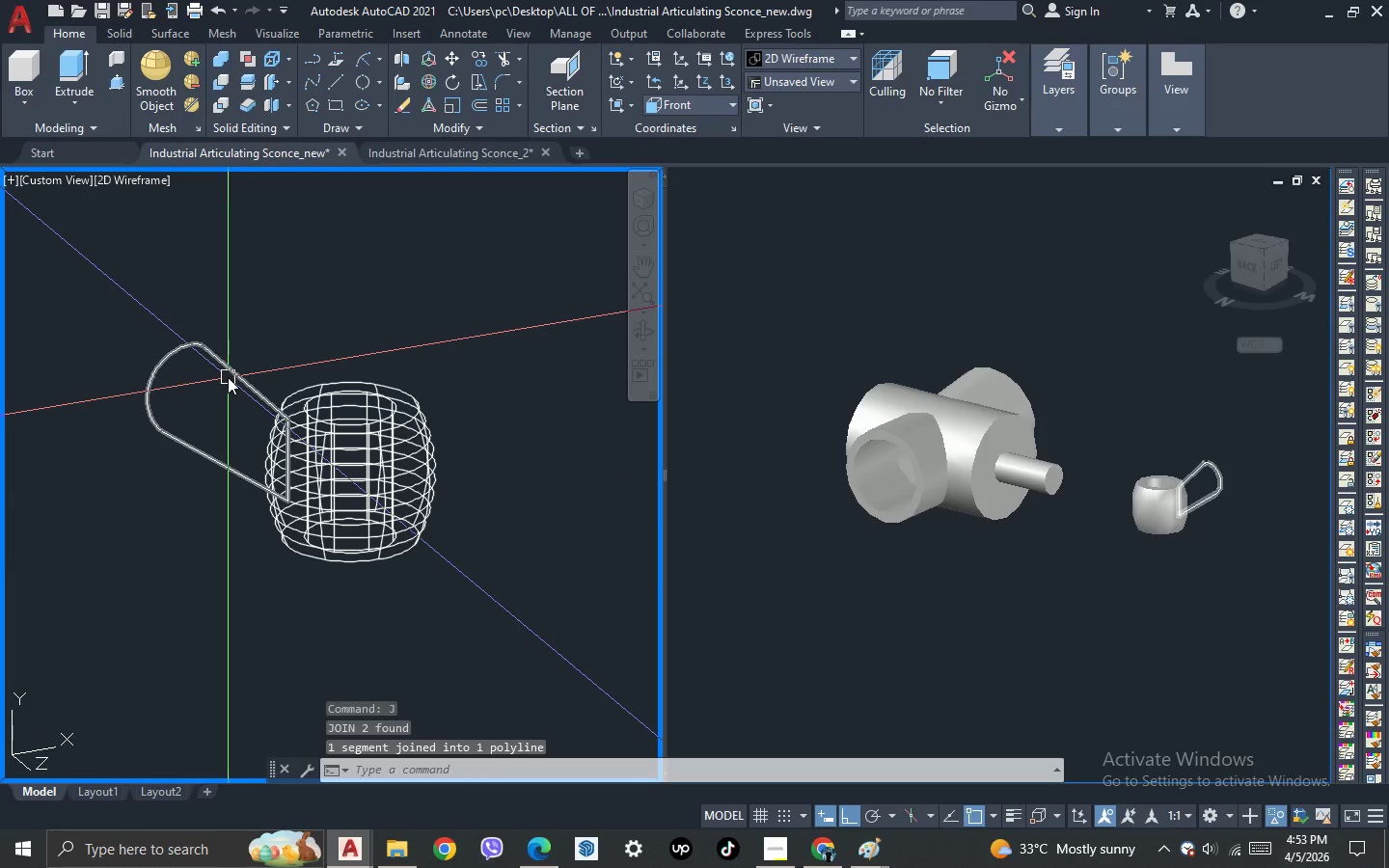 
left_click([228, 377])
 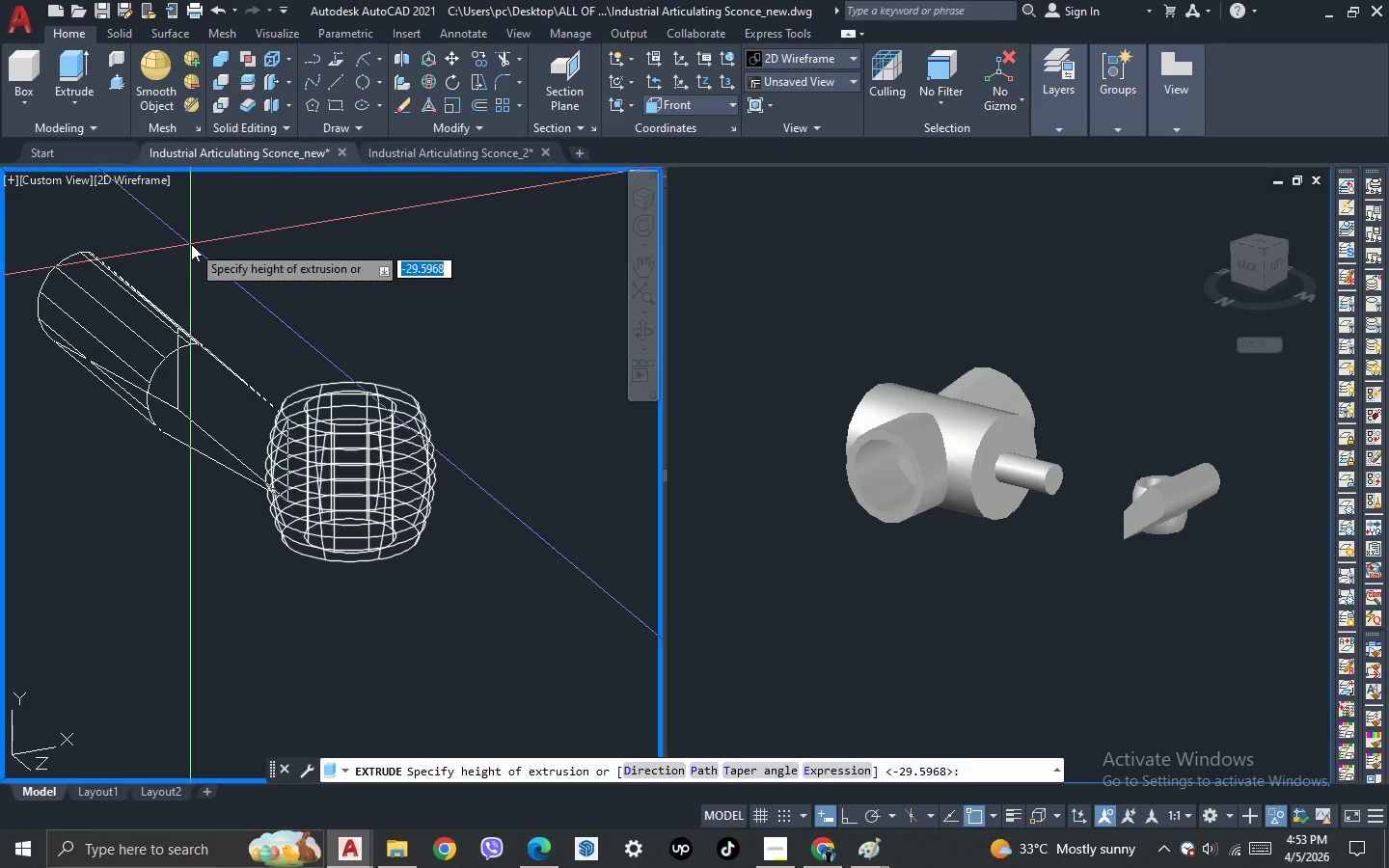 
key(2)
 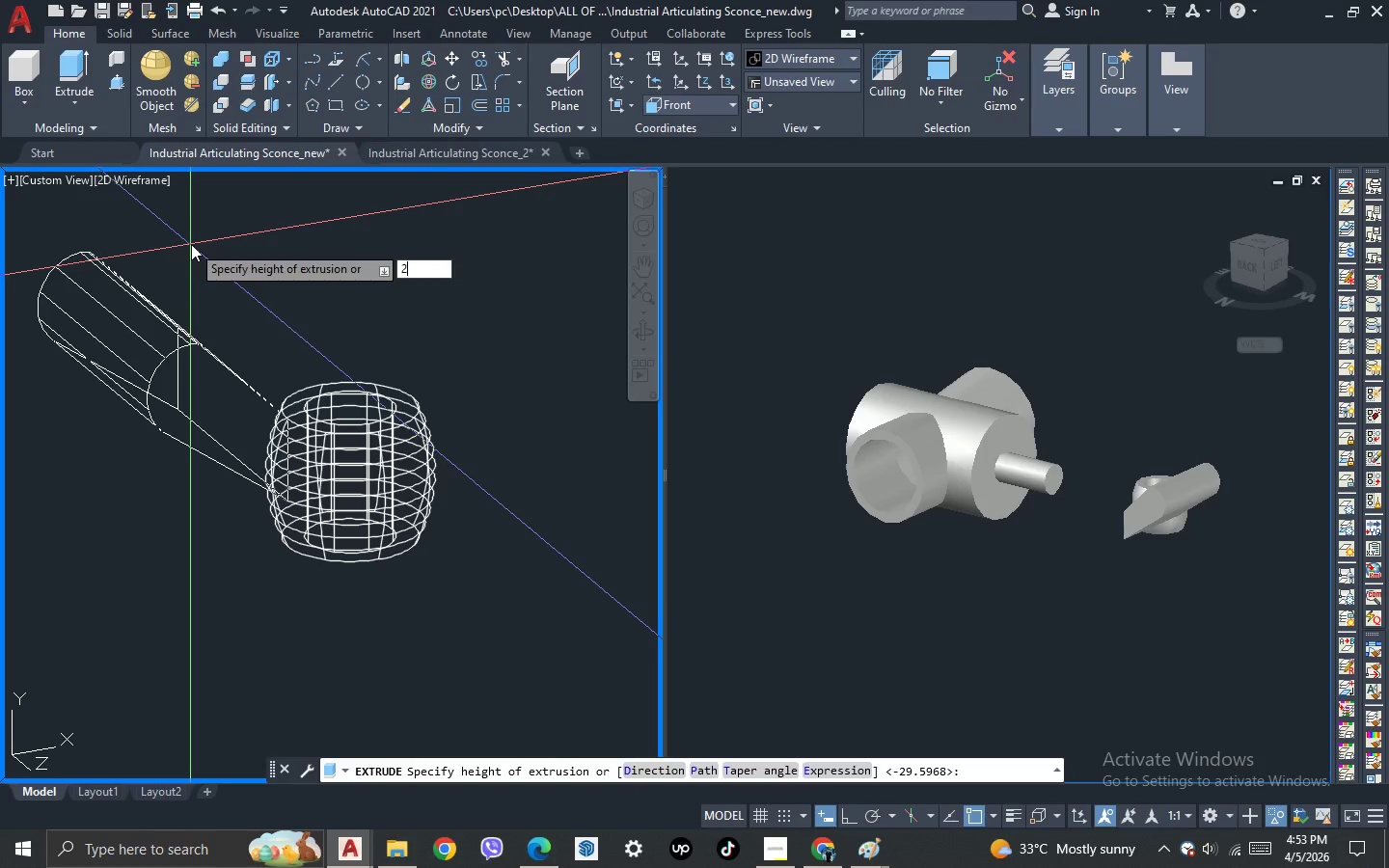 
key(NumpadEnter)
 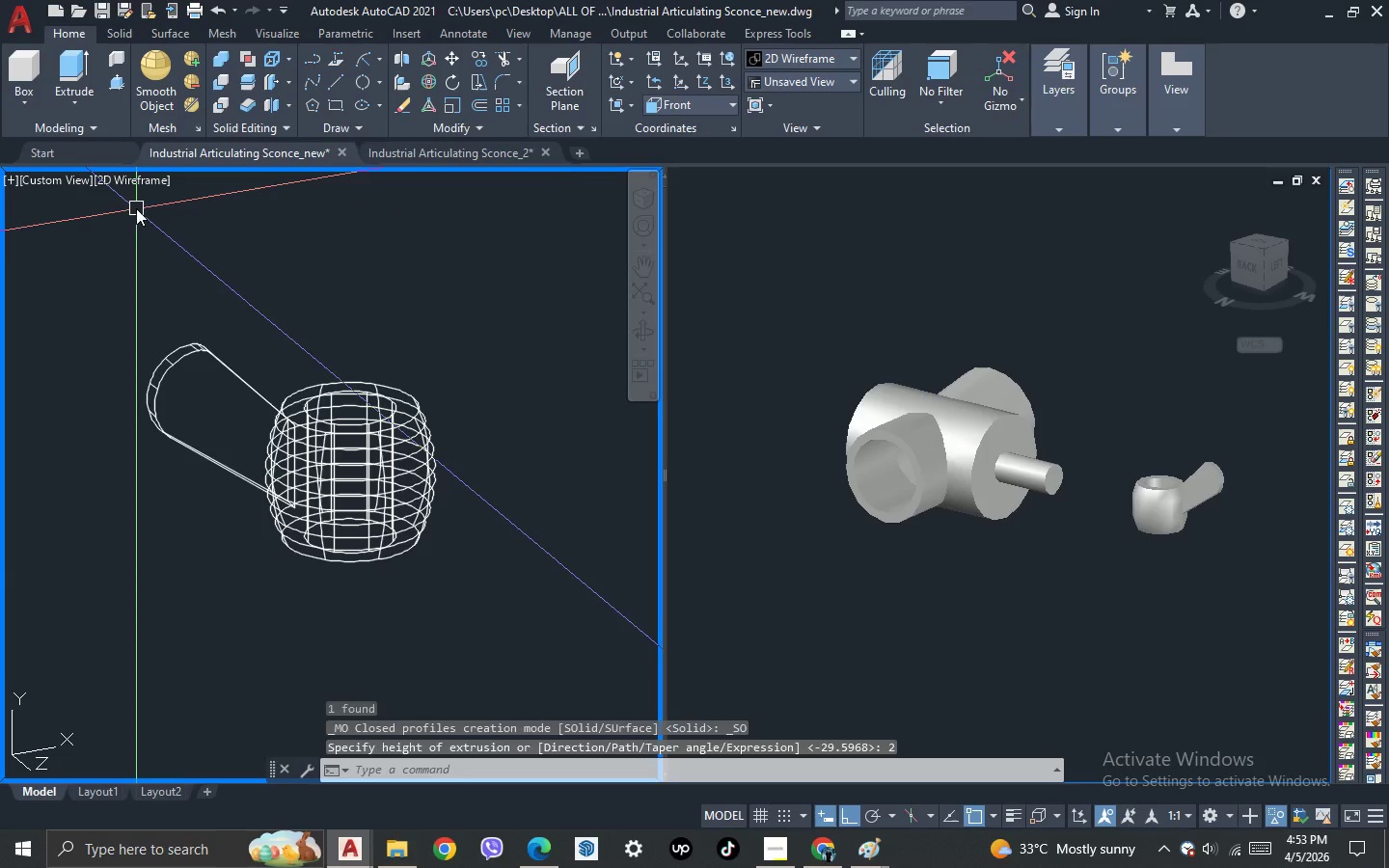 
left_click([144, 175])
 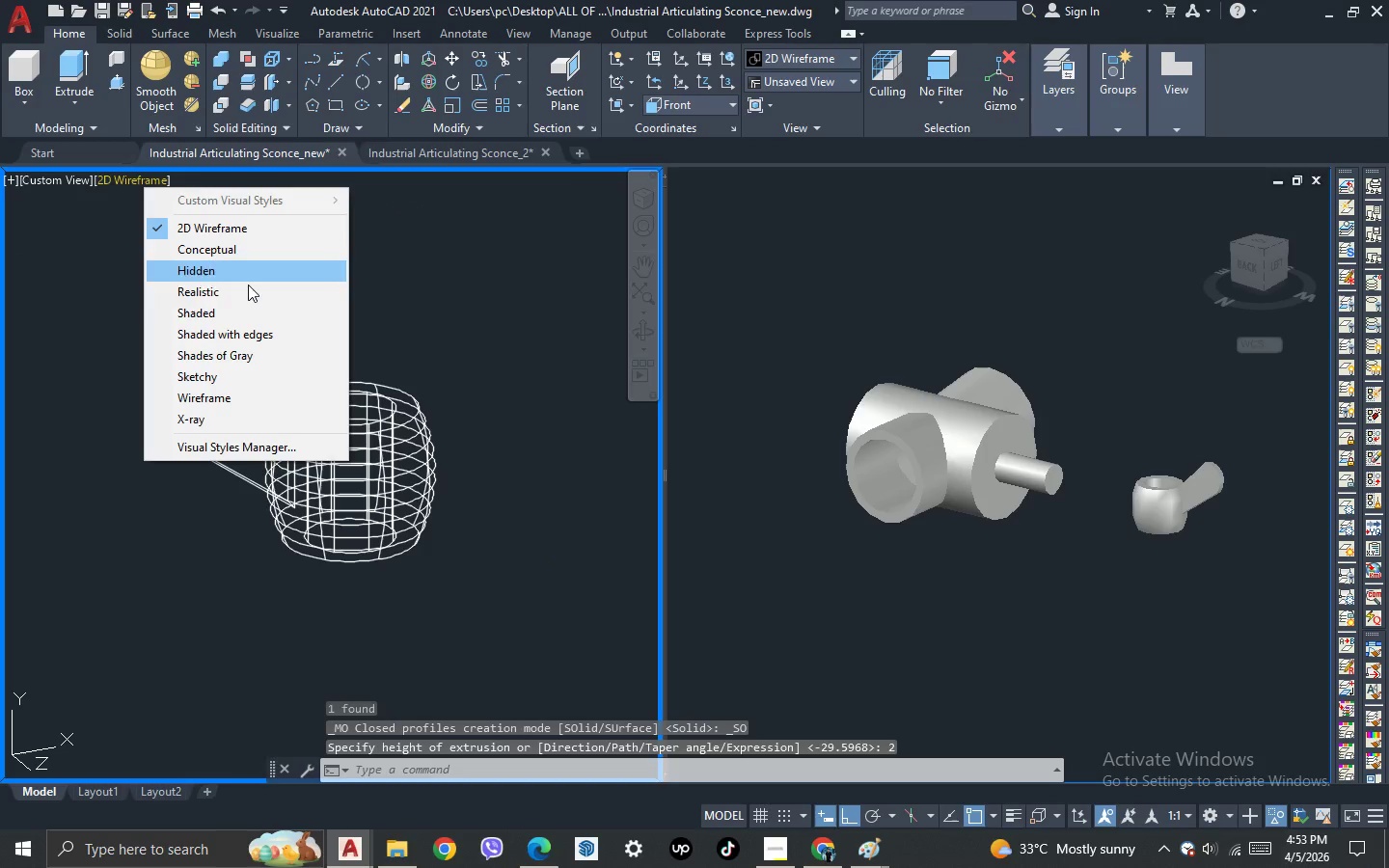 
left_click([248, 294])
 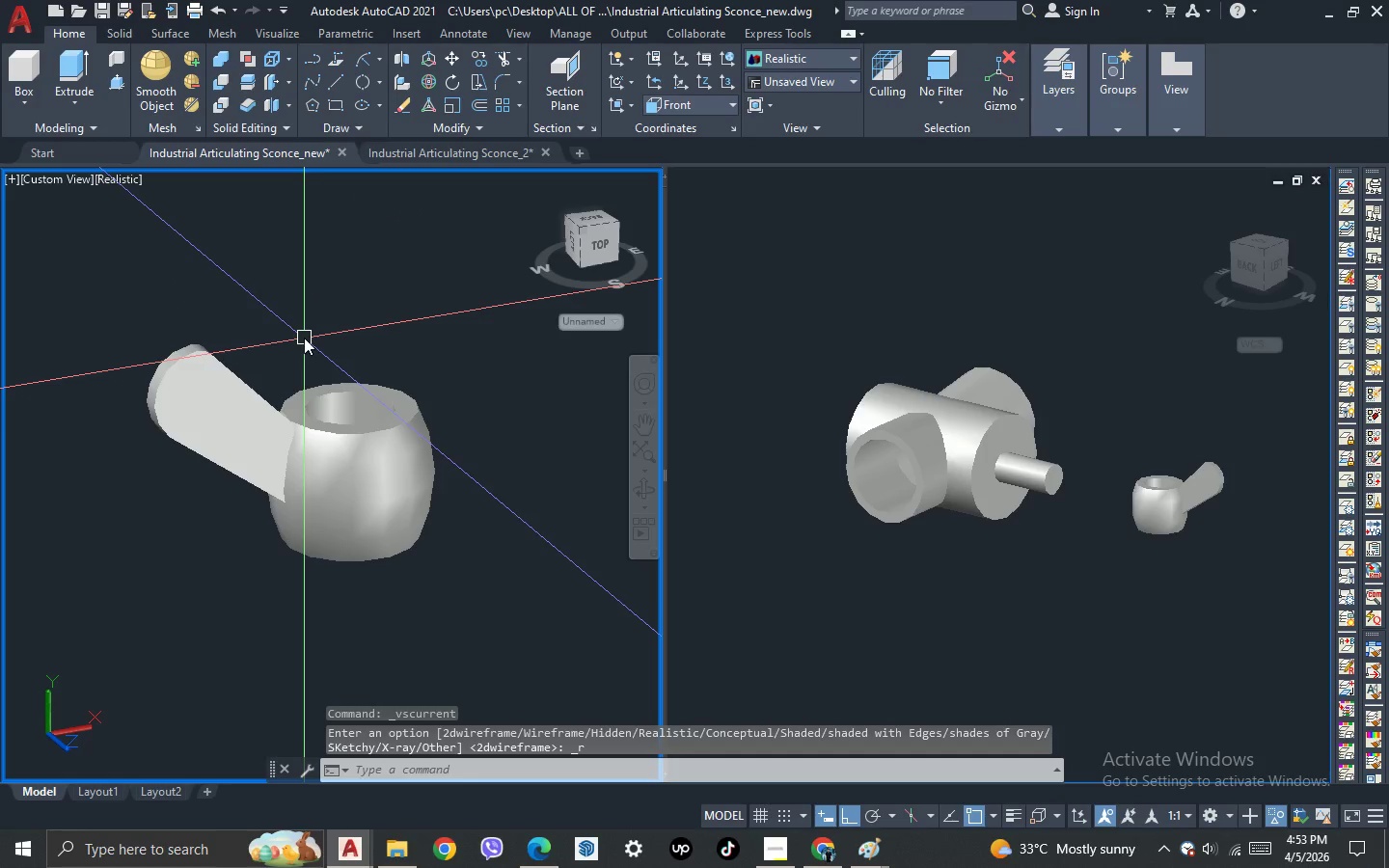 
key(3)
 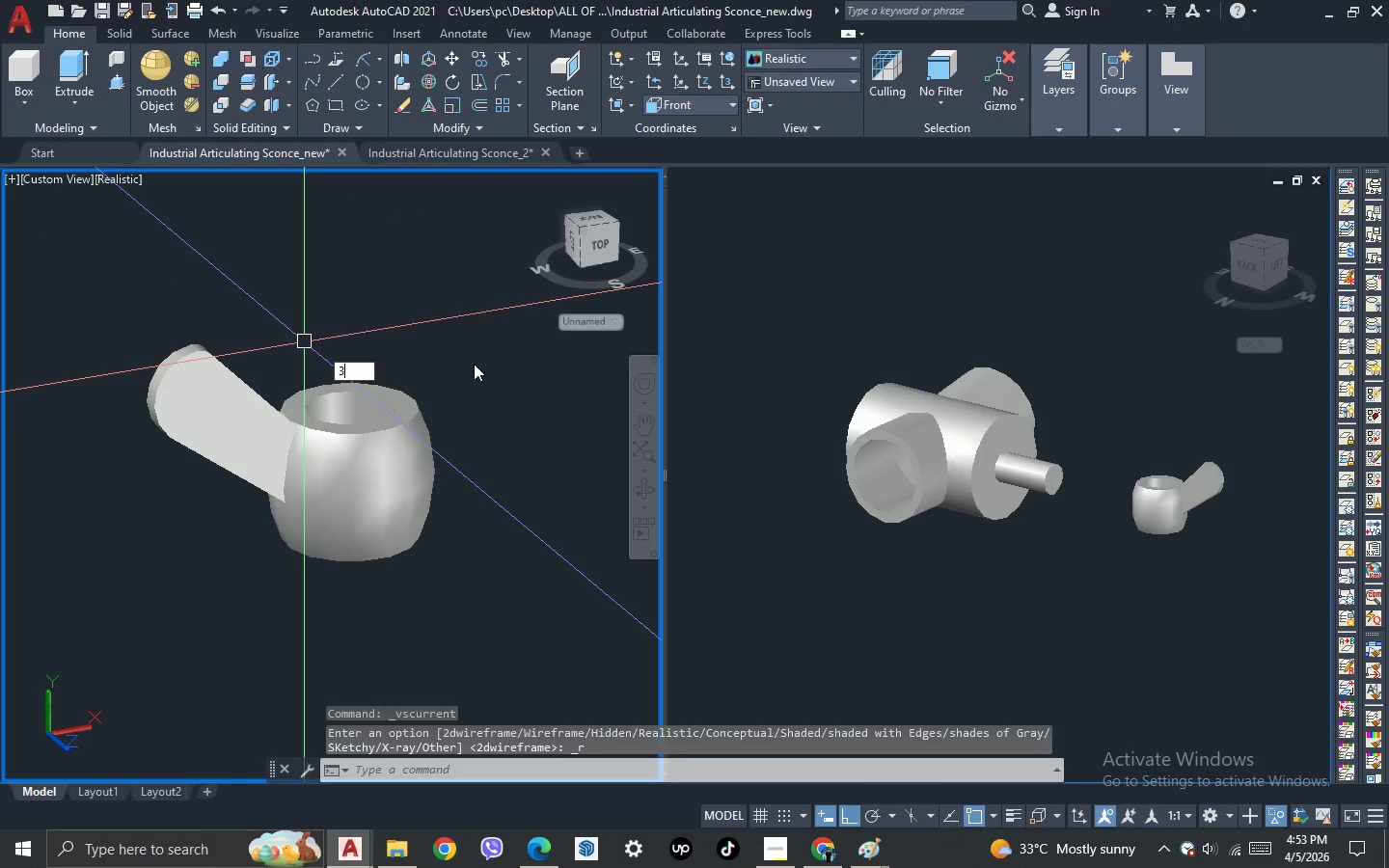 
key(Space)
 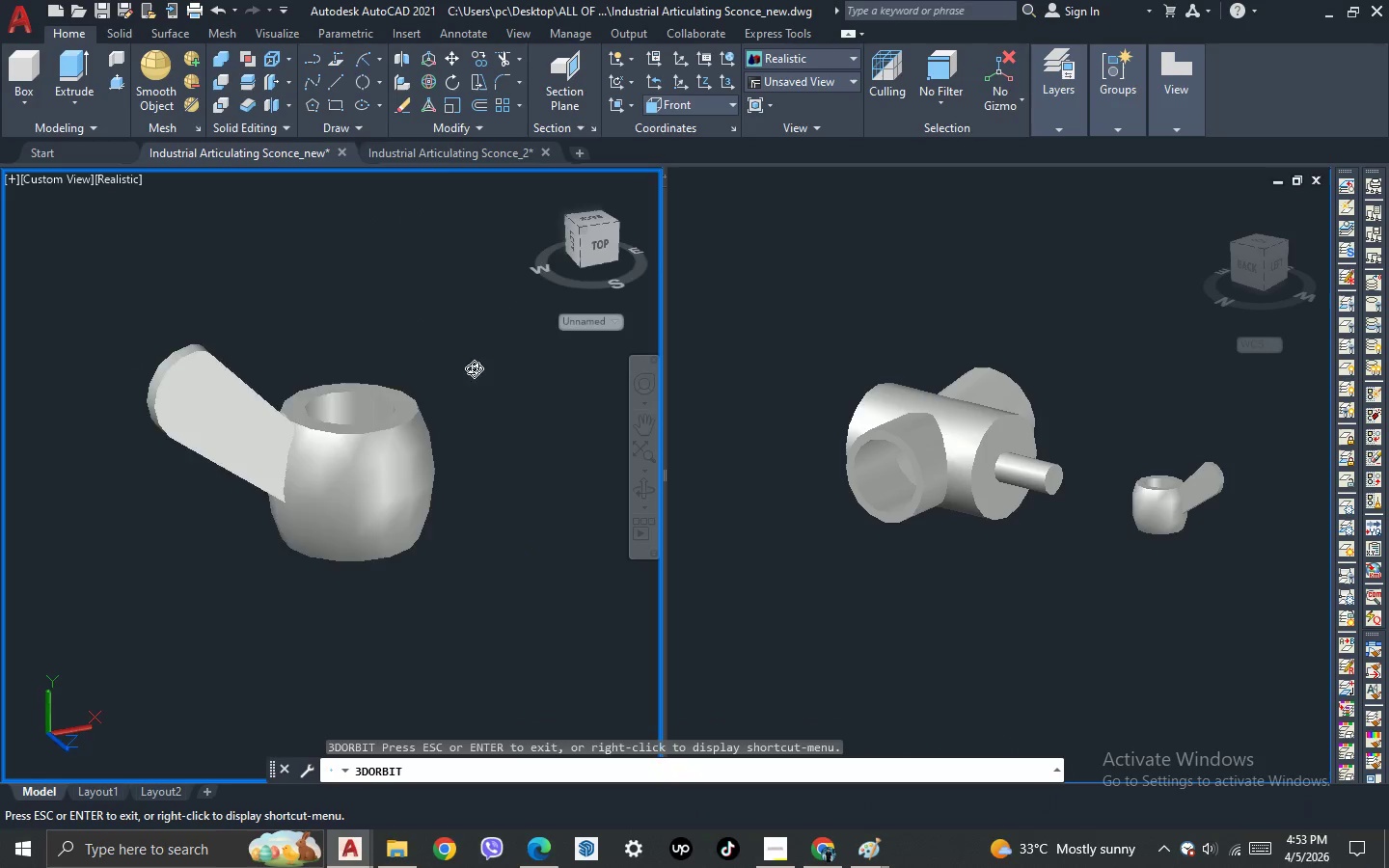 
left_click_drag(start_coordinate=[474, 369], to_coordinate=[421, 451])
 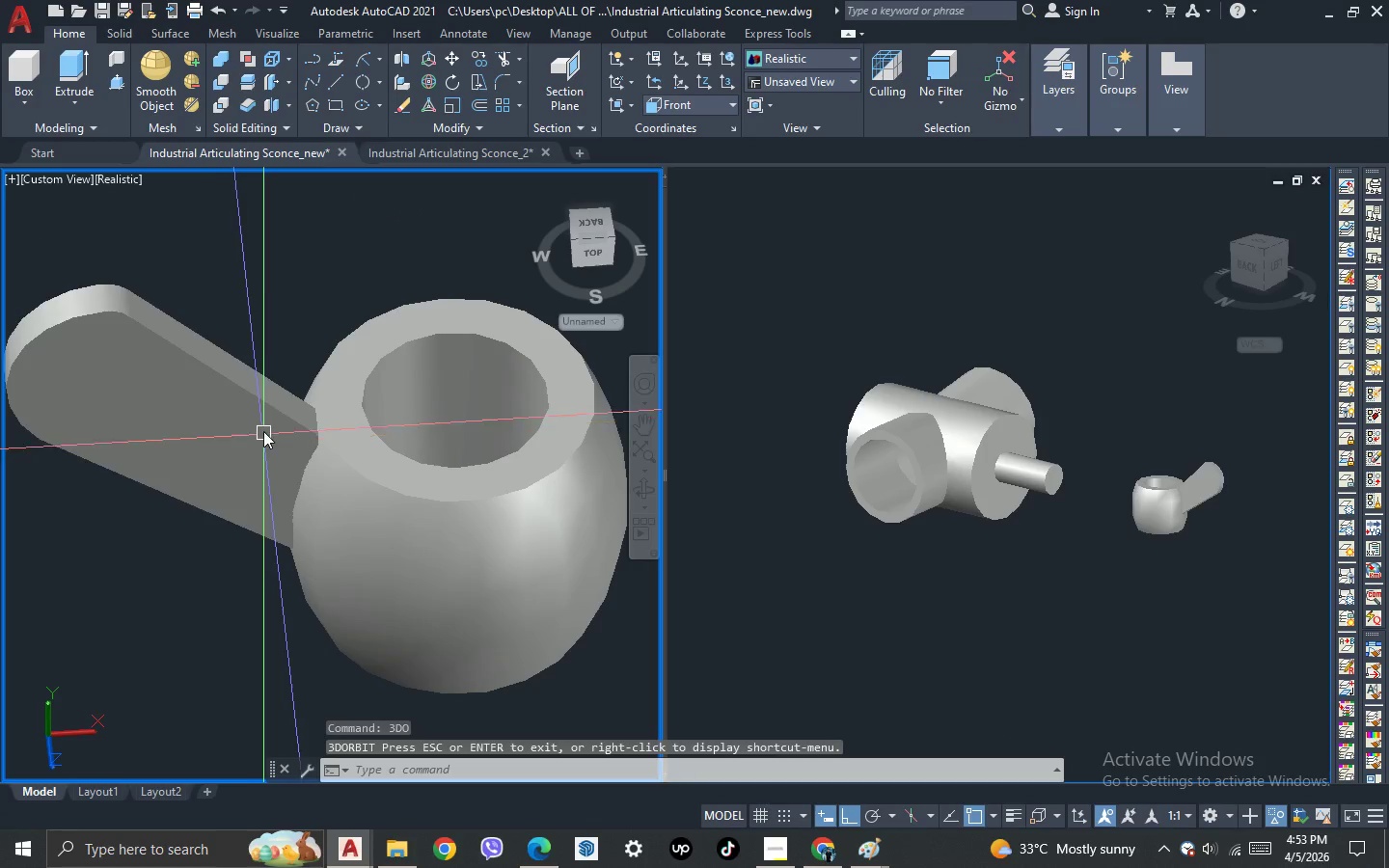 
key(Escape)
 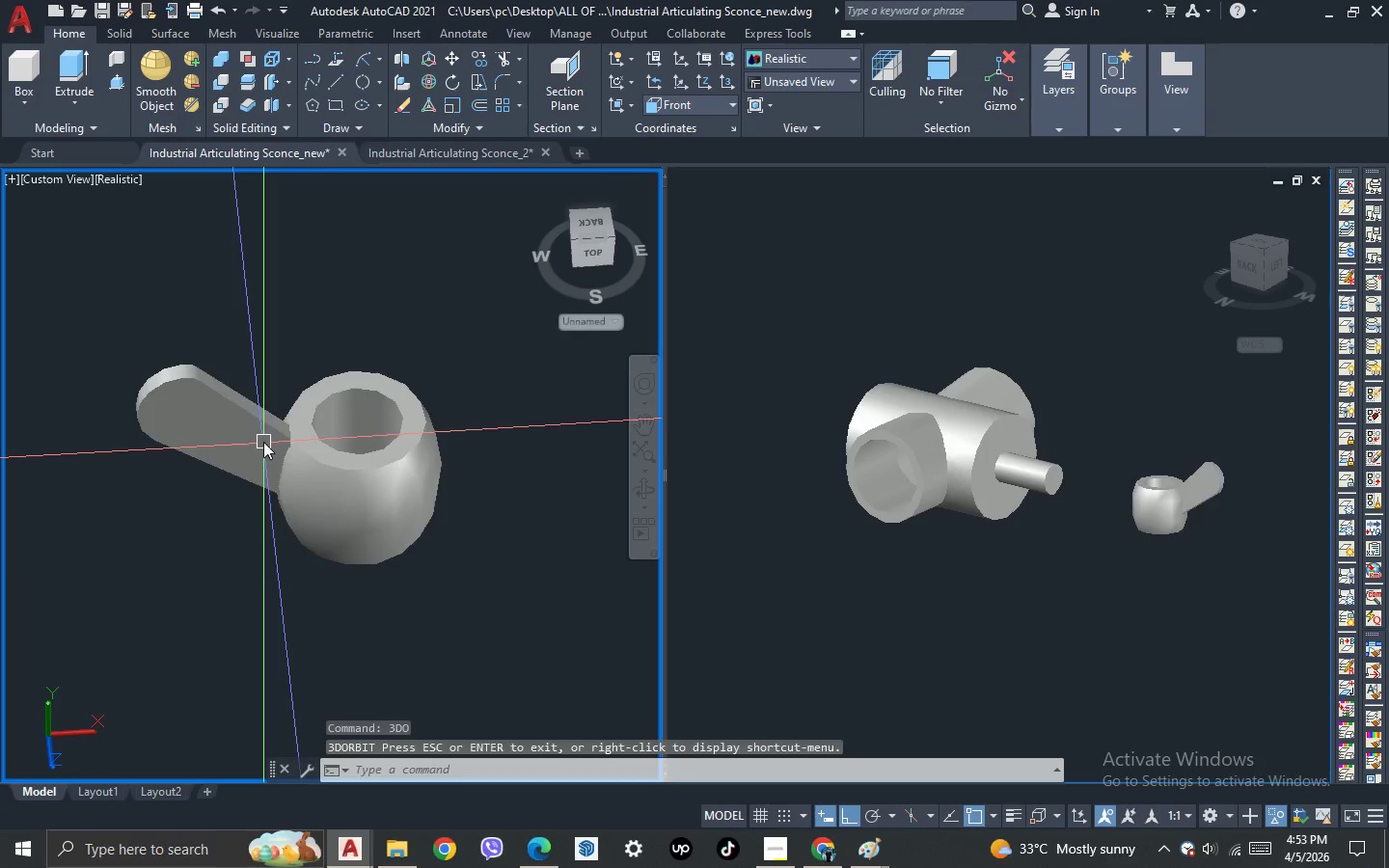 
left_click([261, 422])
 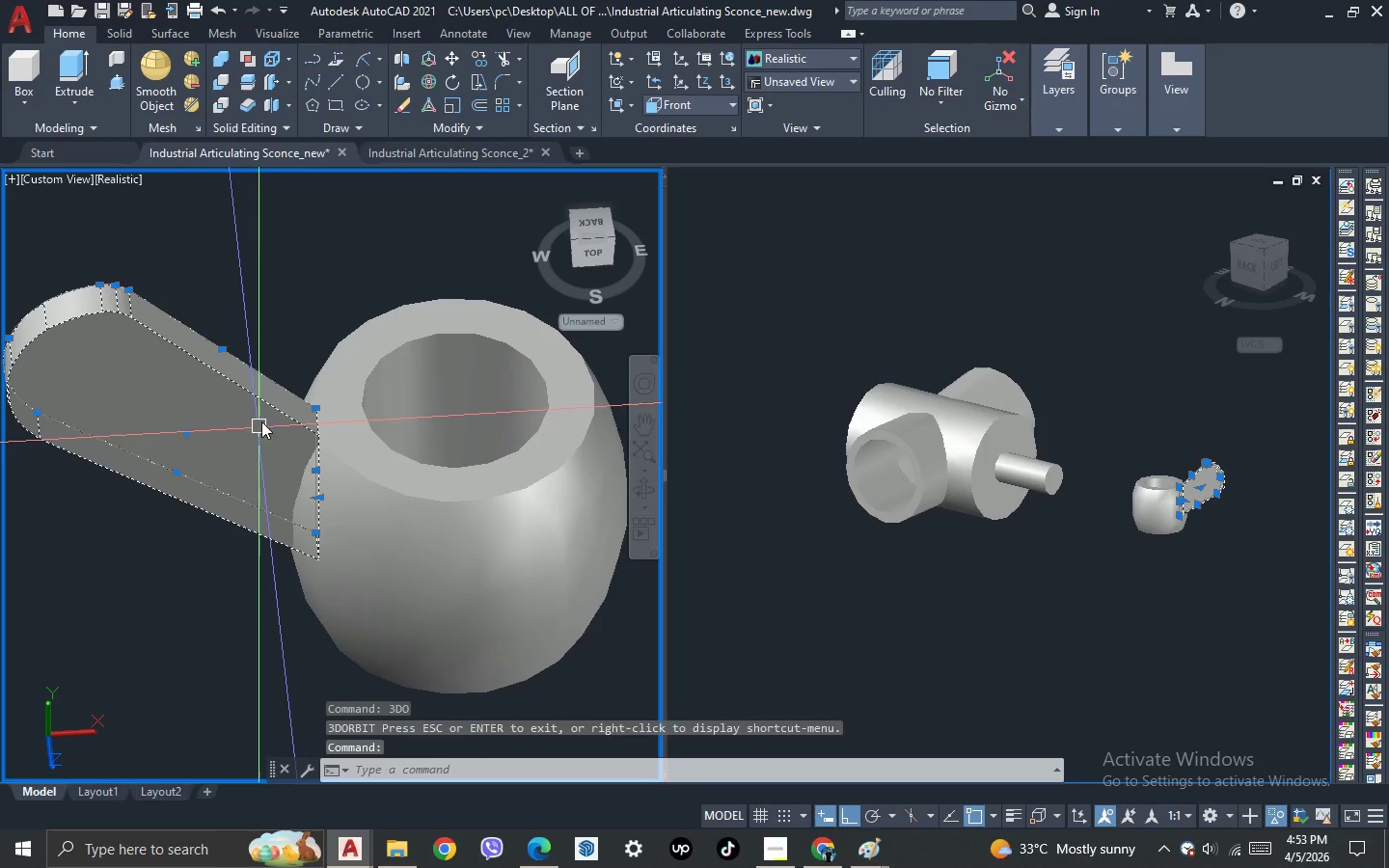 
scroll: coordinate [263, 442], scroll_direction: up, amount: 2.0
 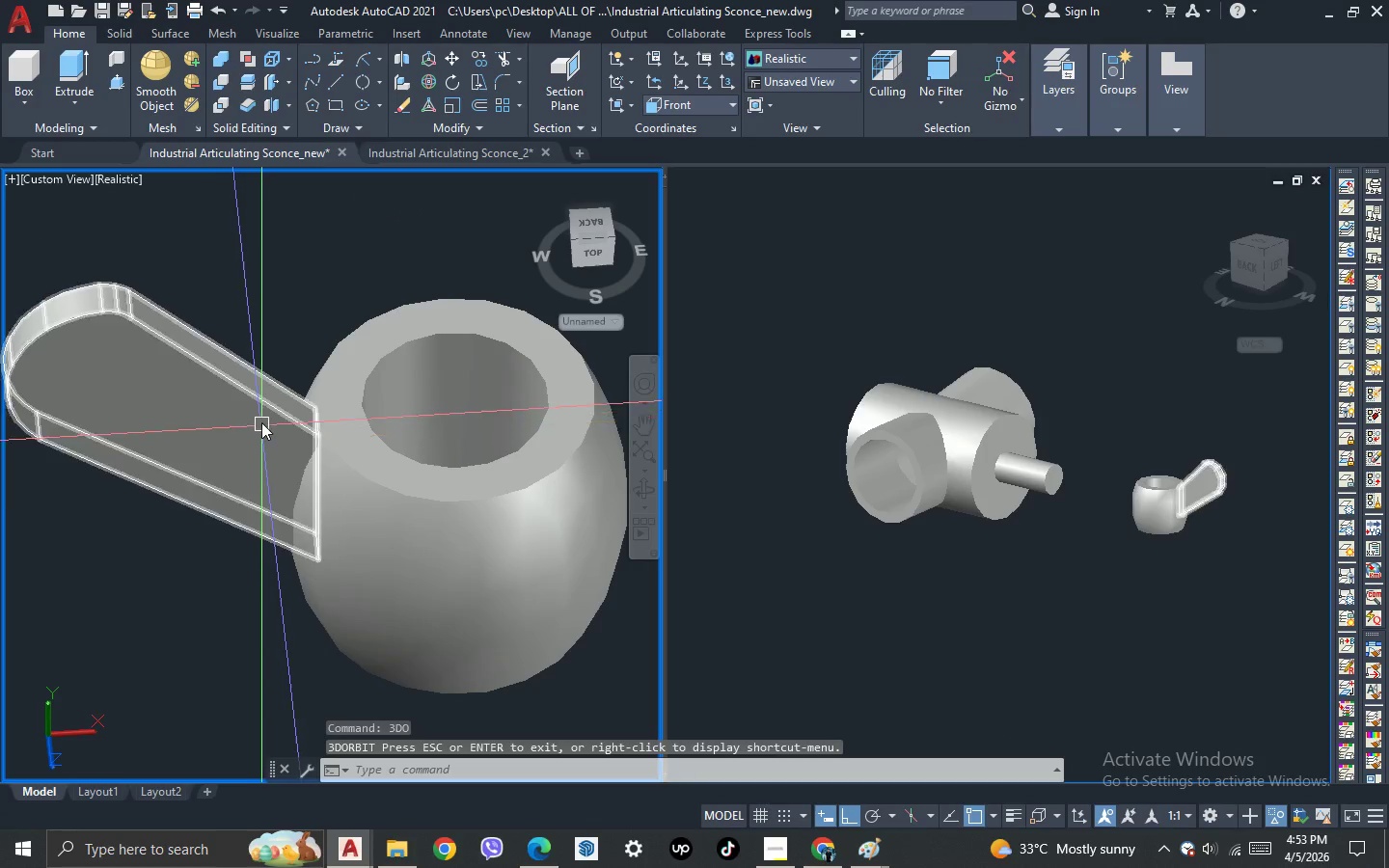 
key(M)
 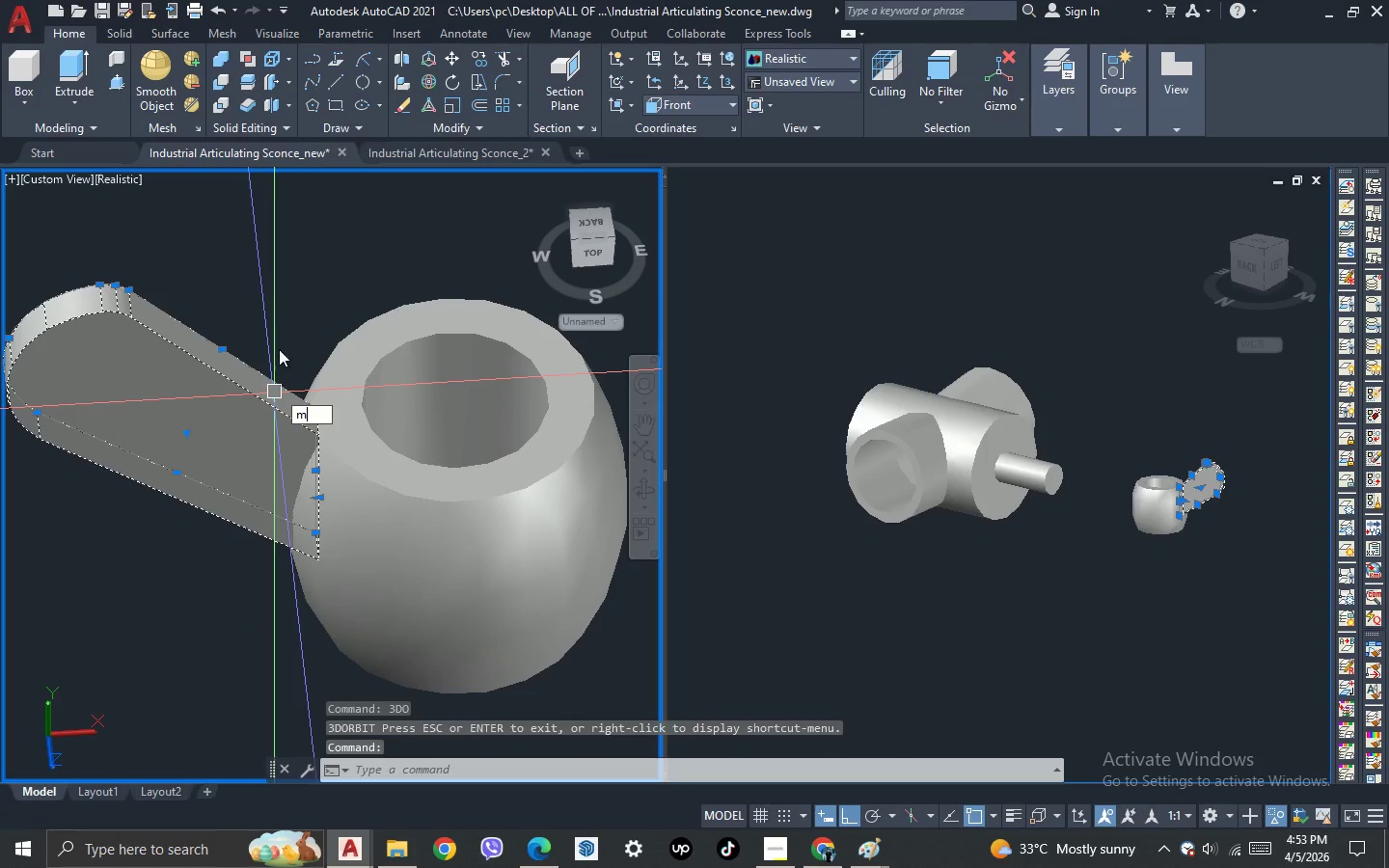 
key(Space)
 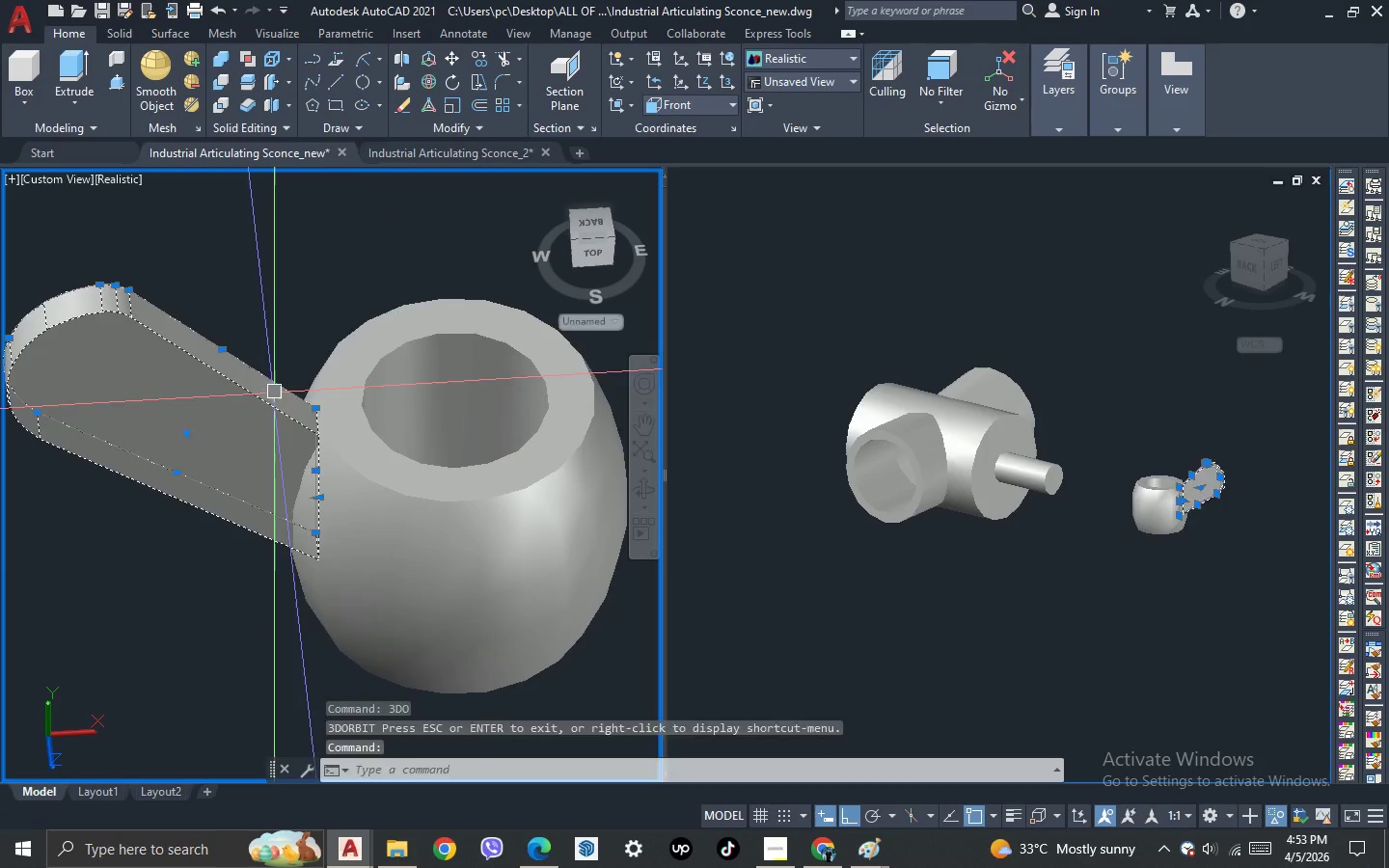 
left_click([289, 315])
 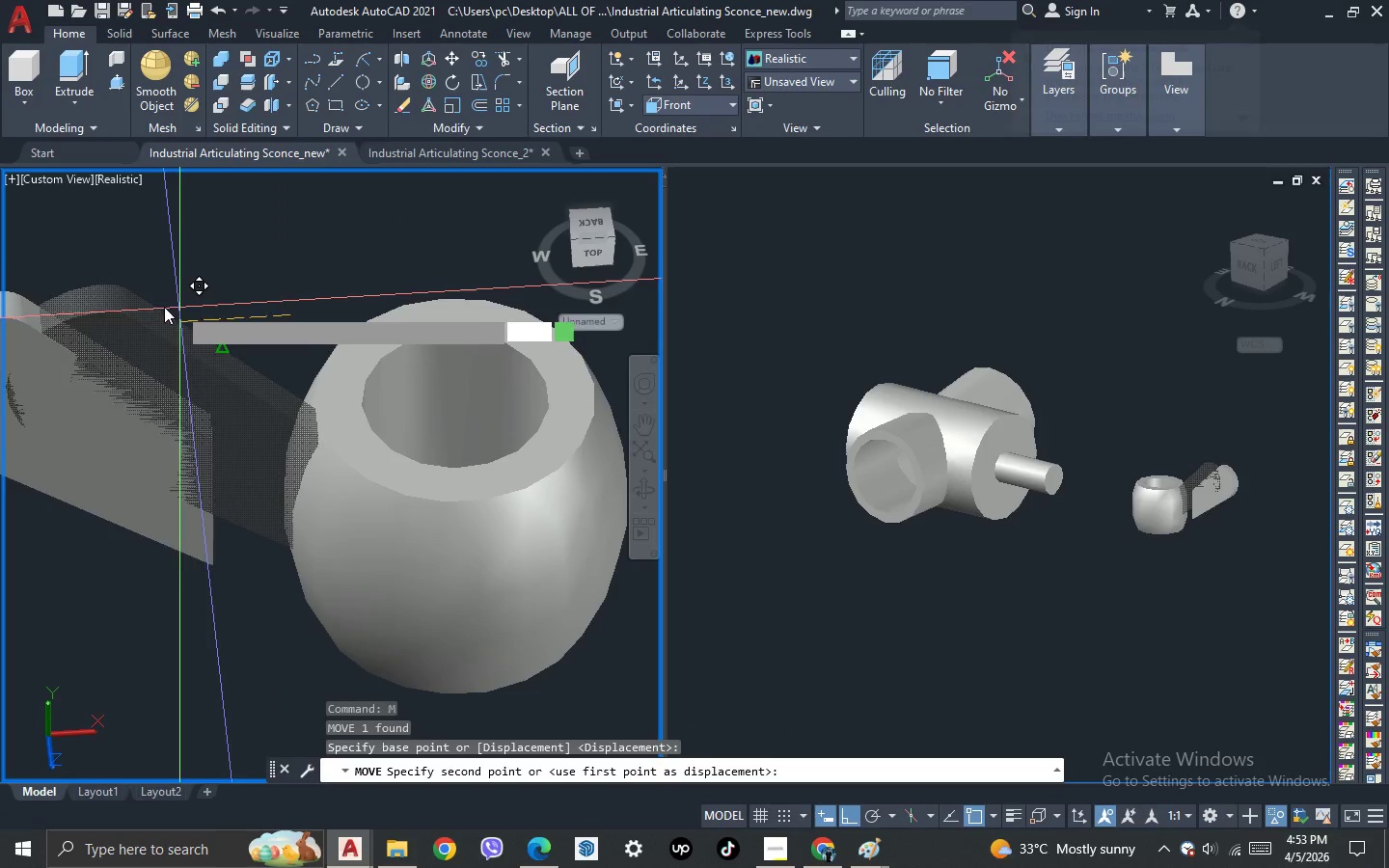 
left_click([152, 303])
 